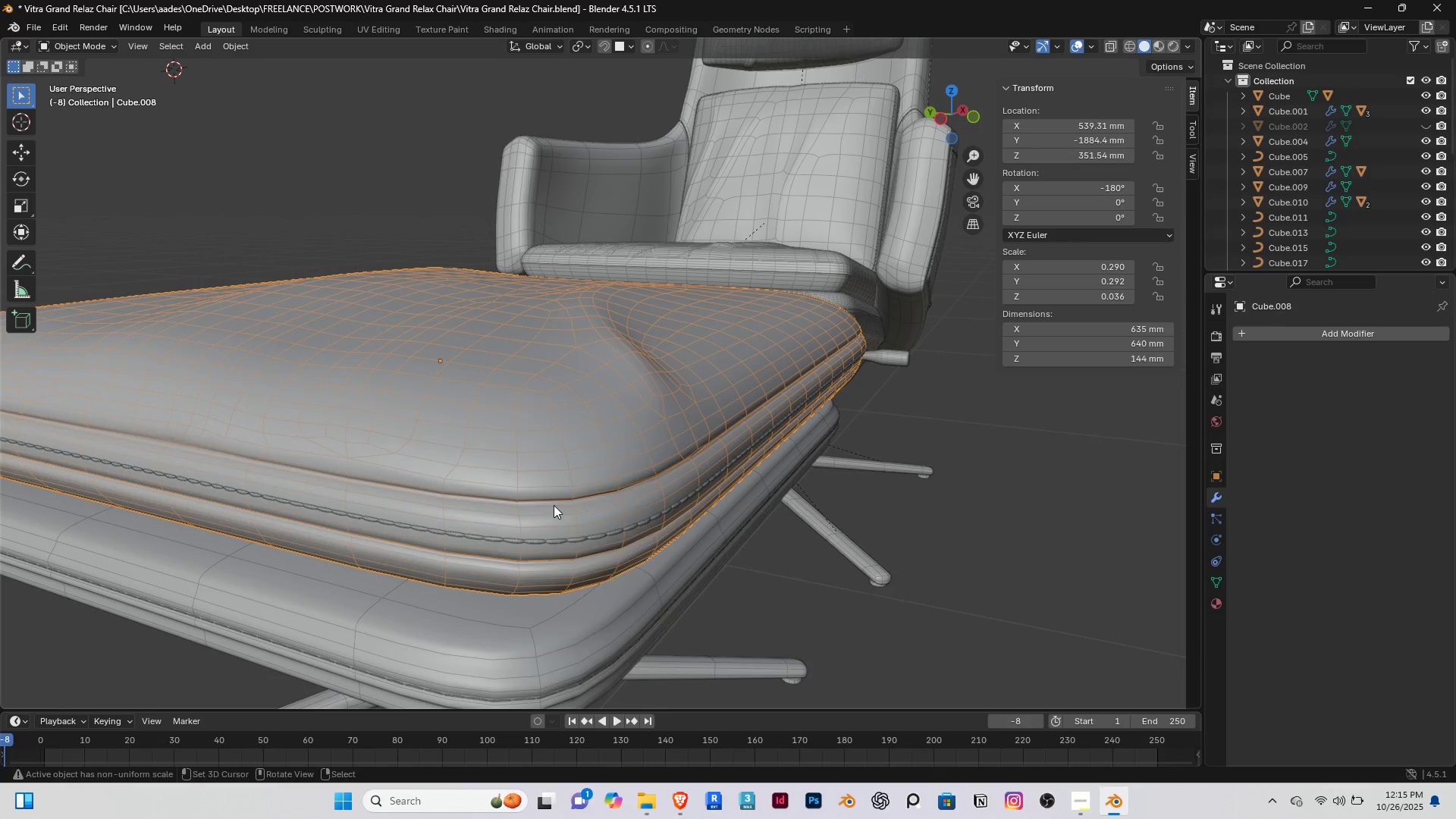 
type( cl)
key(Backspace)
 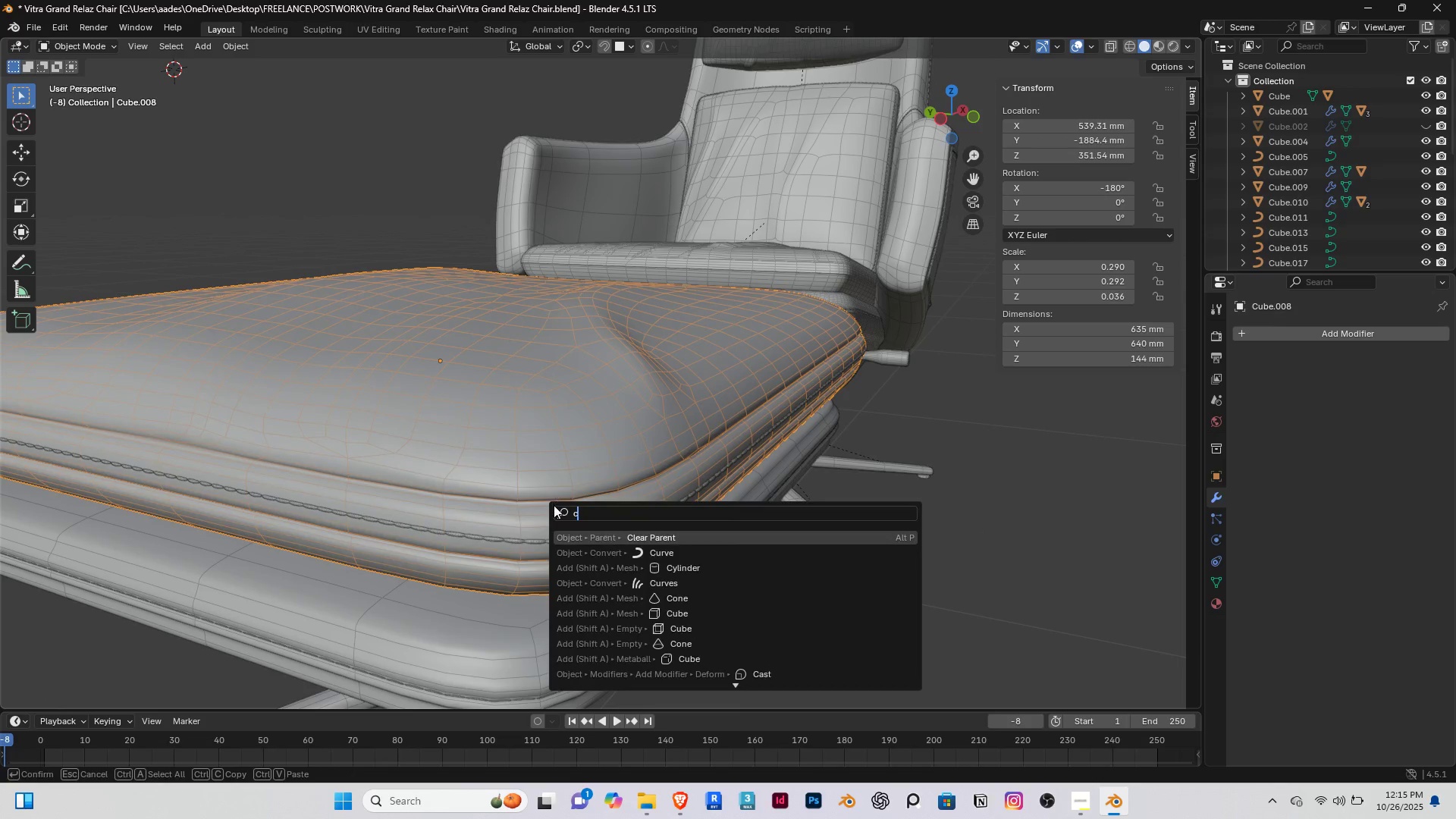 
key(Enter)
 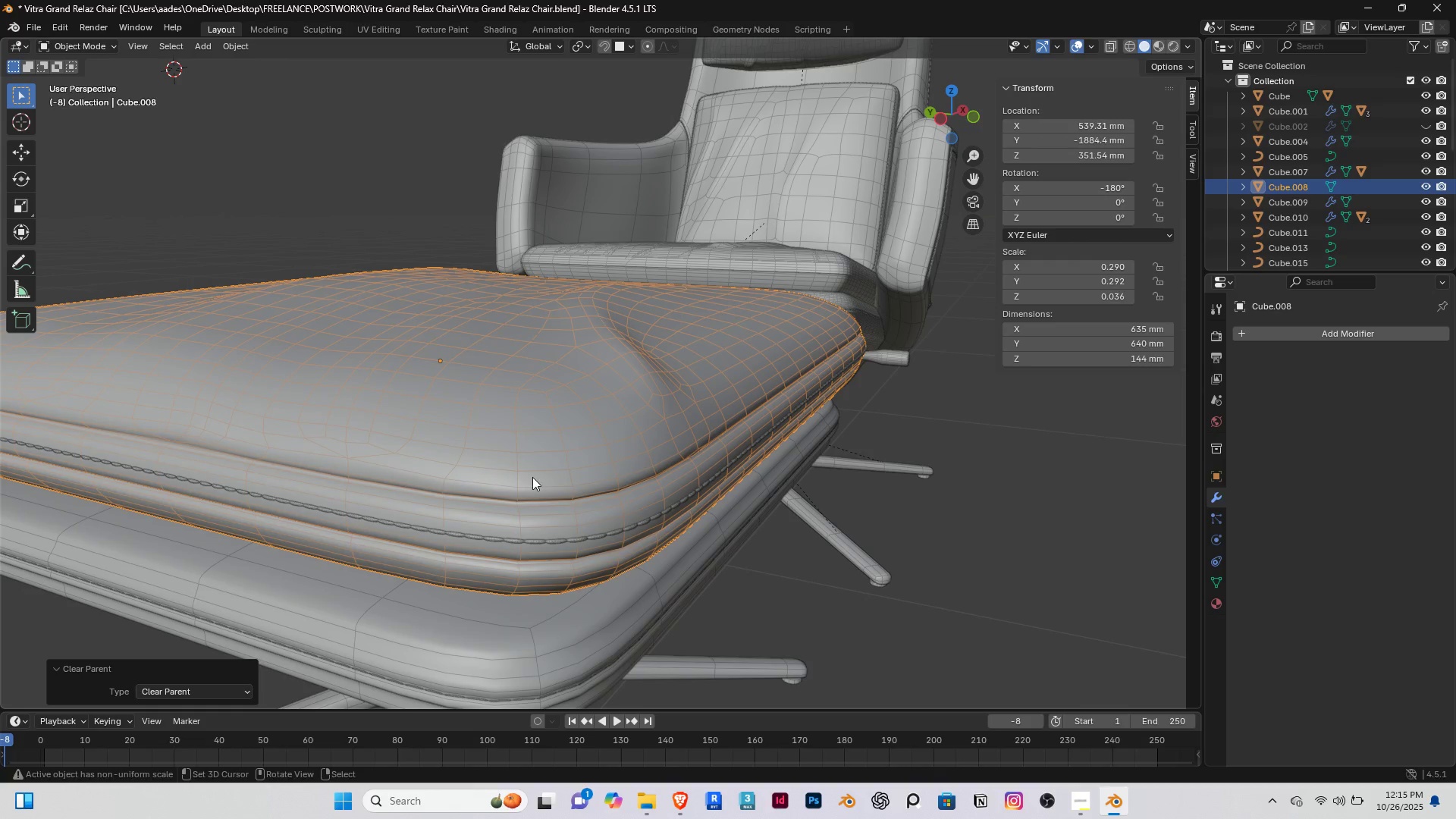 
key(H)
 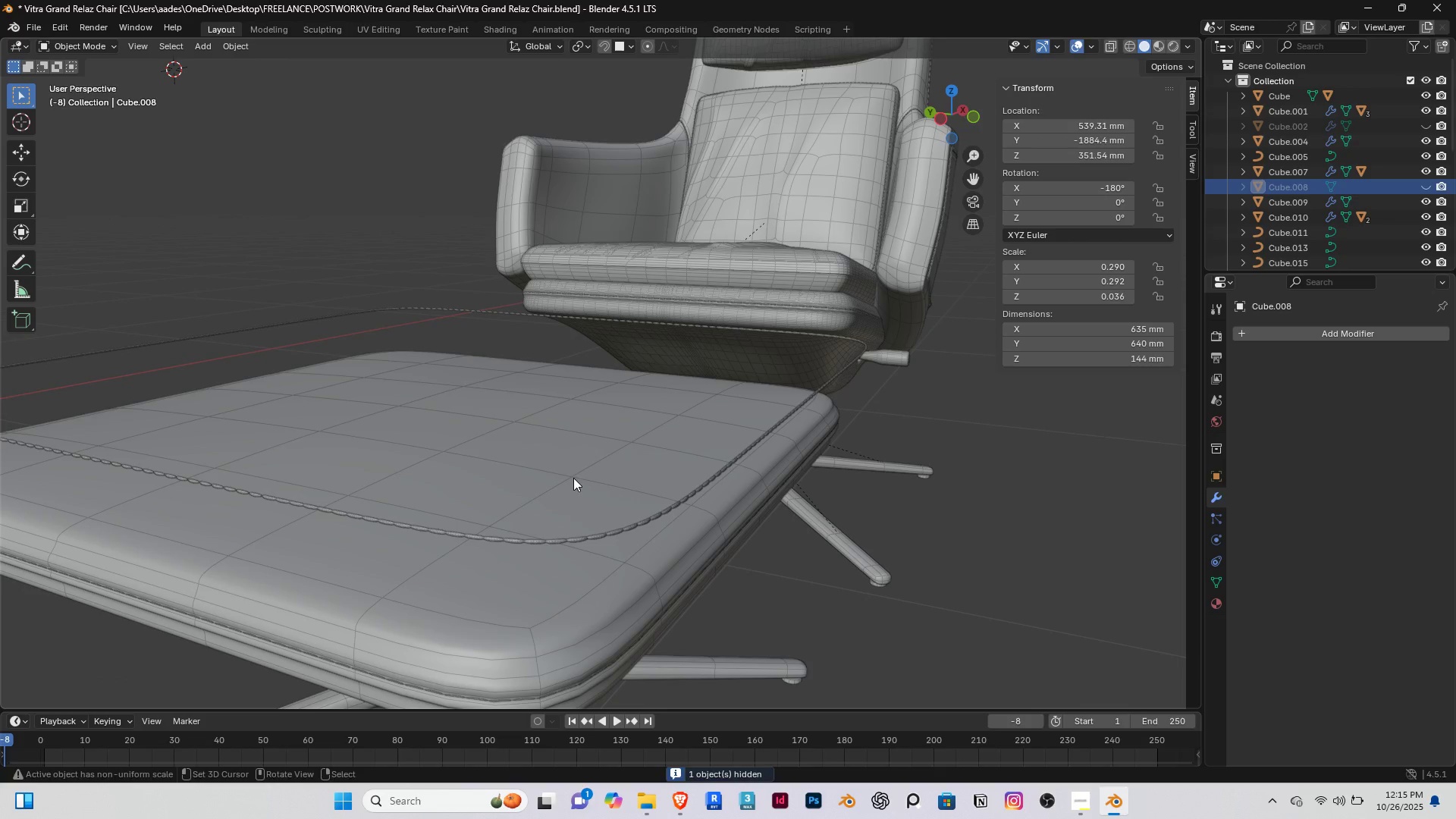 
key(Alt+AltLeft)
 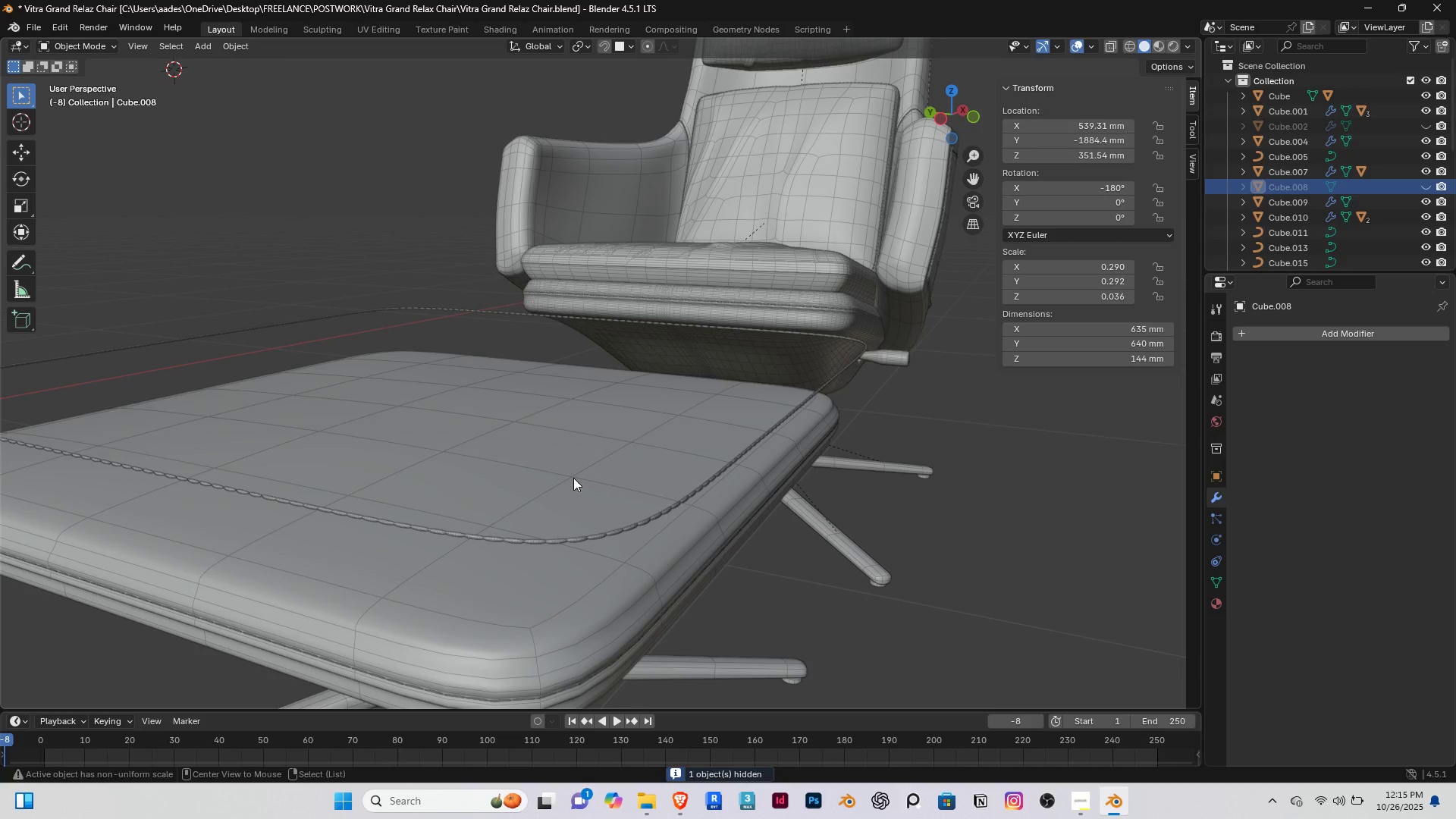 
key(Alt+H)
 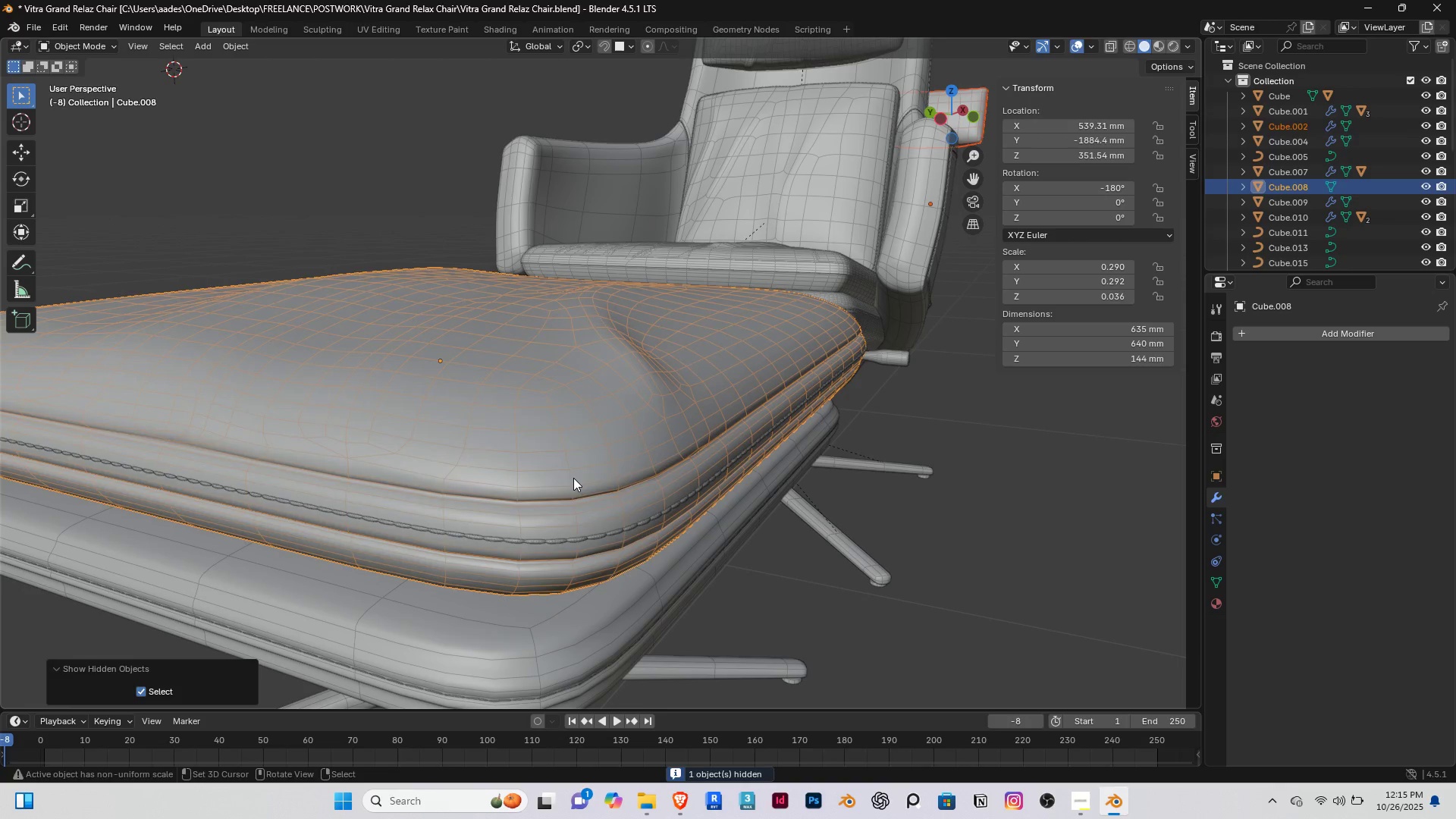 
key(G)
 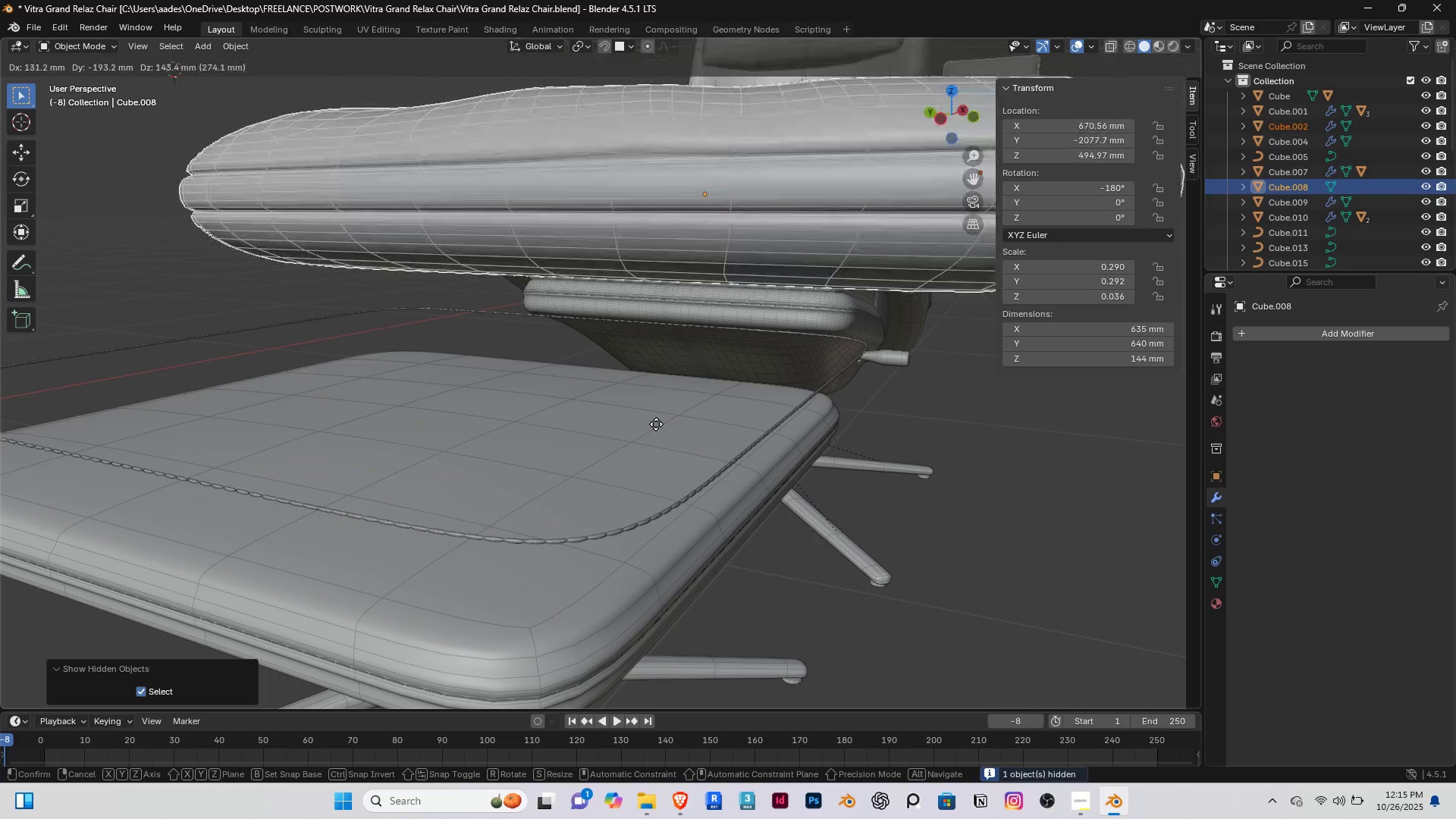 
right_click([656, 424])
 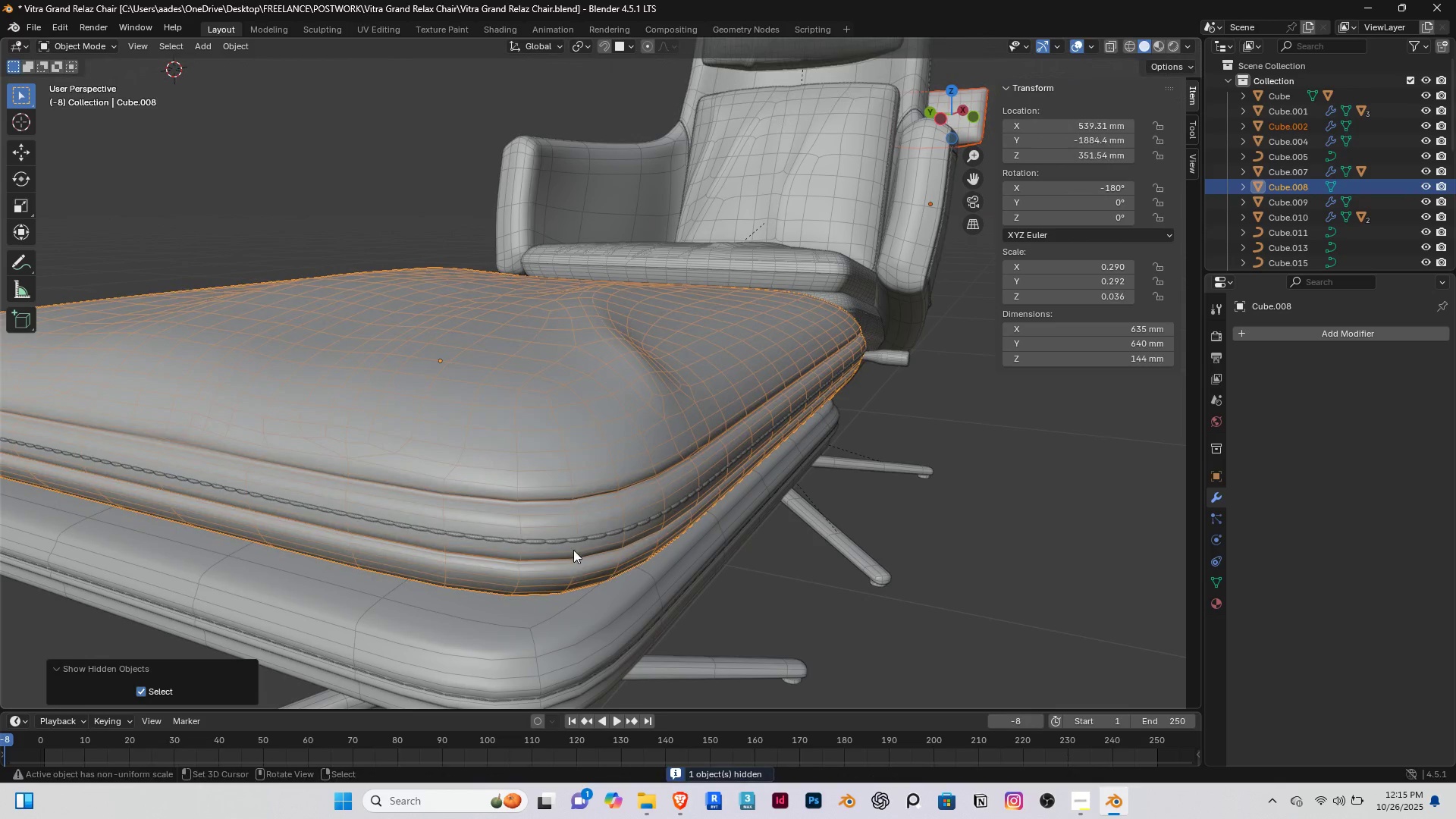 
right_click([568, 541])
 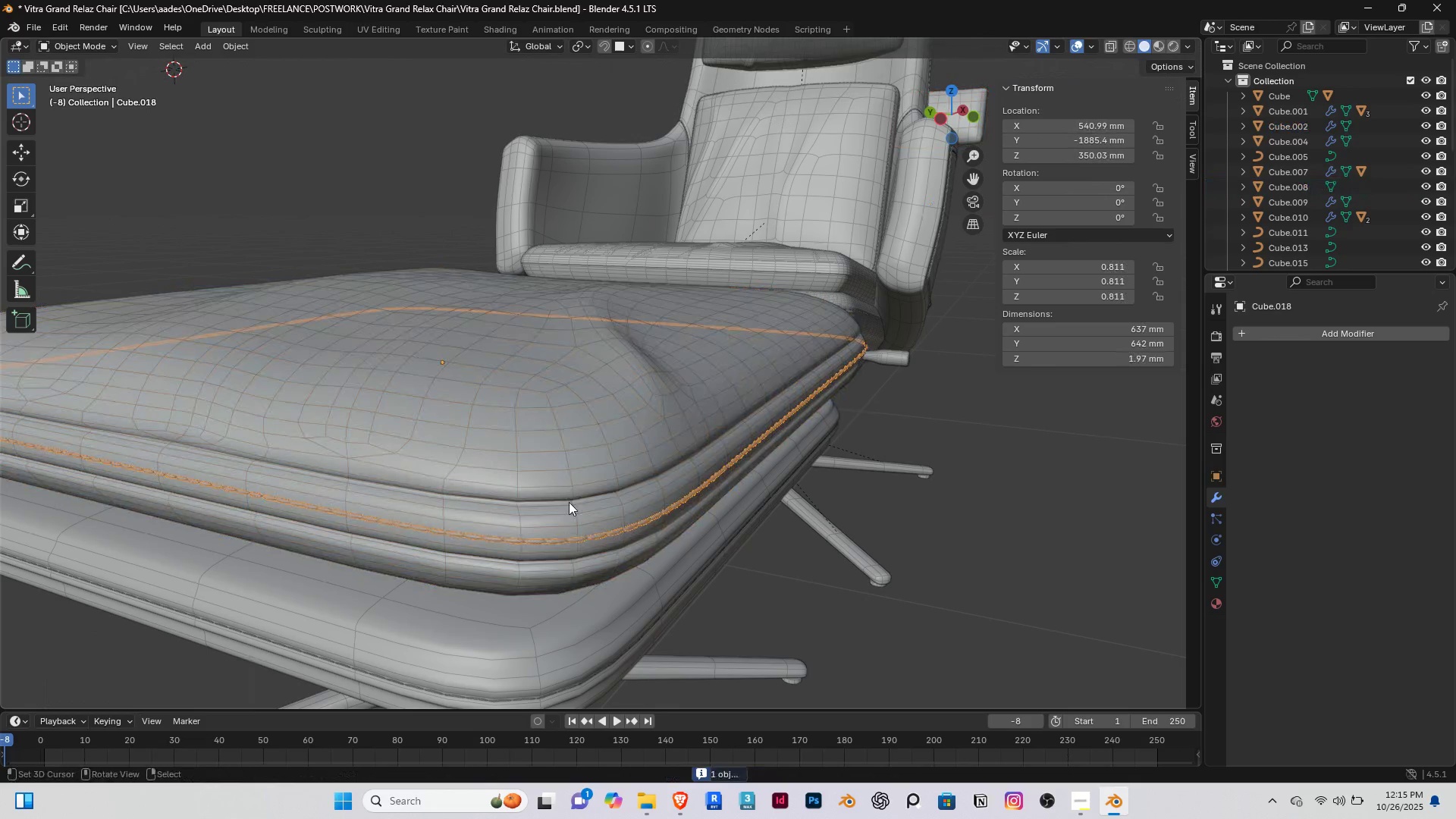 
hold_key(key=ShiftRight, duration=0.99)
right_click([563, 482])
 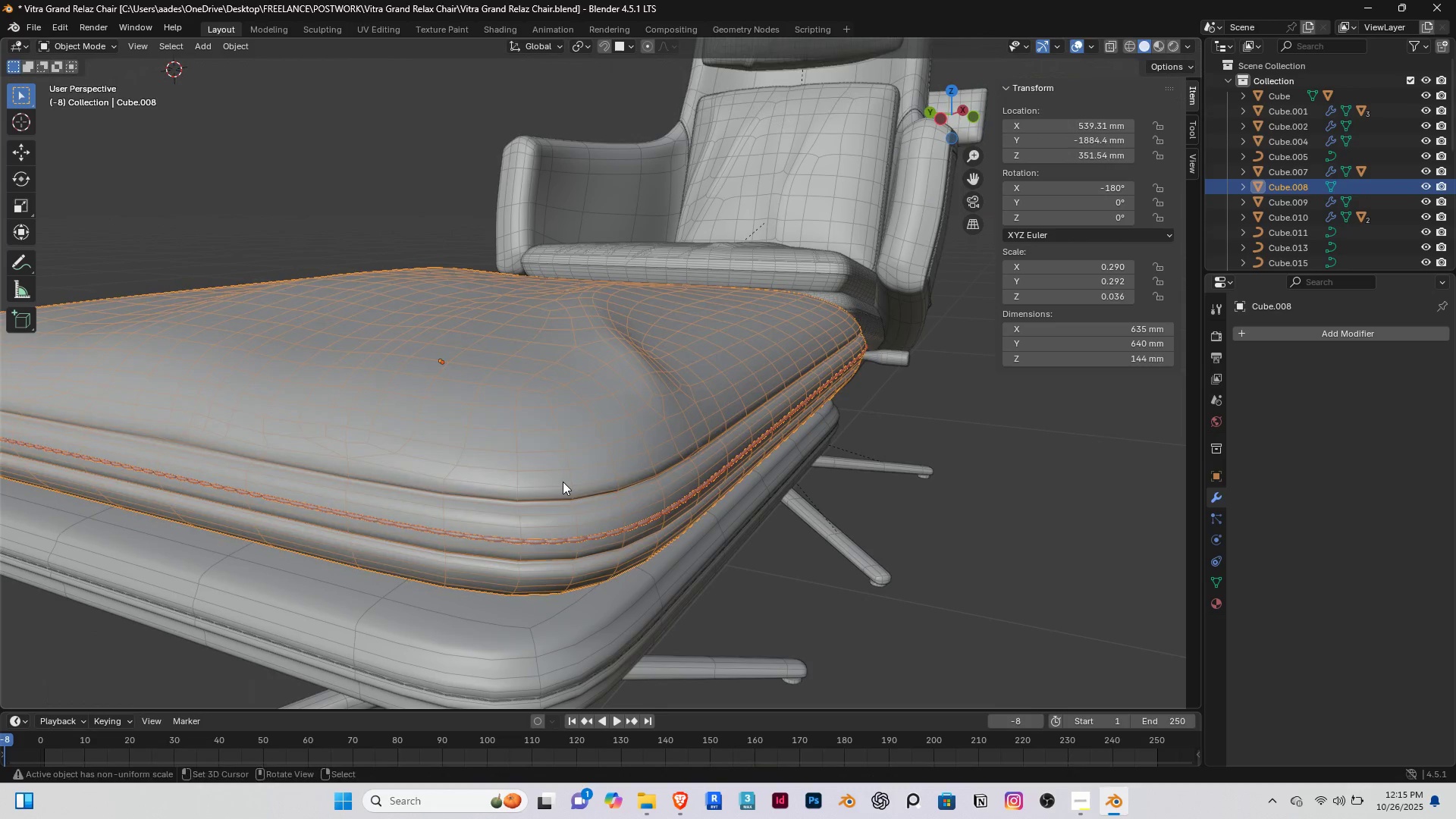 
key(Control+ControlLeft)
 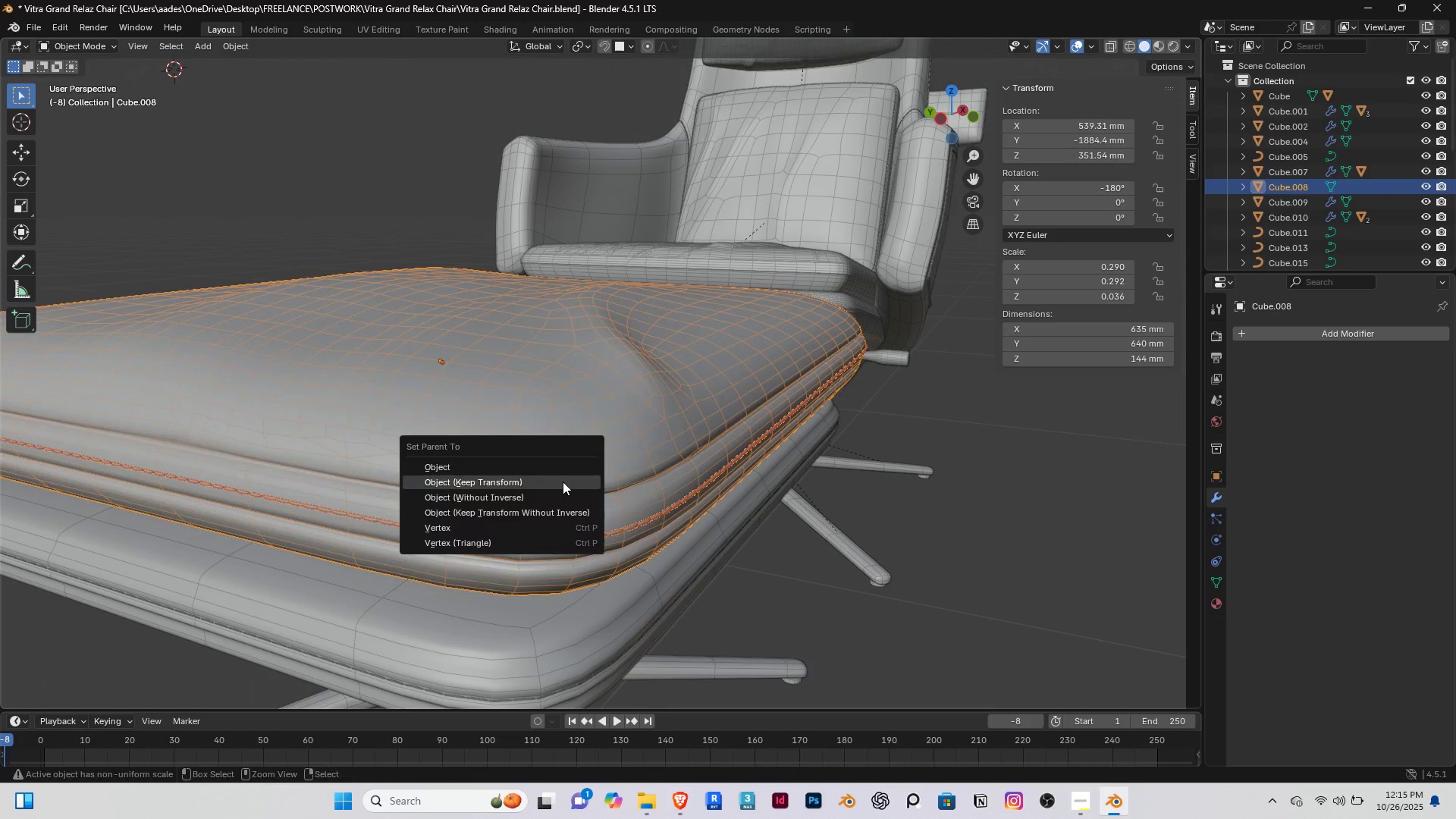 
key(Control+P)
 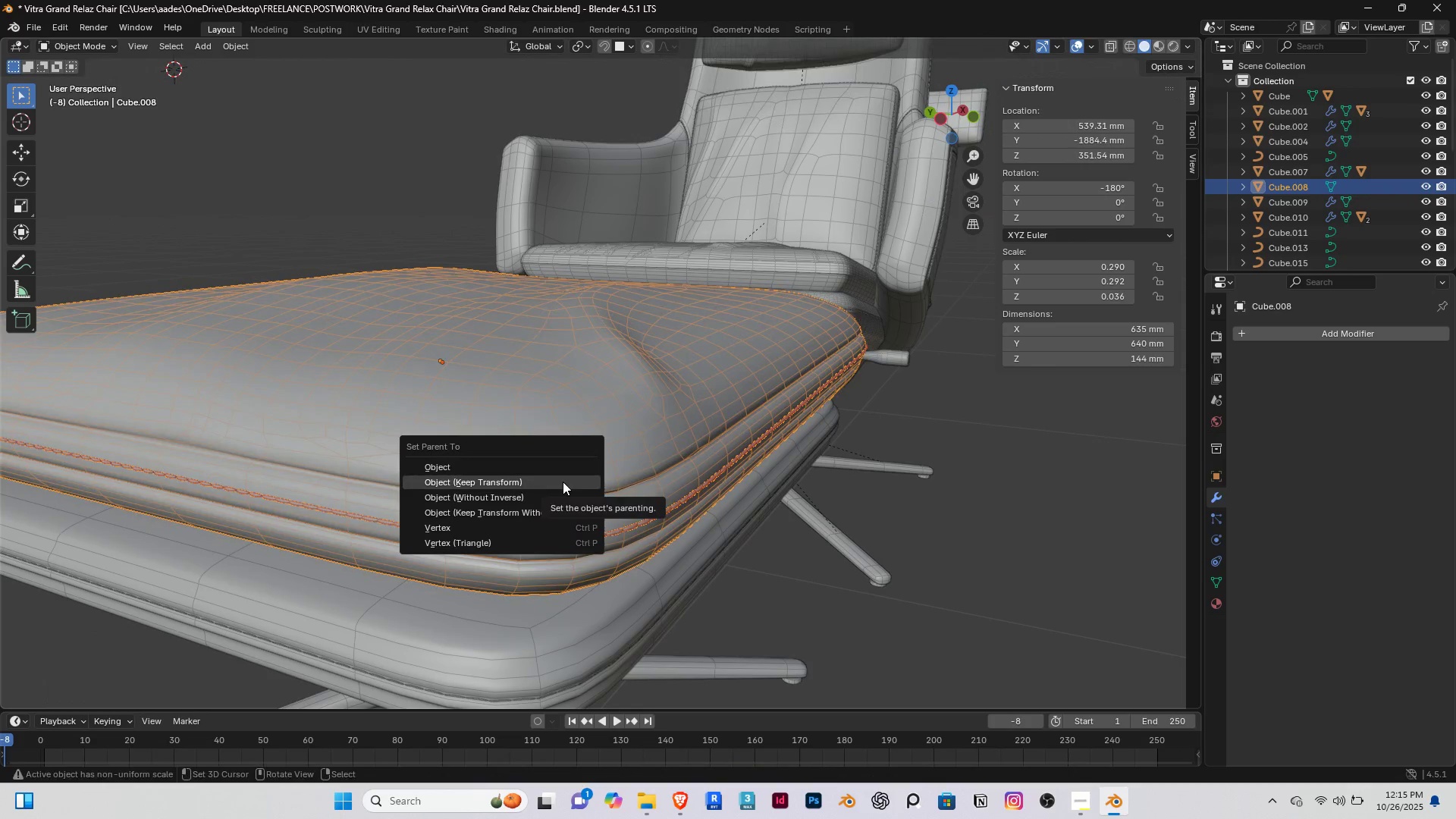 
left_click([563, 482])
 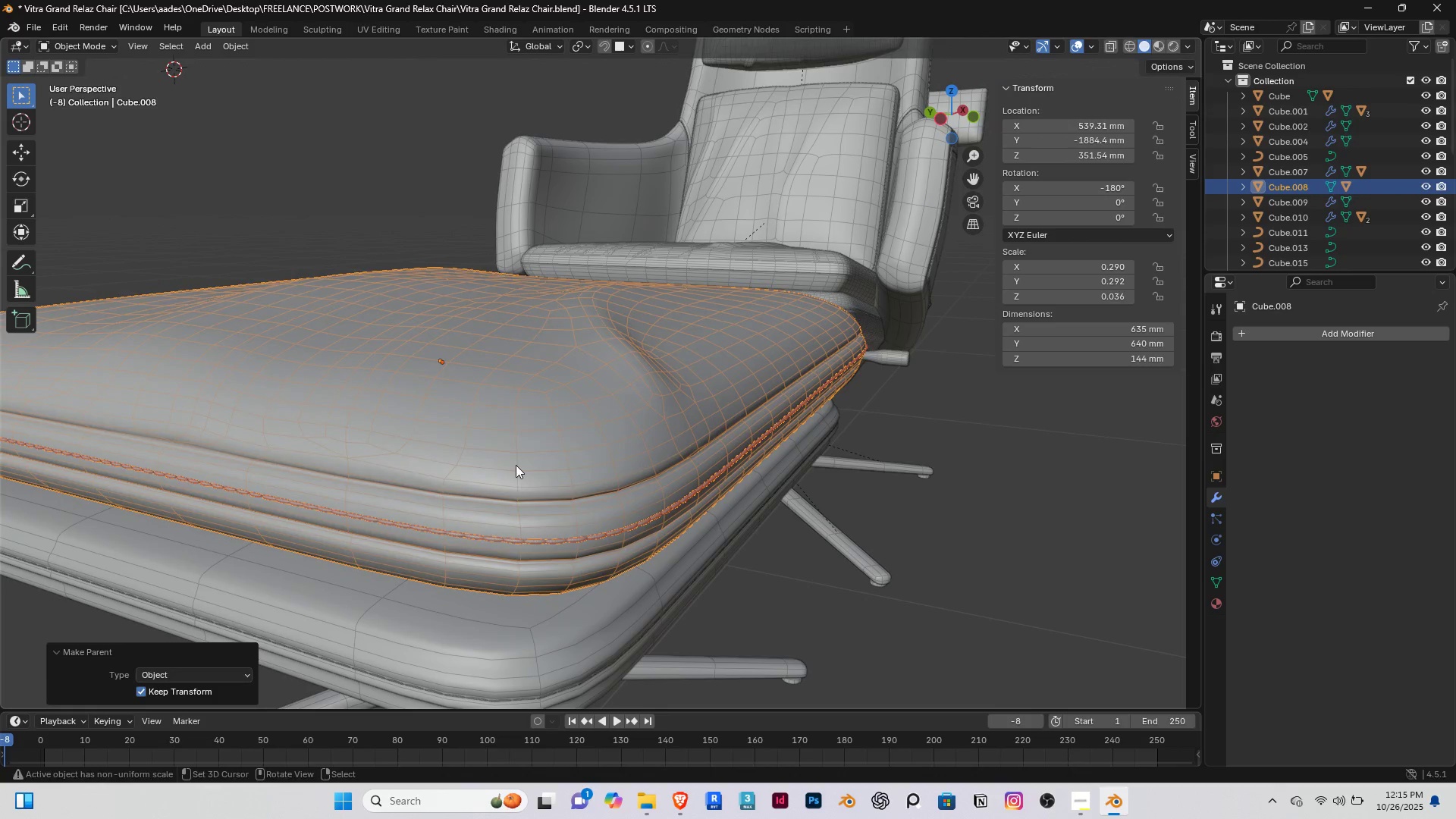 
key(G)
 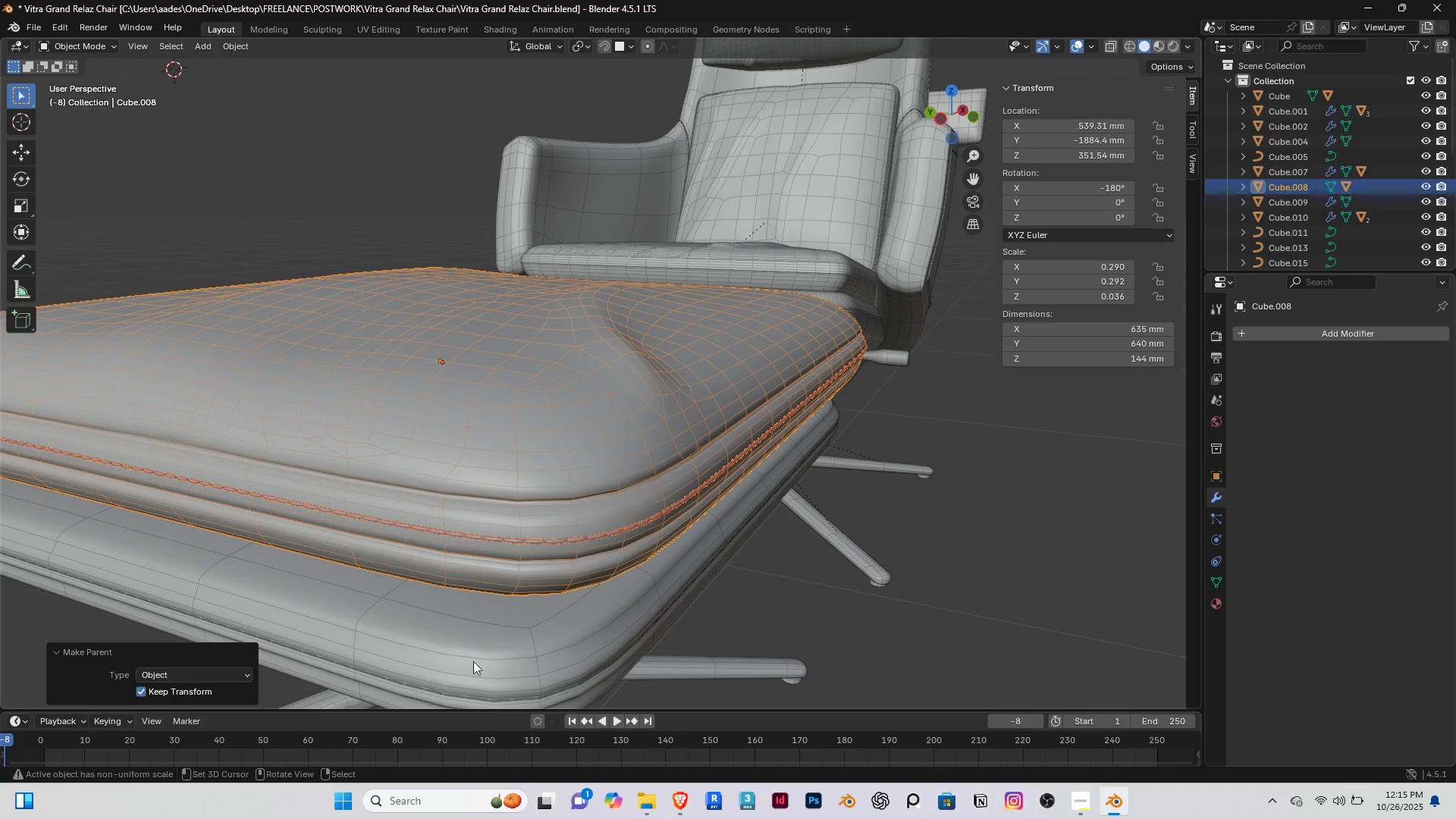 
double_click([472, 660])
 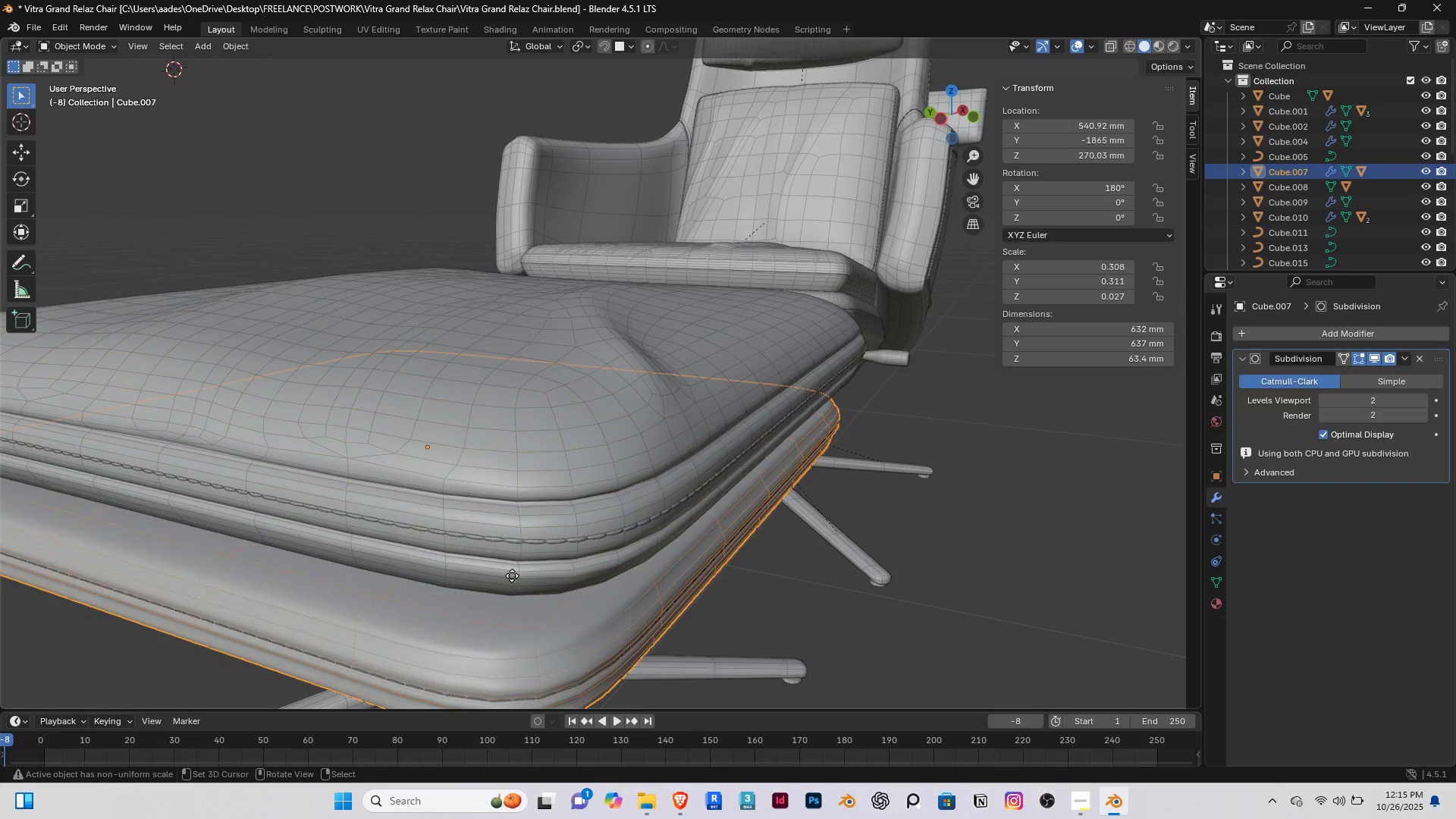 
key(G)
 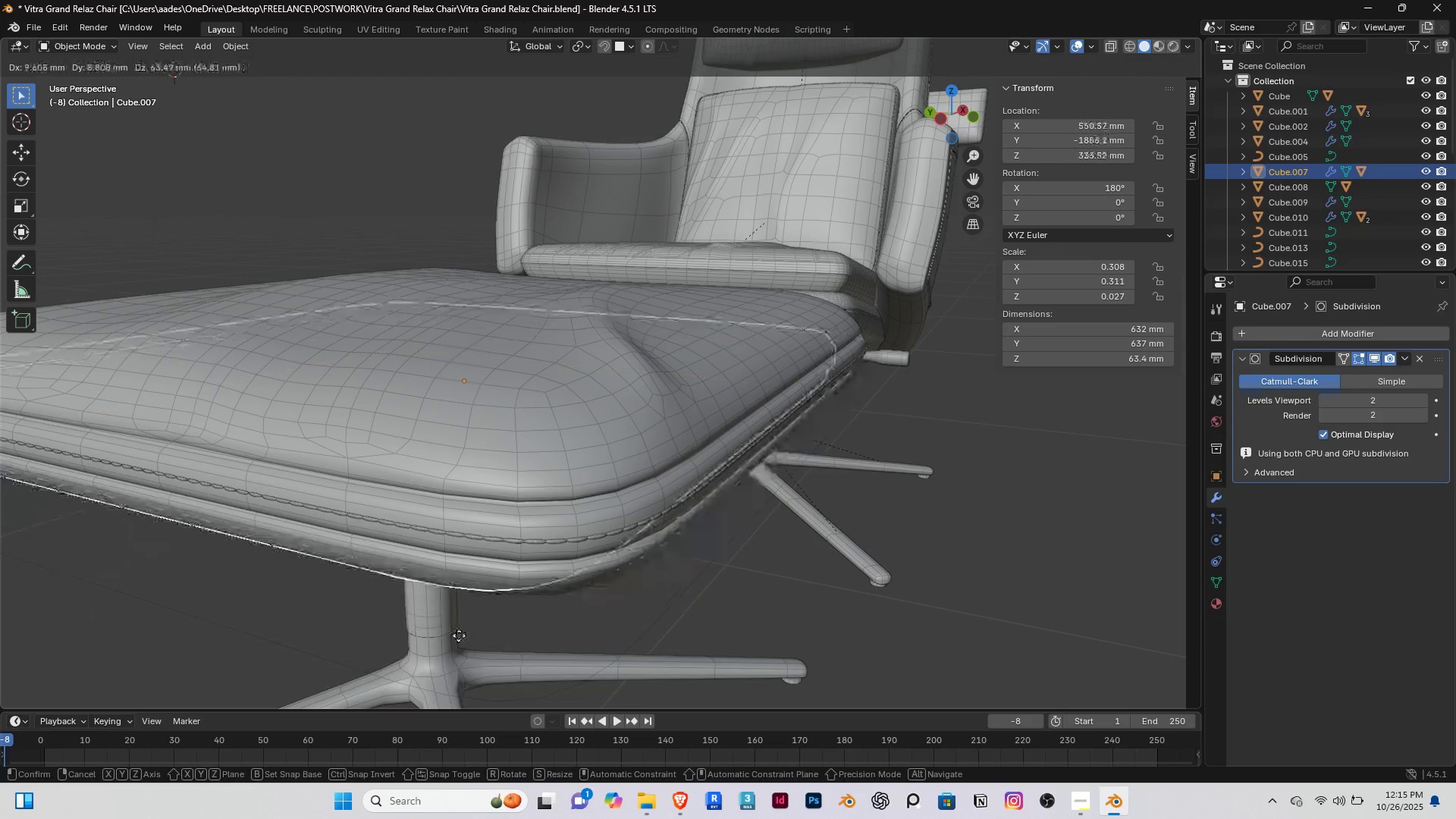 
right_click([458, 633])
 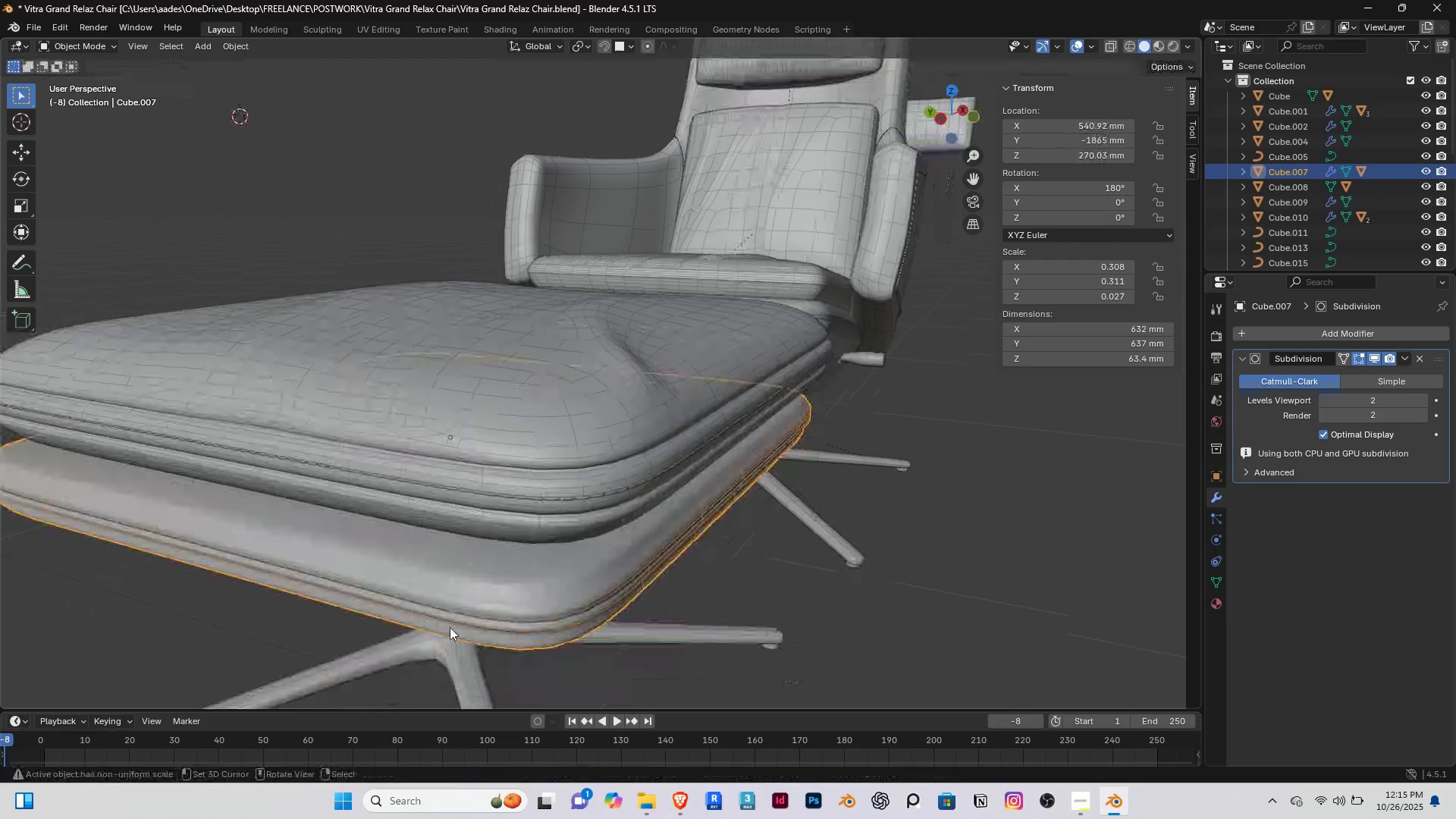 
scroll: coordinate [446, 629], scroll_direction: down, amount: 2.0
 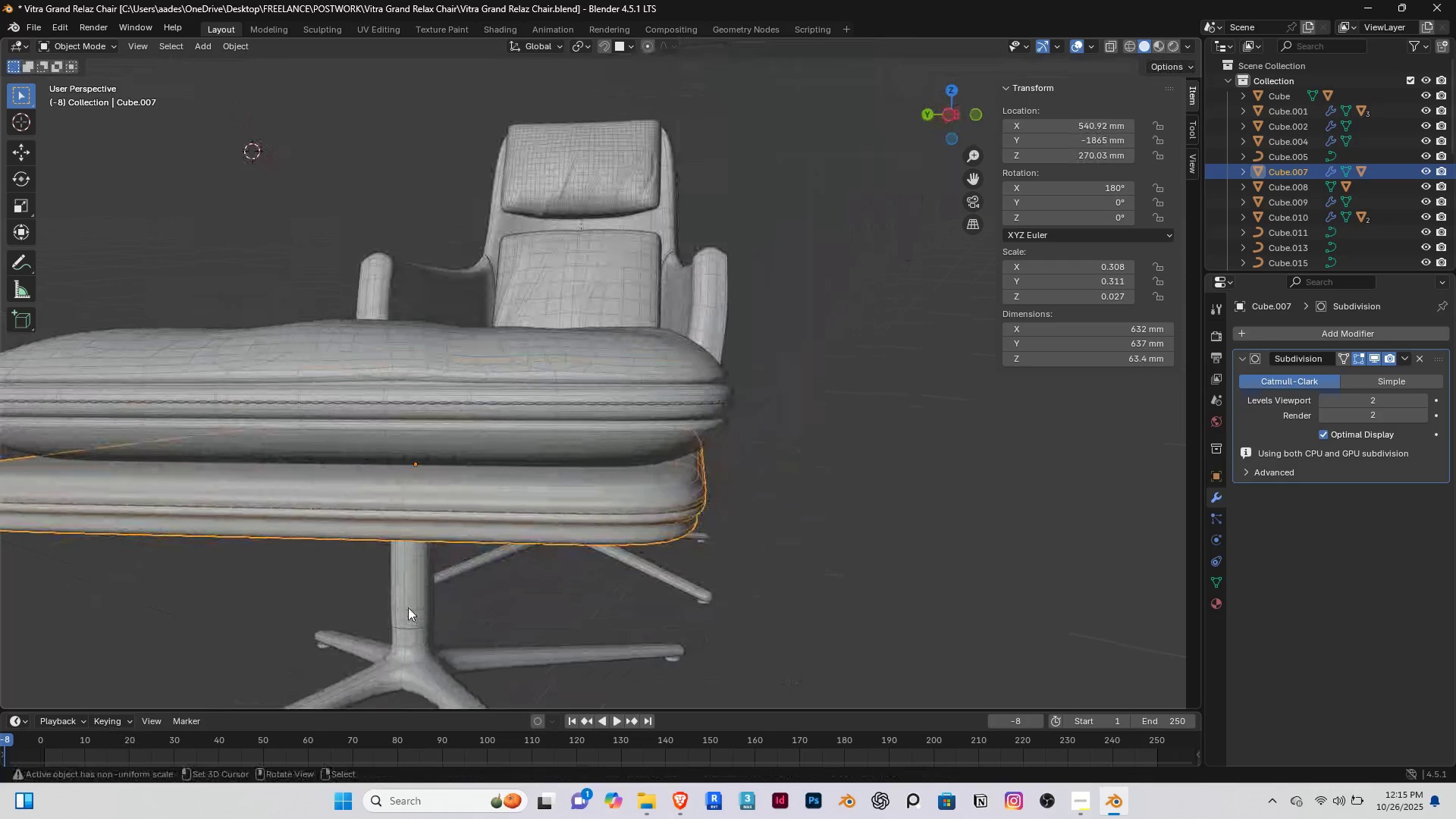 
right_click([408, 607])
 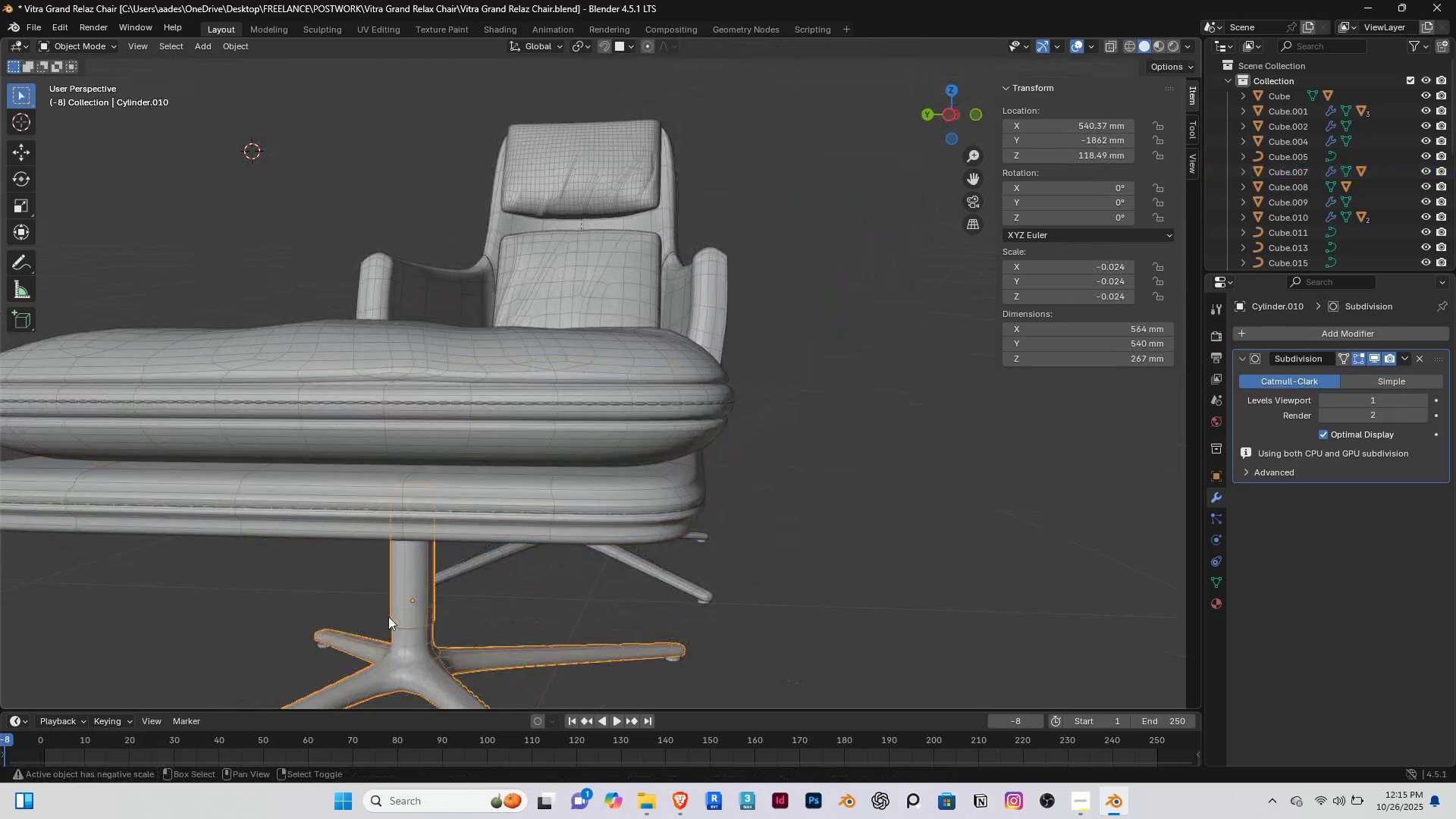 
hold_key(key=ShiftRight, duration=0.49)
 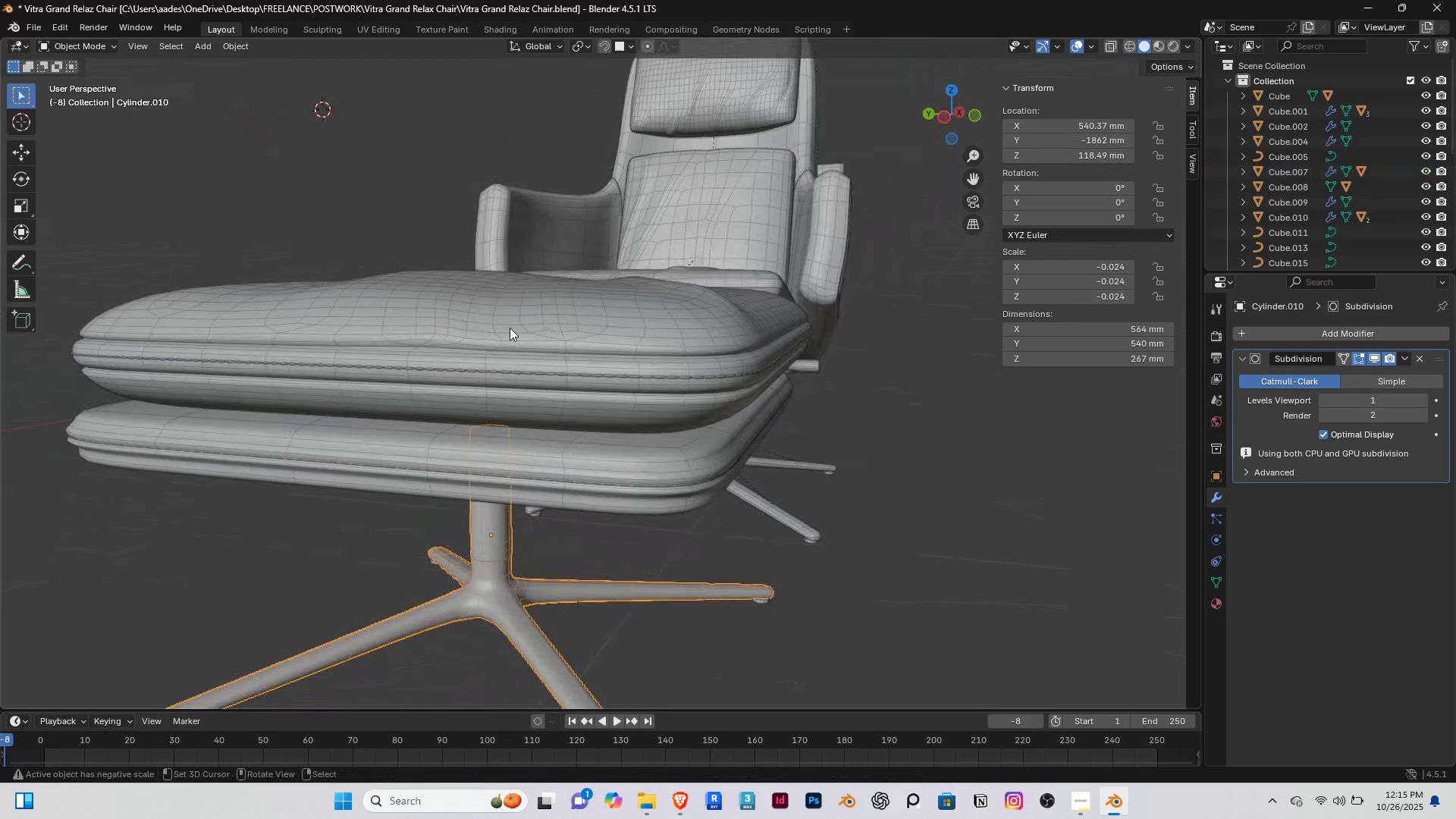 
right_click([510, 323])
 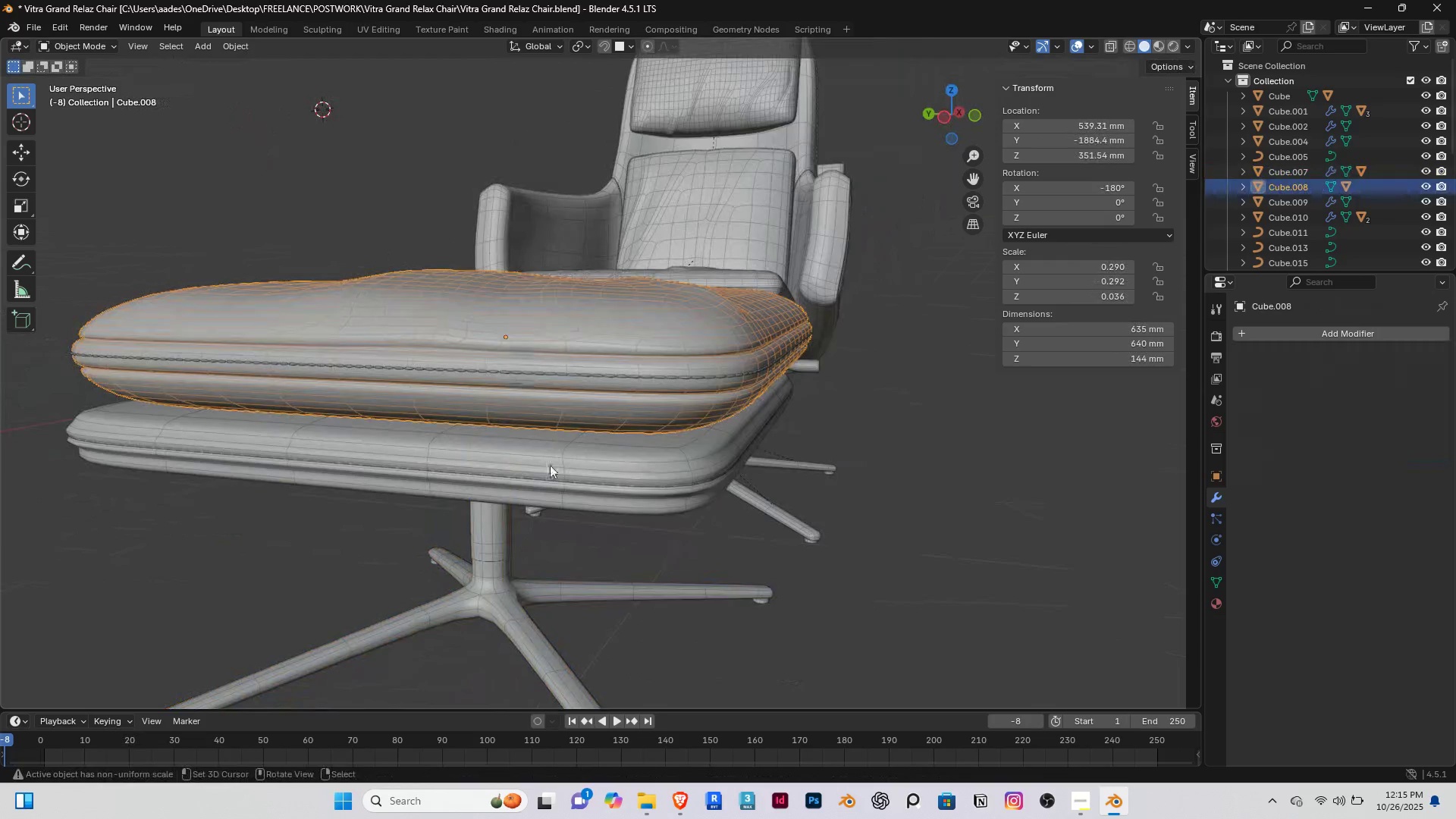 
hold_key(key=ShiftRight, duration=1.52)
right_click([545, 451])
 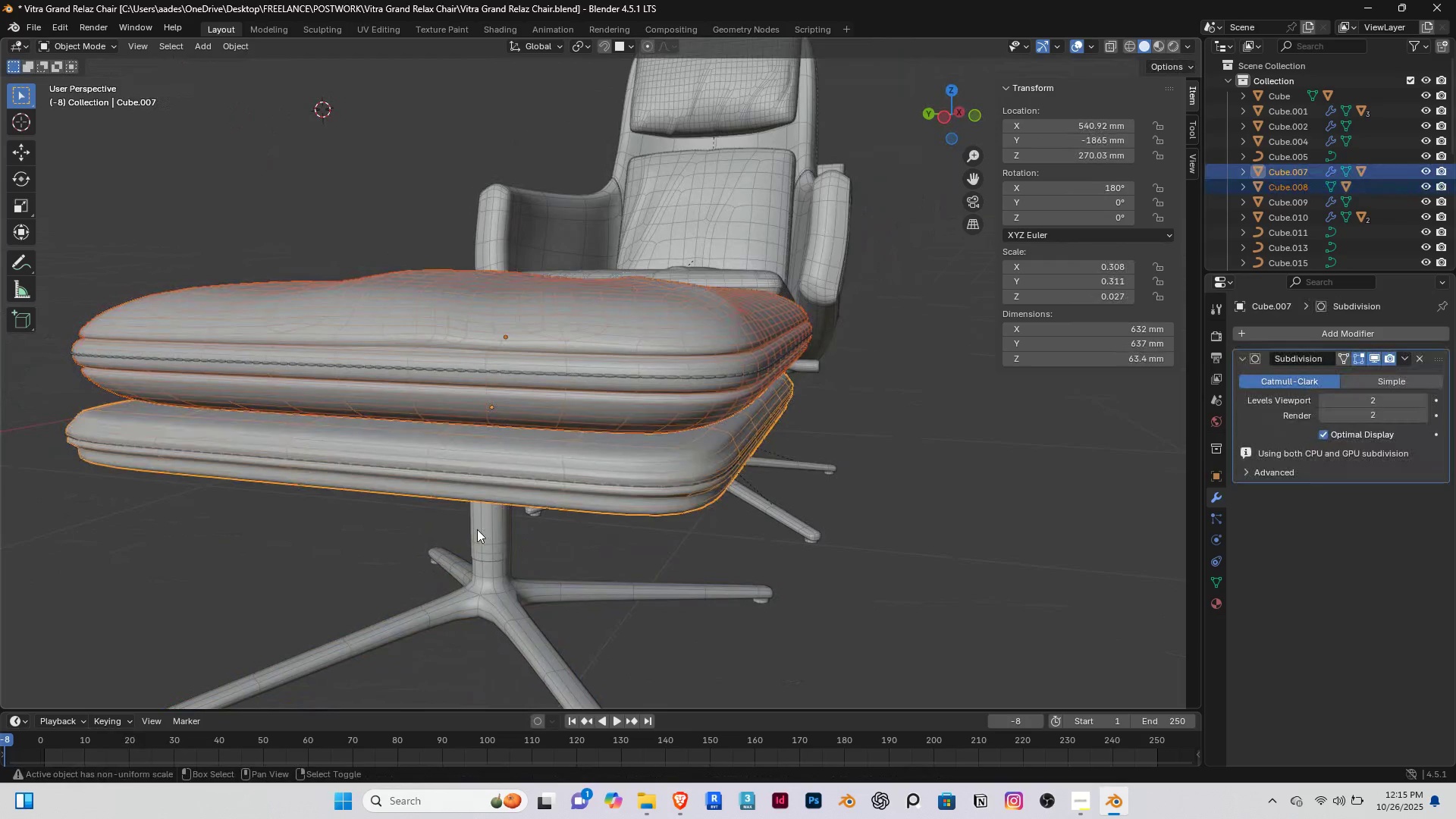 
double_click([477, 529])
 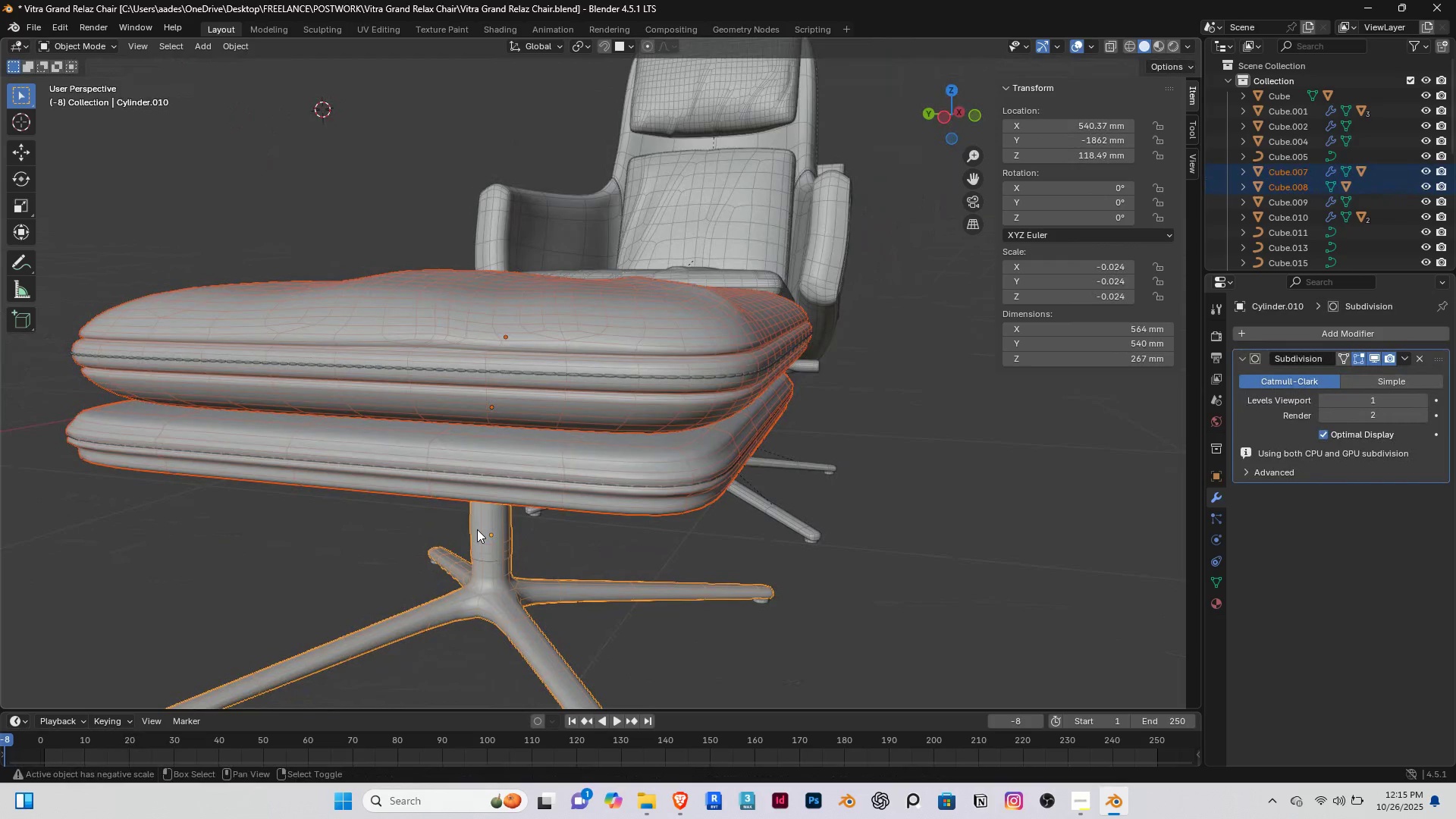 
key(Shift+ShiftRight)
 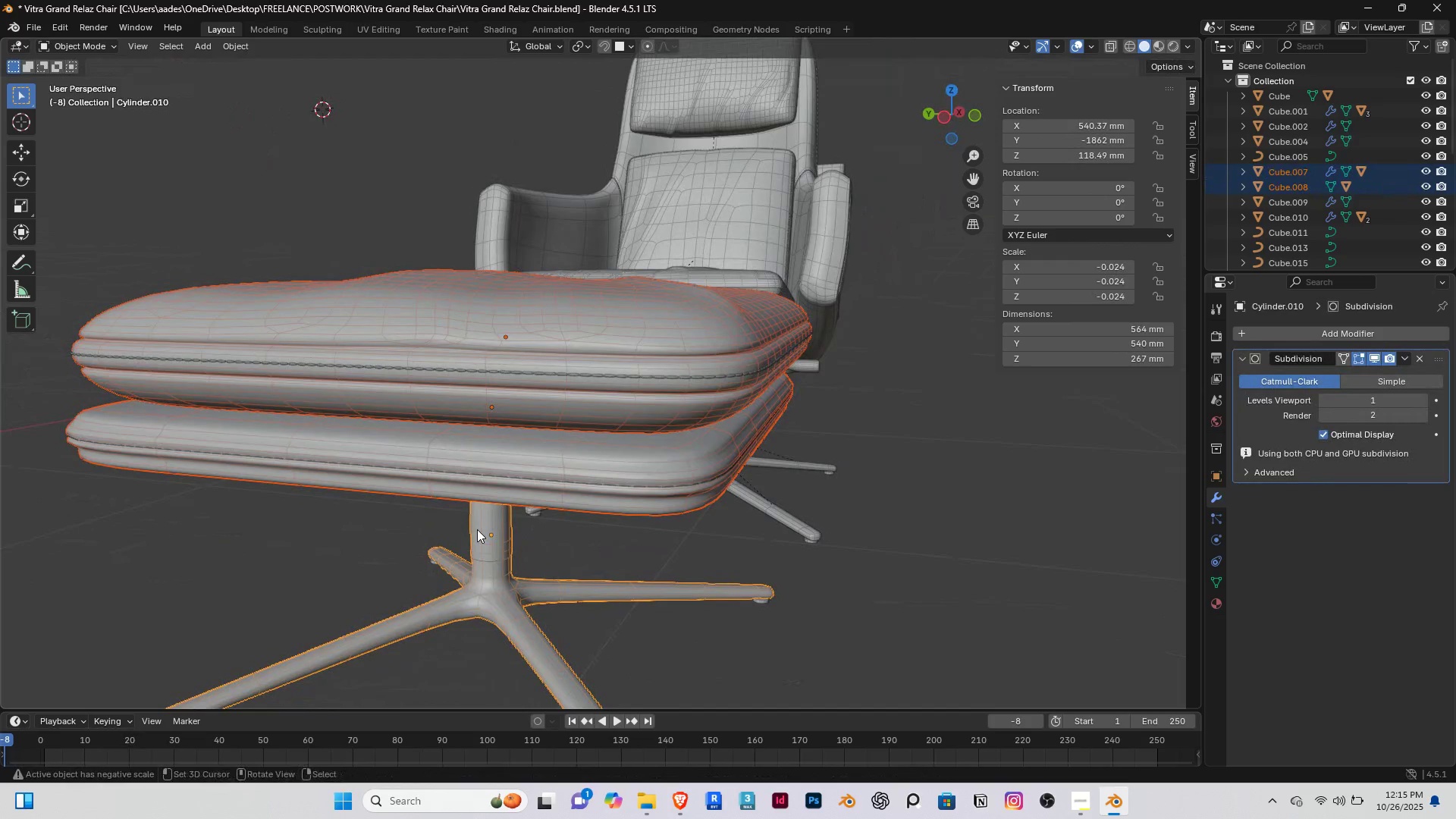 
hold_key(key=ShiftRight, duration=5.0)
 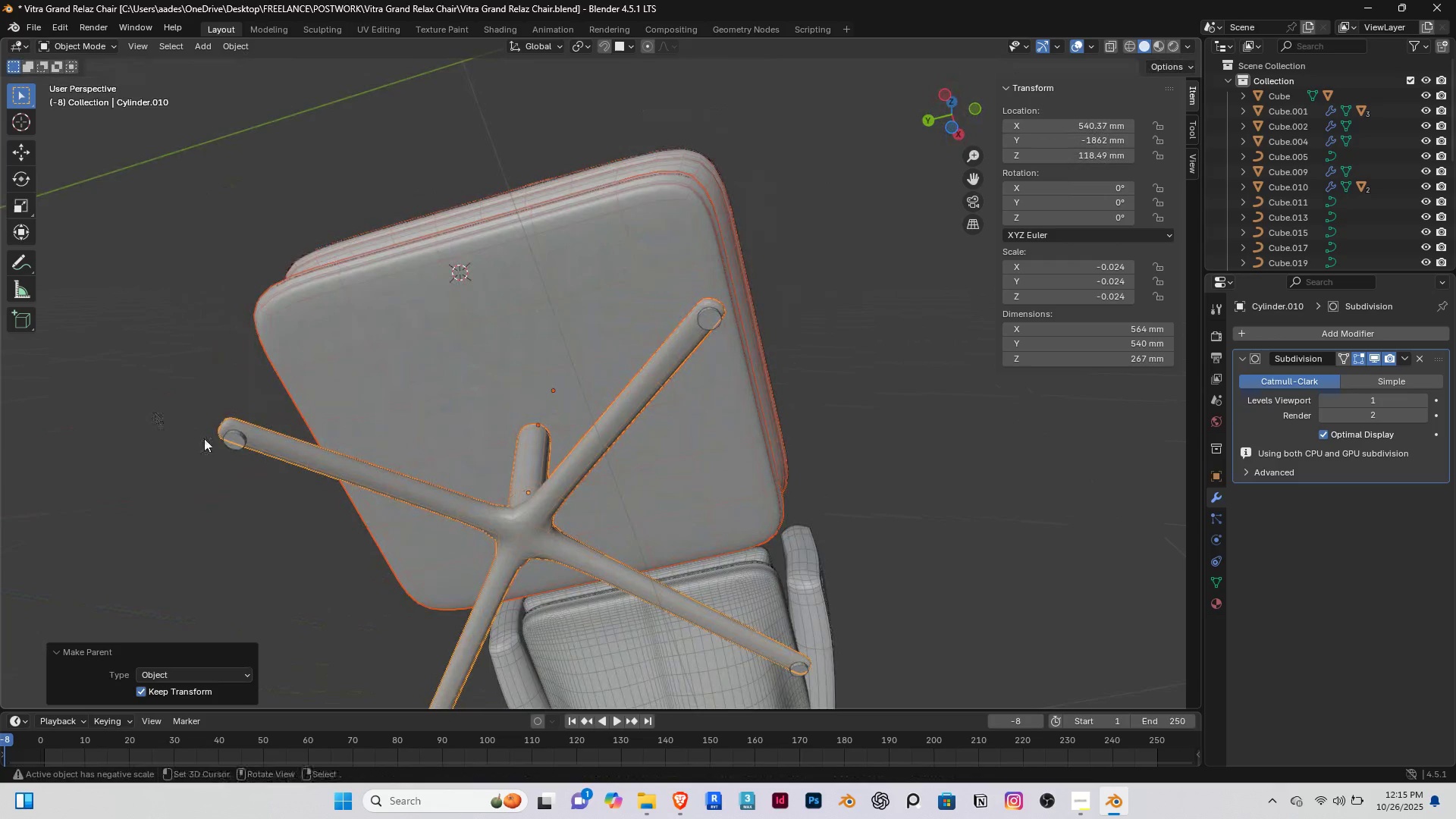 
key(Control+P)
 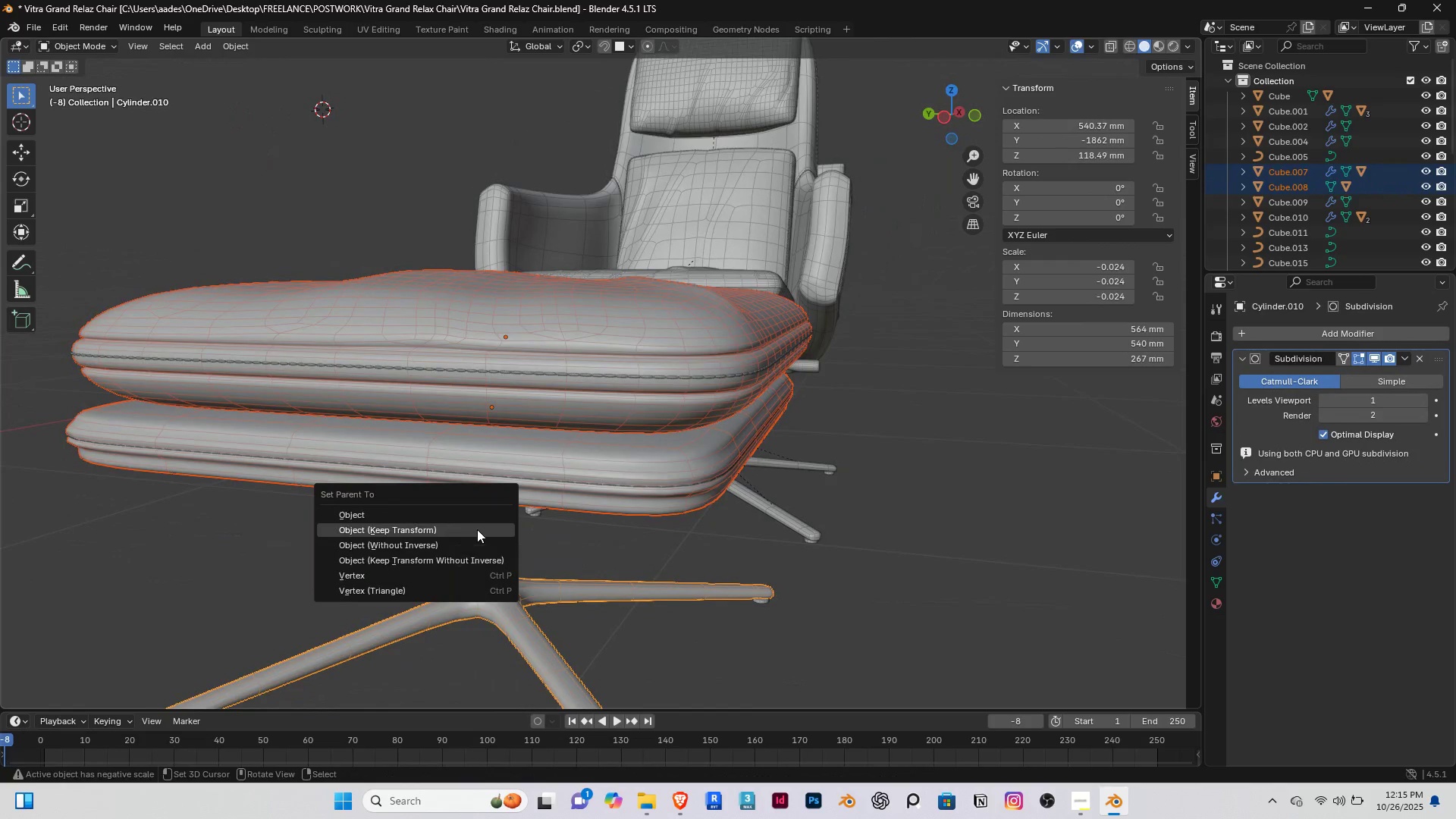 
left_click([477, 529])
 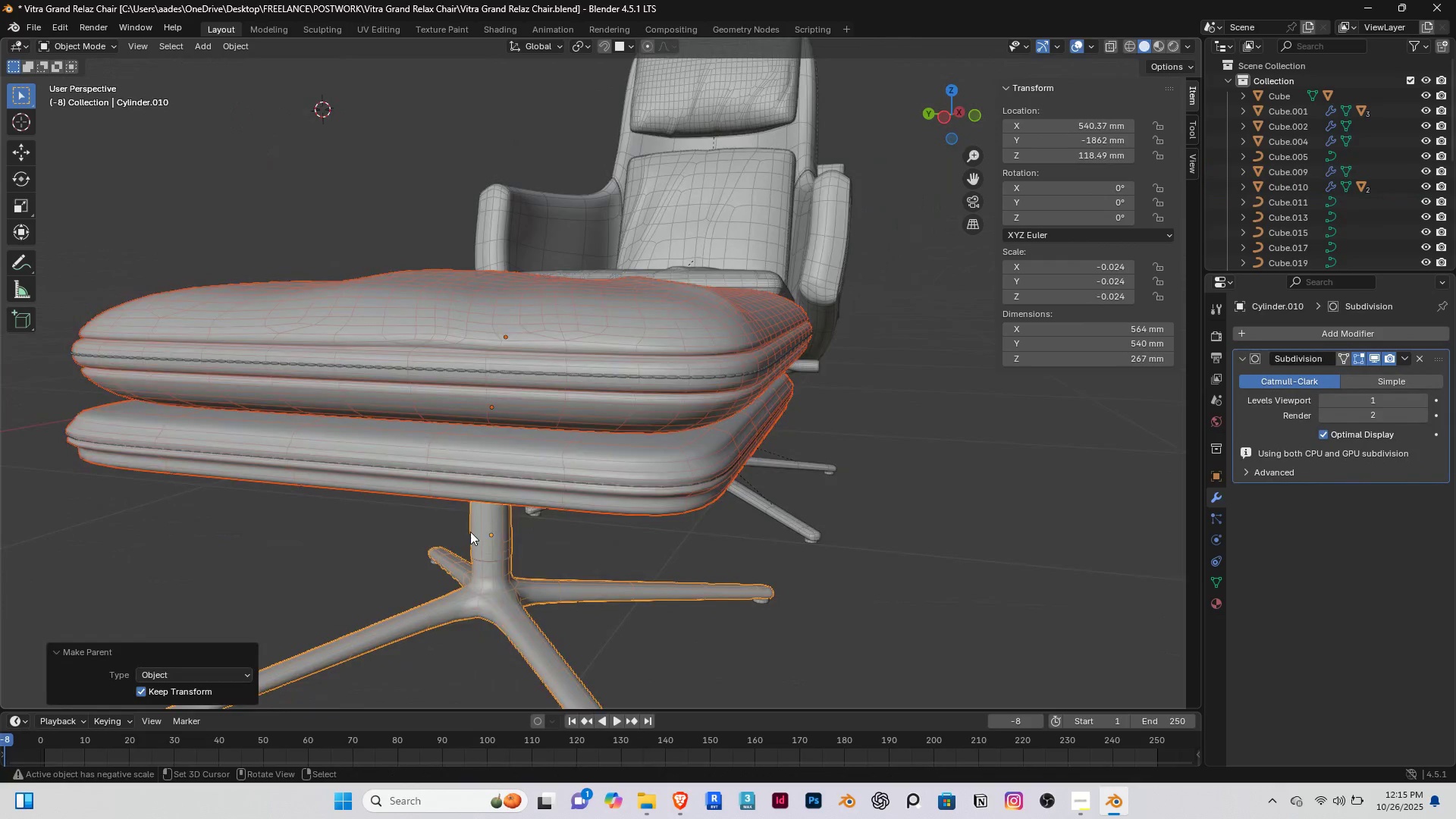 
scroll: coordinate [470, 532], scroll_direction: down, amount: 3.0
 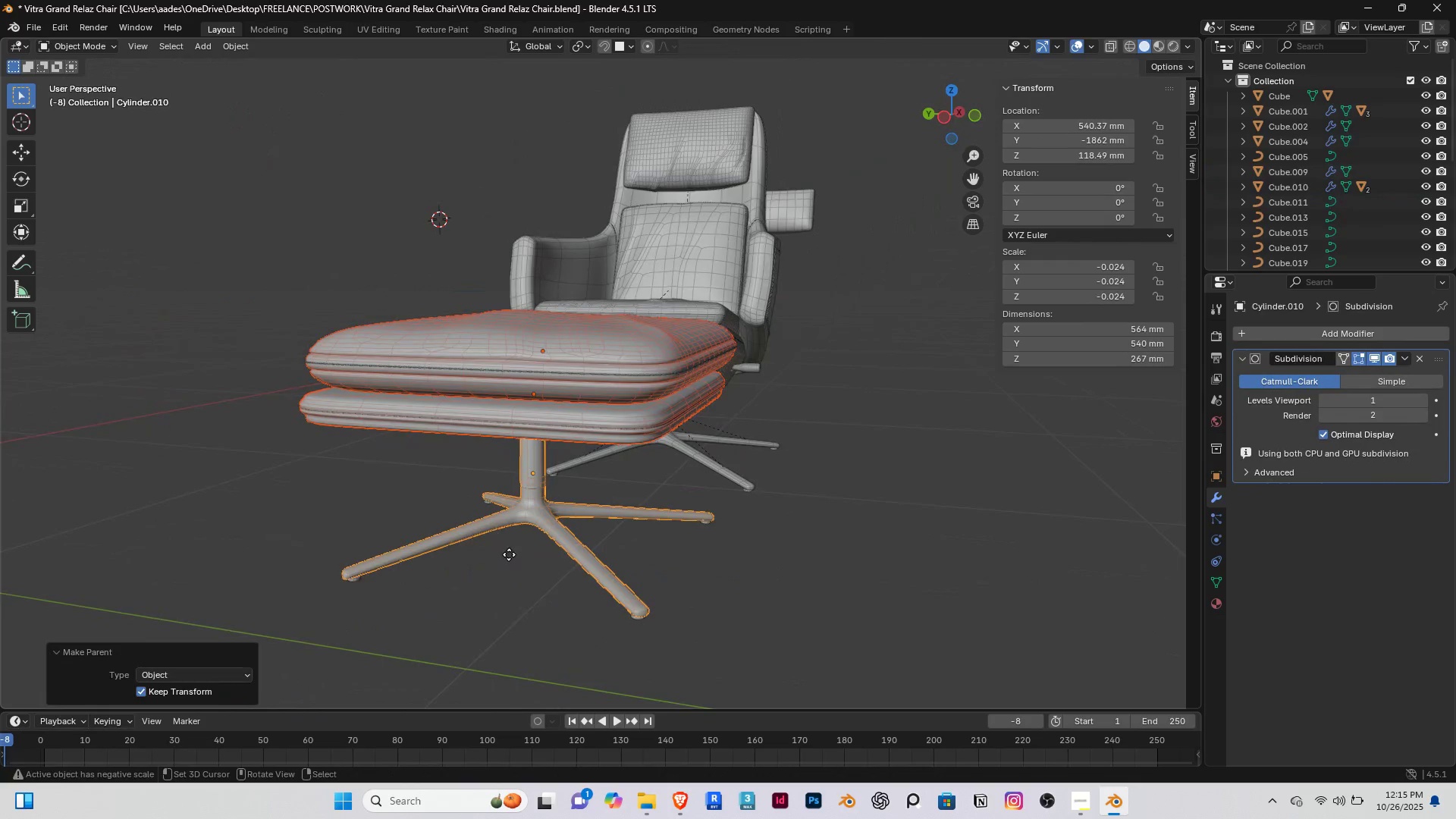 
key(G)
 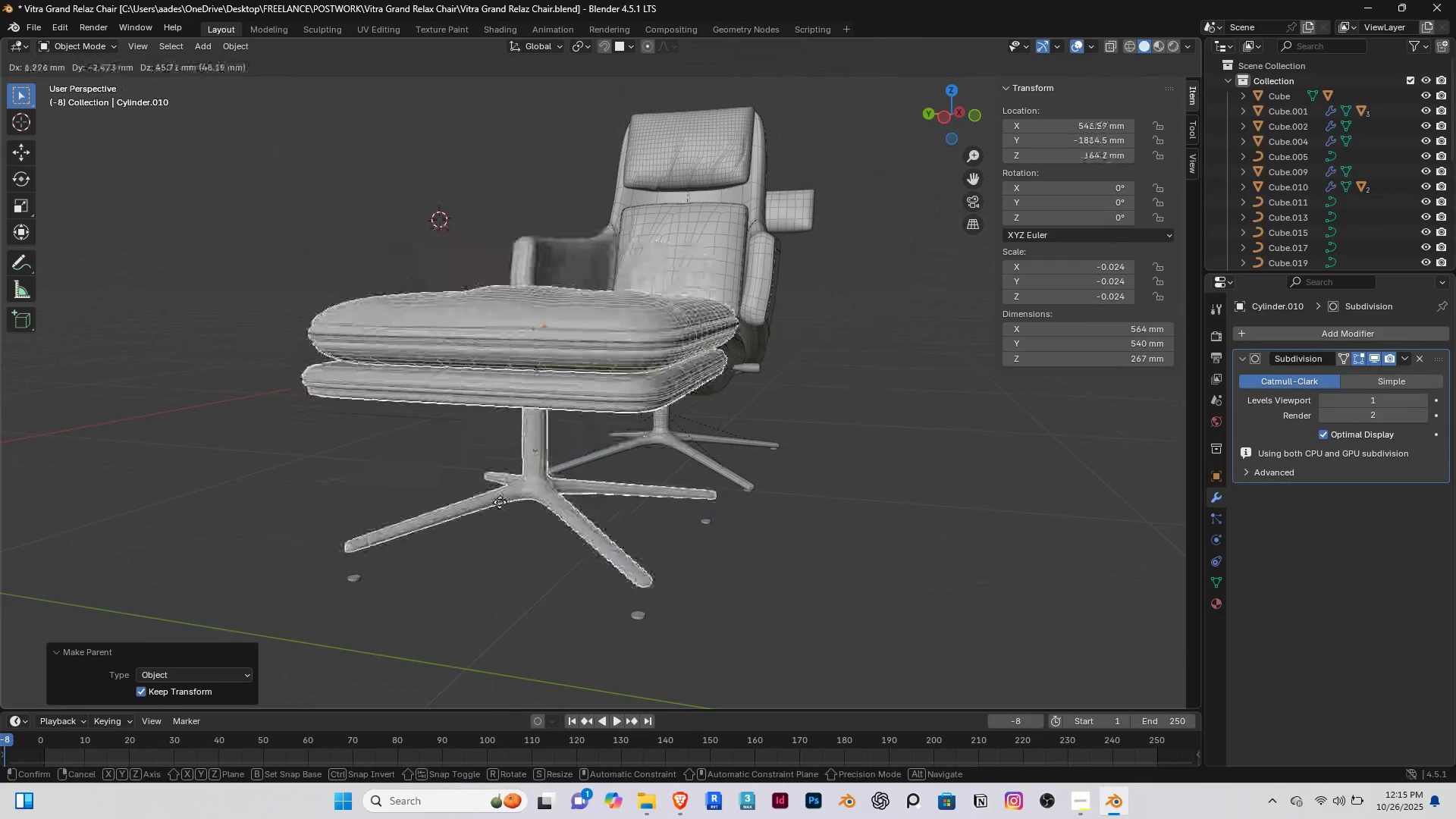 
right_click([499, 502])
 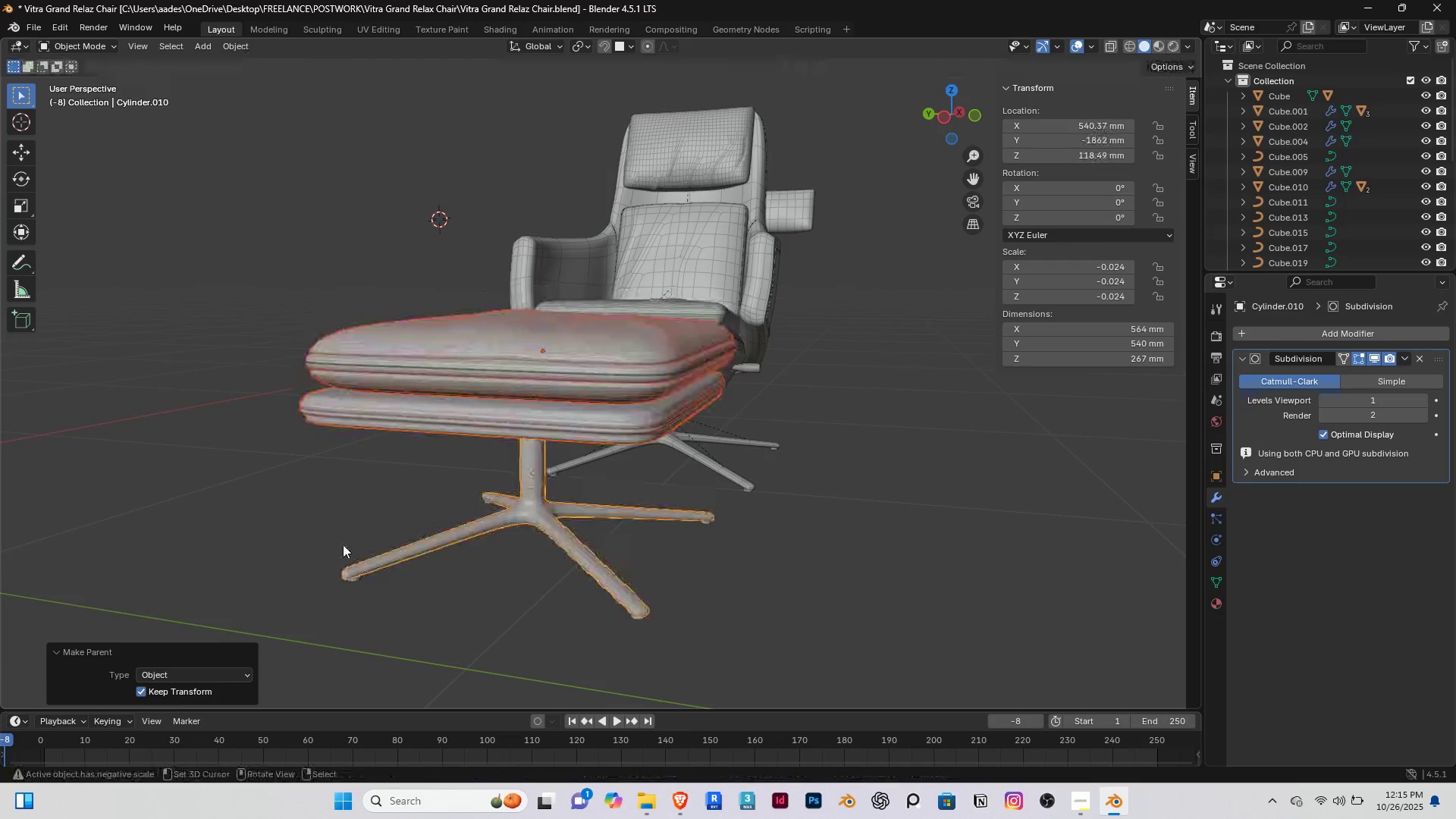 
scroll: coordinate [343, 544], scroll_direction: up, amount: 1.0
 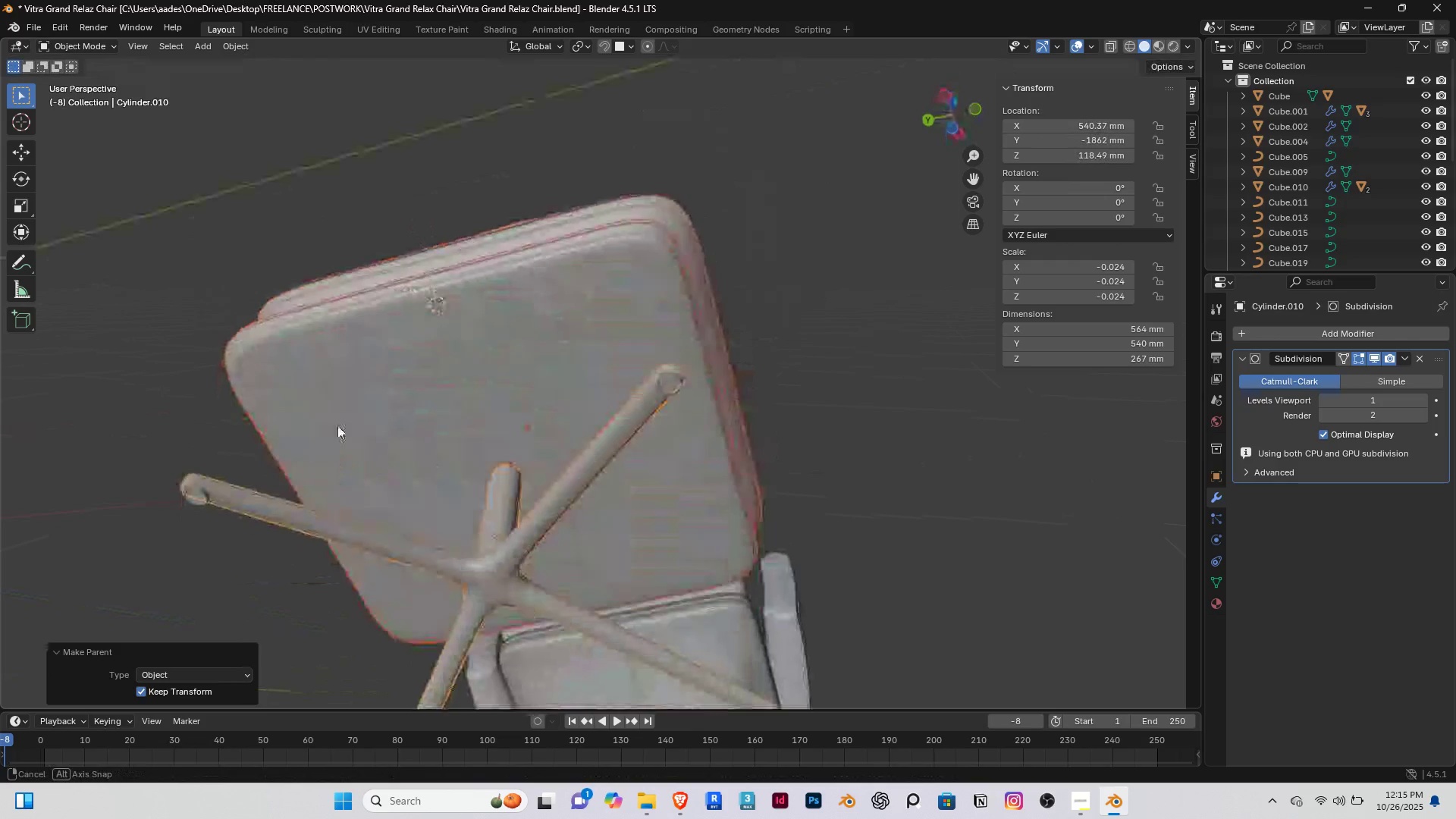 
hold_key(key=ShiftRight, duration=0.31)
 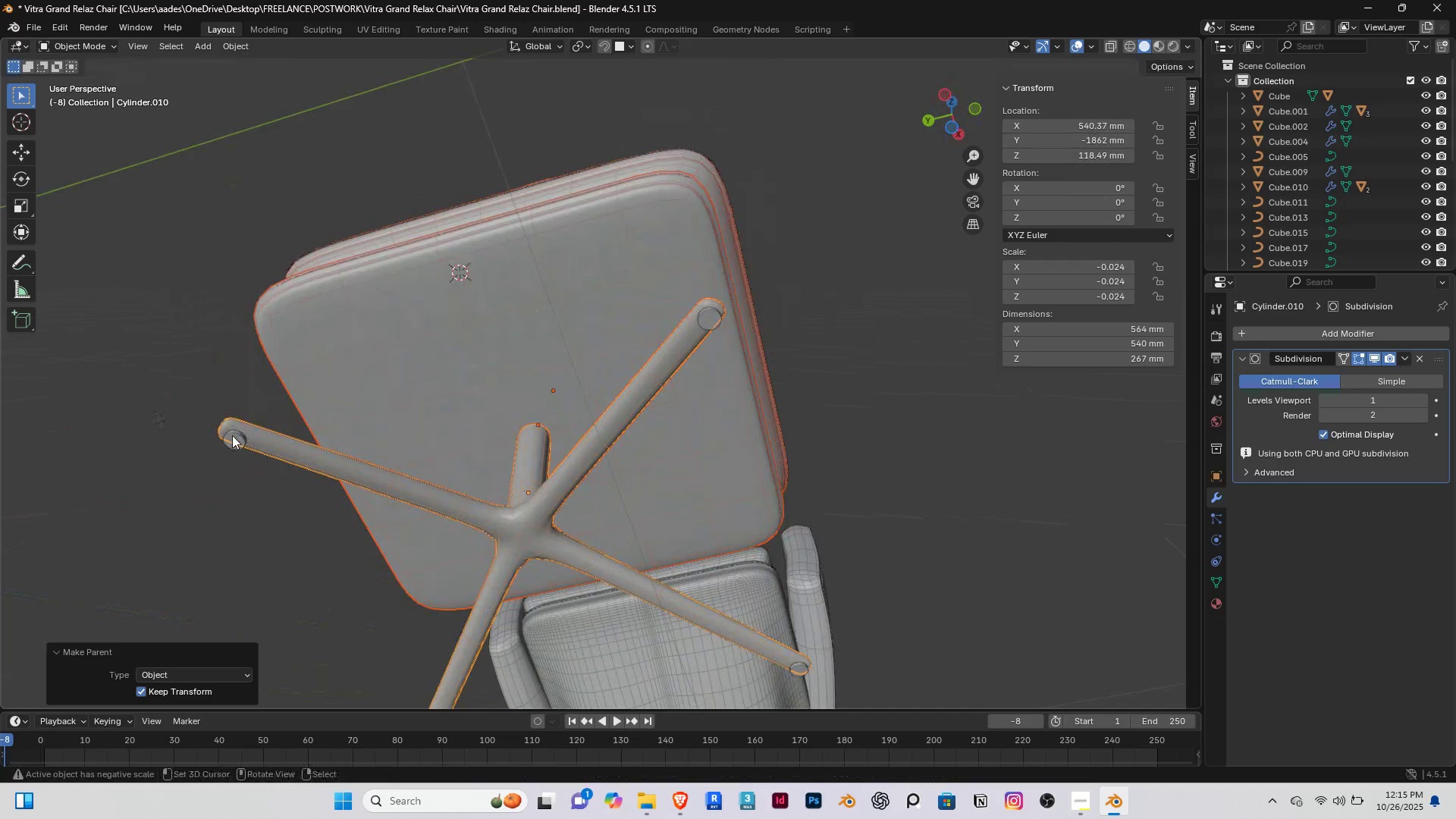 
right_click([232, 438])
 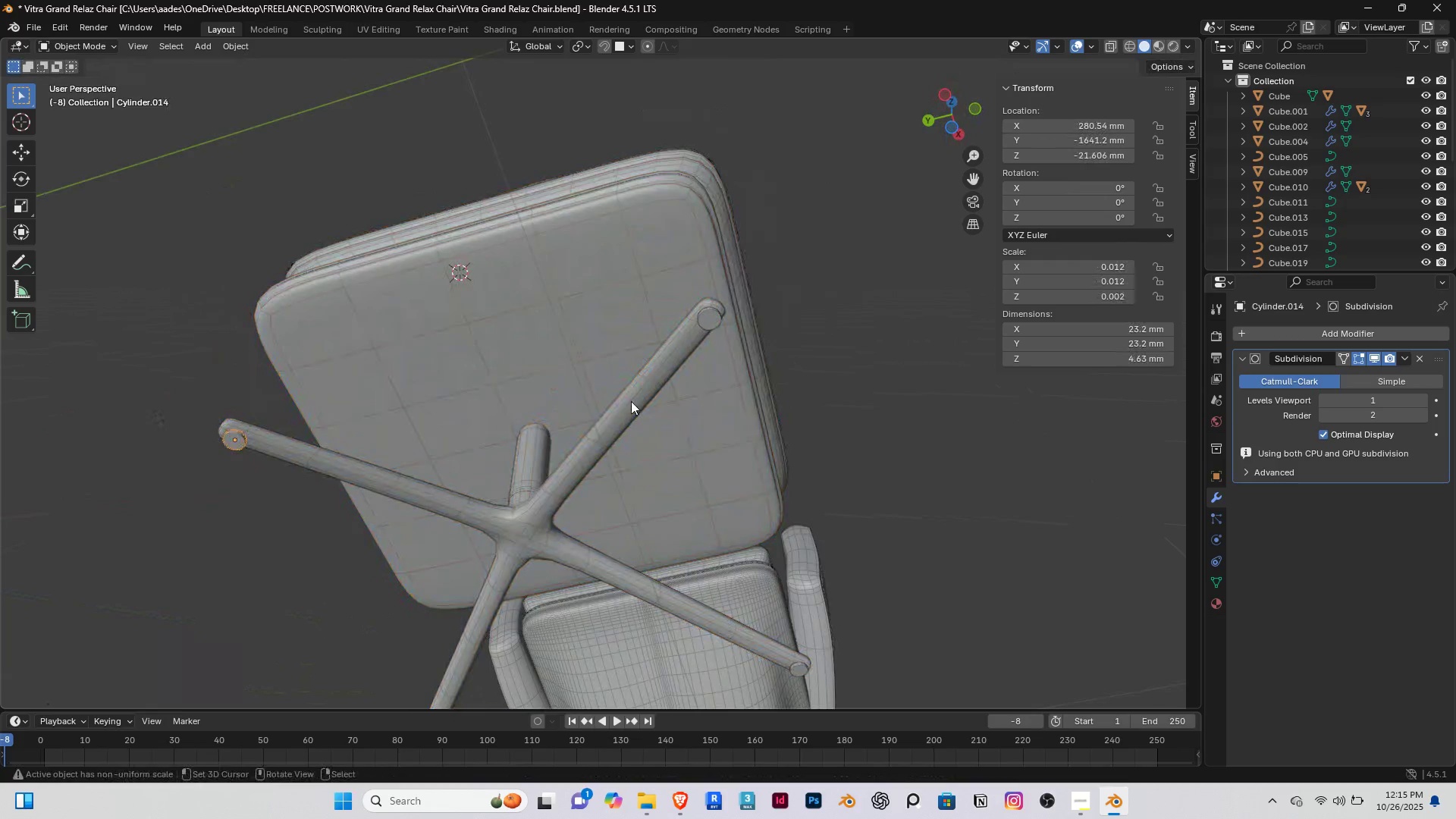 
hold_key(key=ShiftRight, duration=1.51)
right_click([701, 320])
 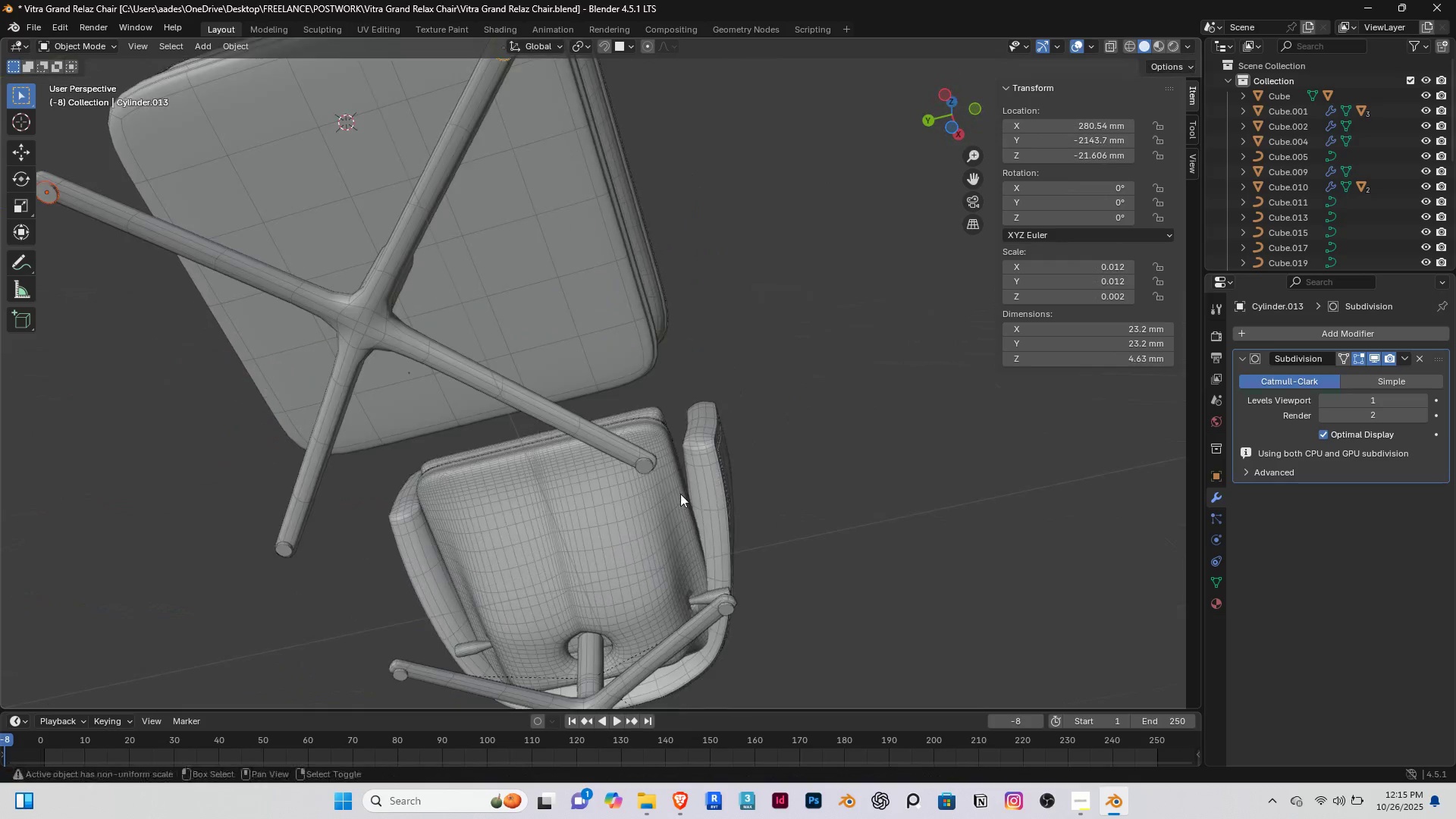 
hold_key(key=ShiftRight, duration=1.51)
right_click([646, 466])
 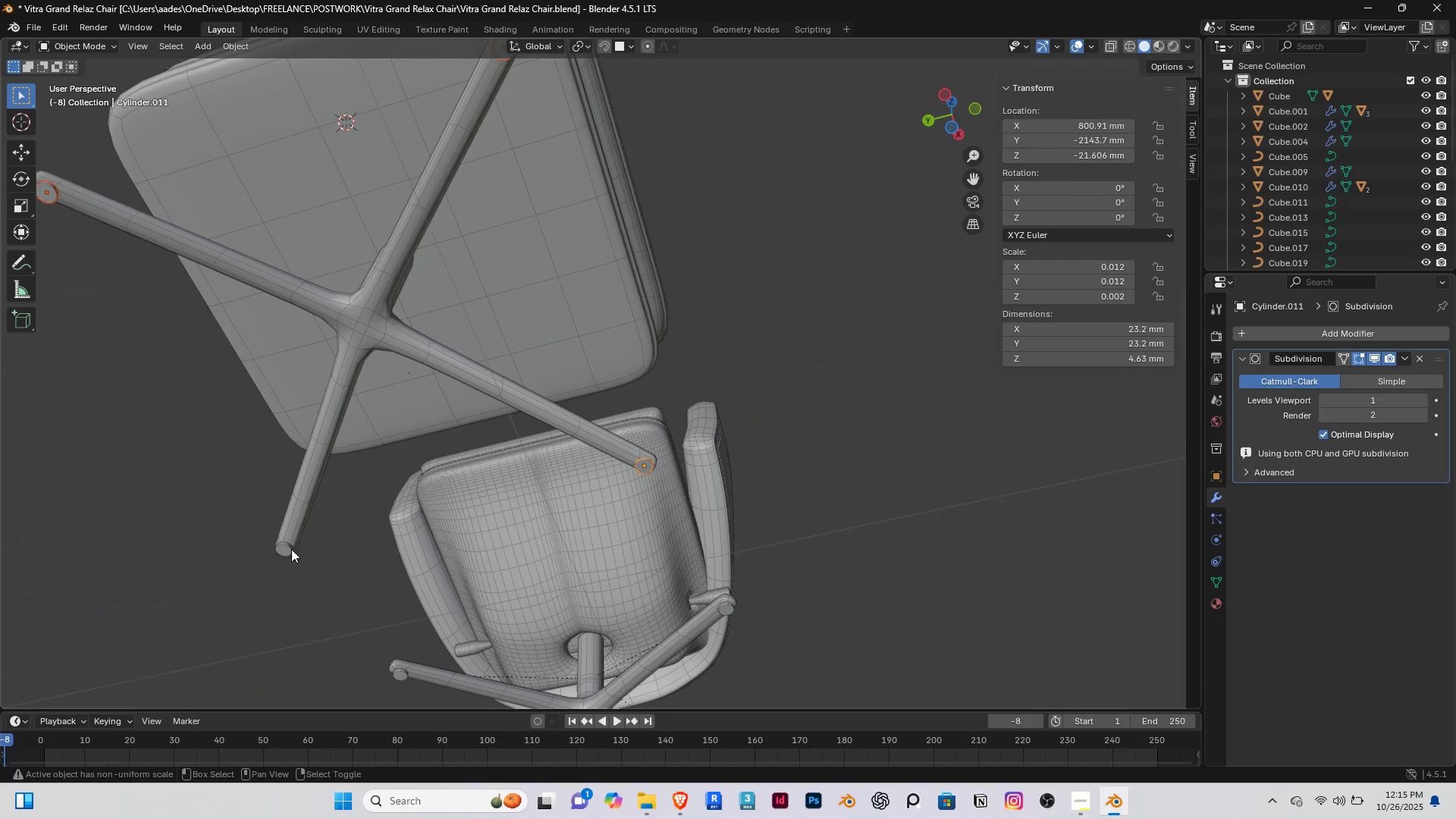 
hold_key(key=ShiftRight, duration=1.51)
right_click([286, 551])
 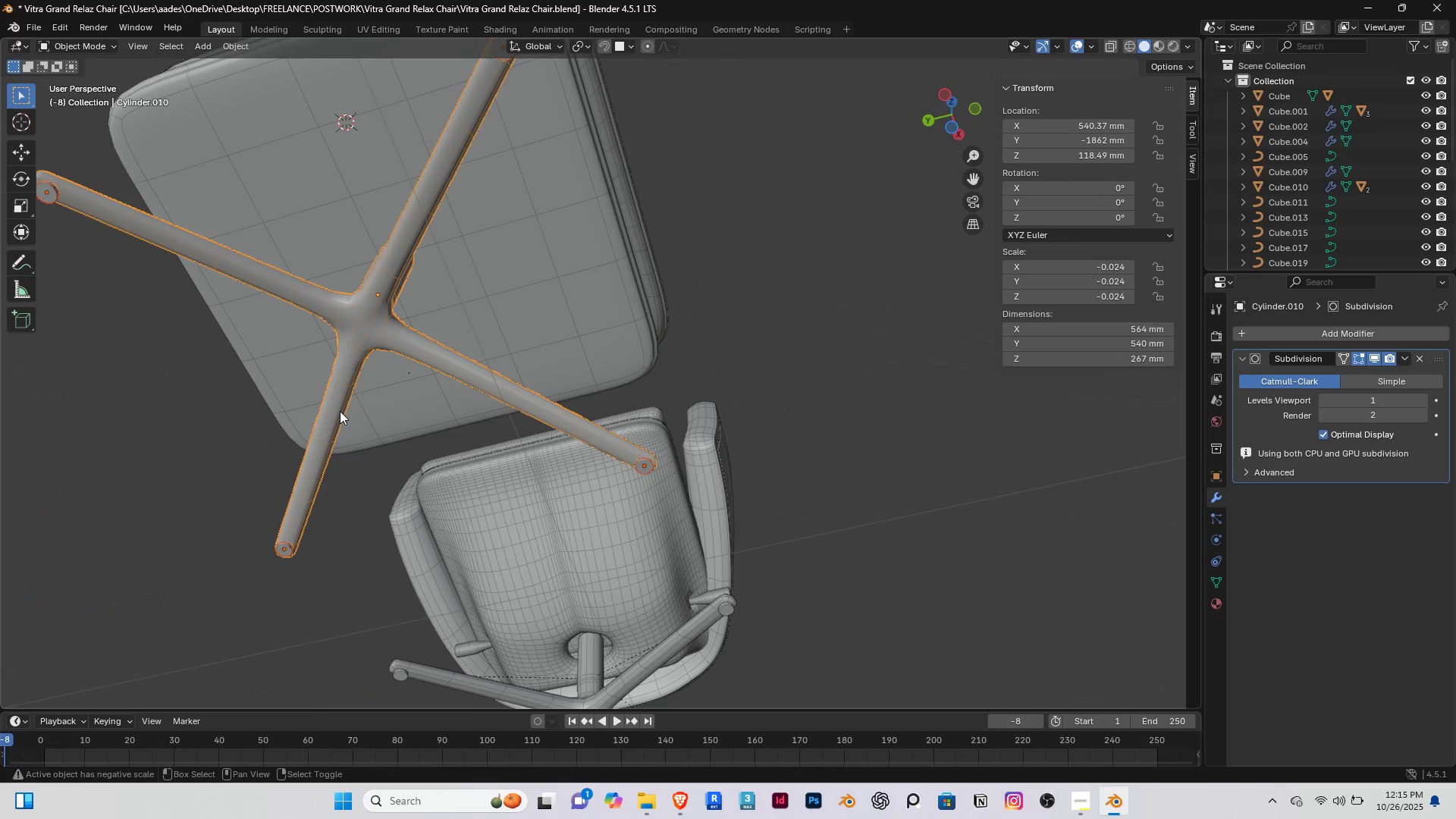 
right_click([340, 411])
 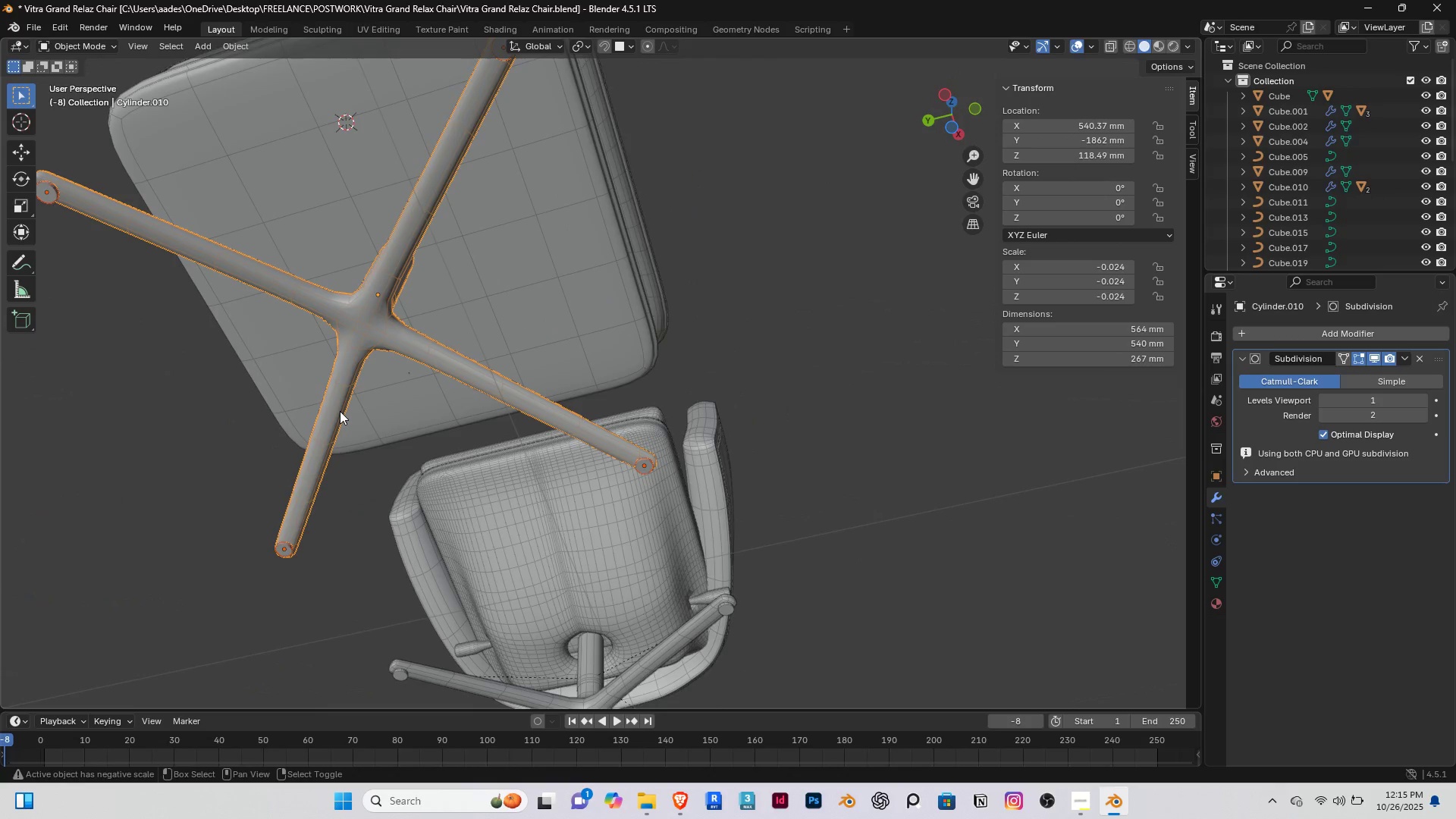 
key(Shift+ShiftRight)
 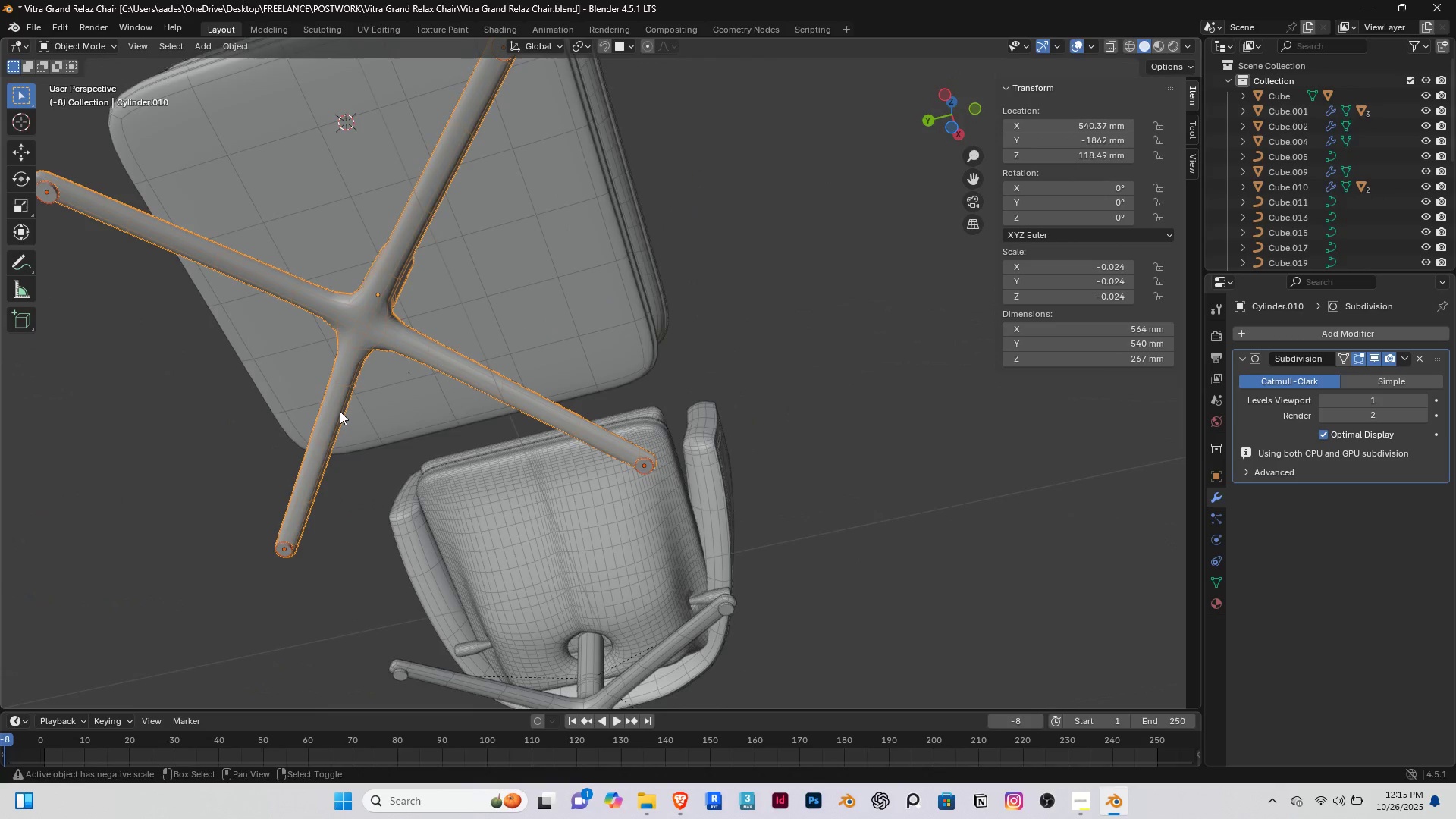 
key(Shift+ShiftRight)
 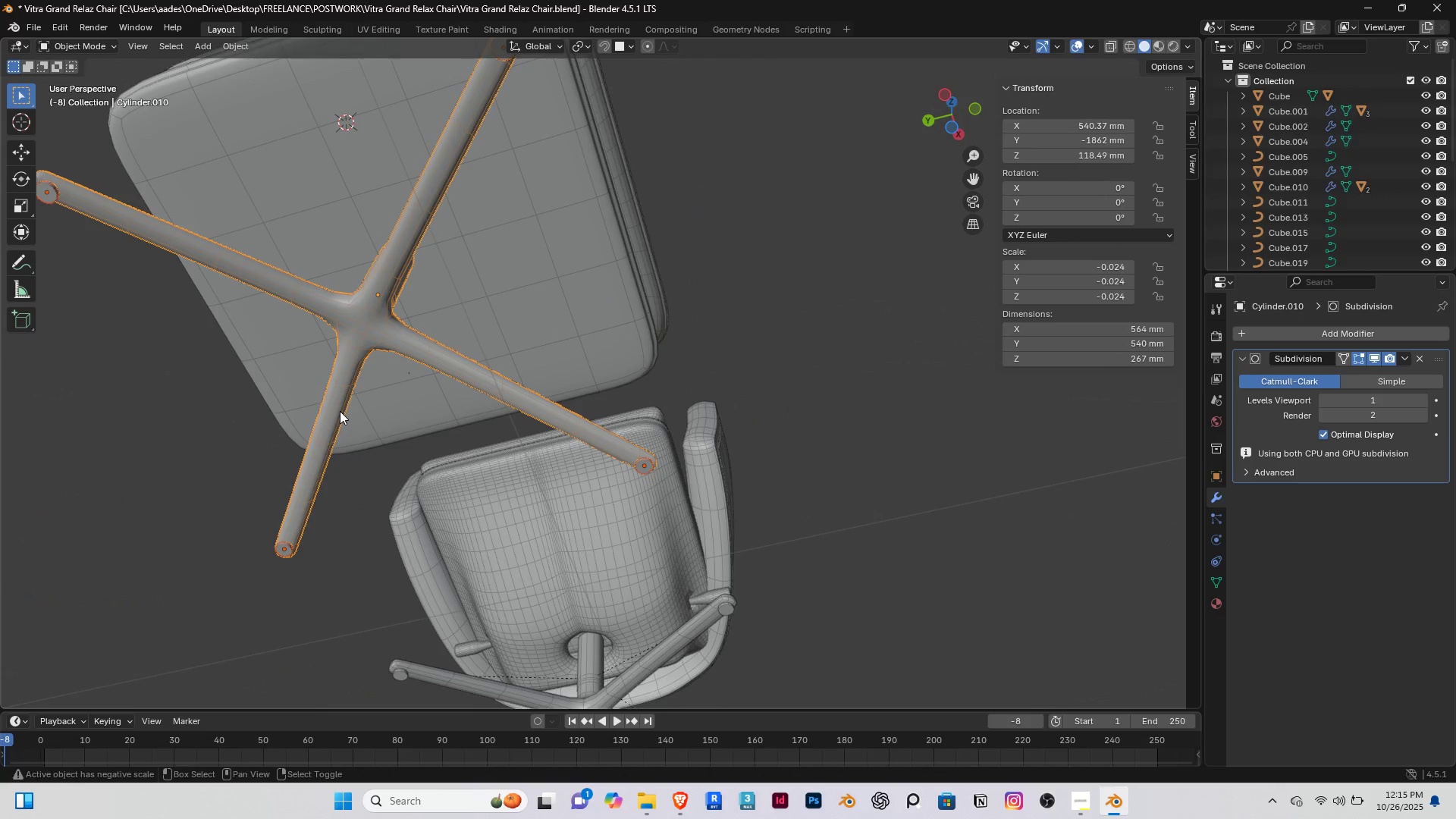 
key(Shift+ShiftRight)
 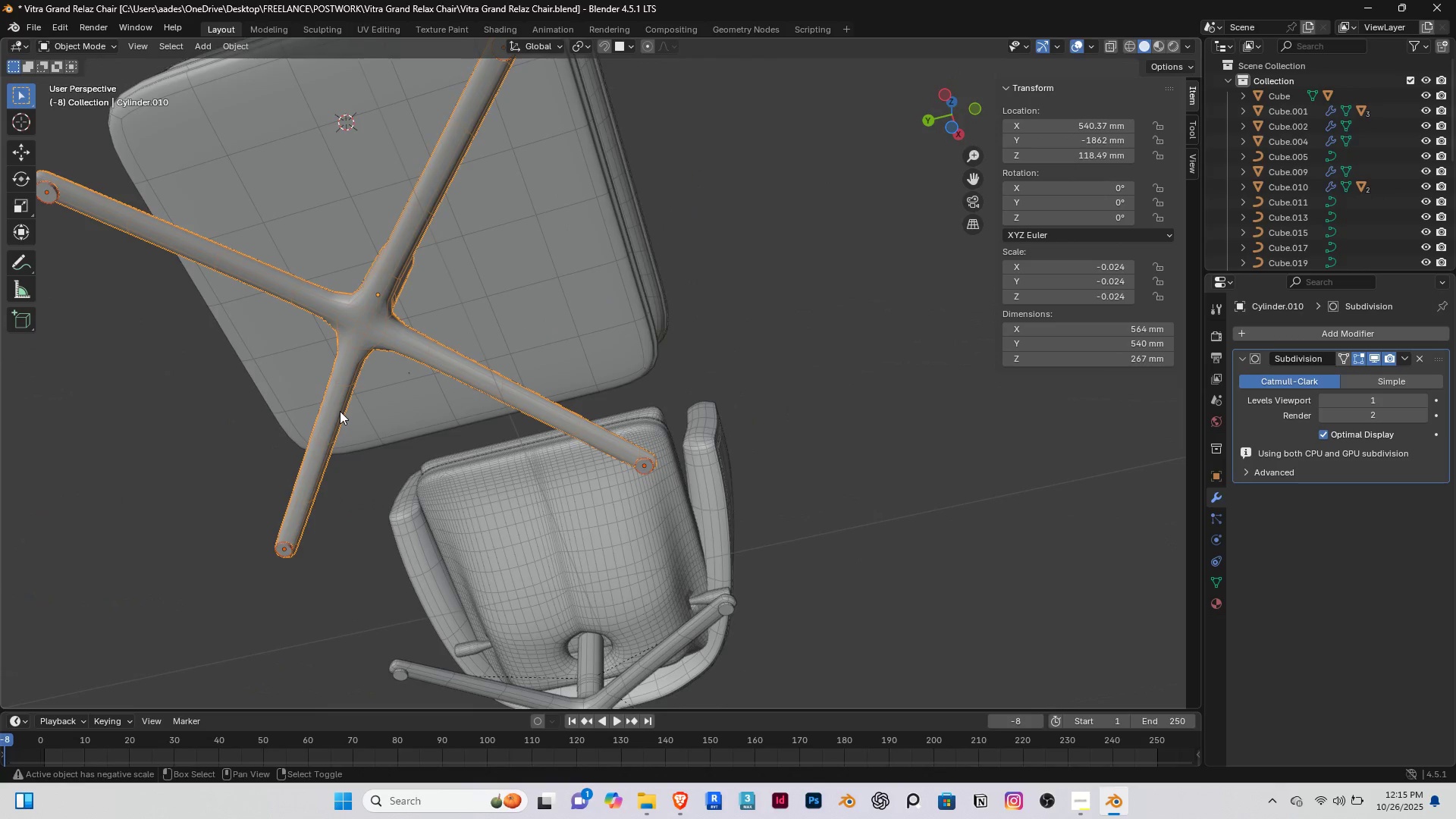 
key(Shift+ShiftRight)
 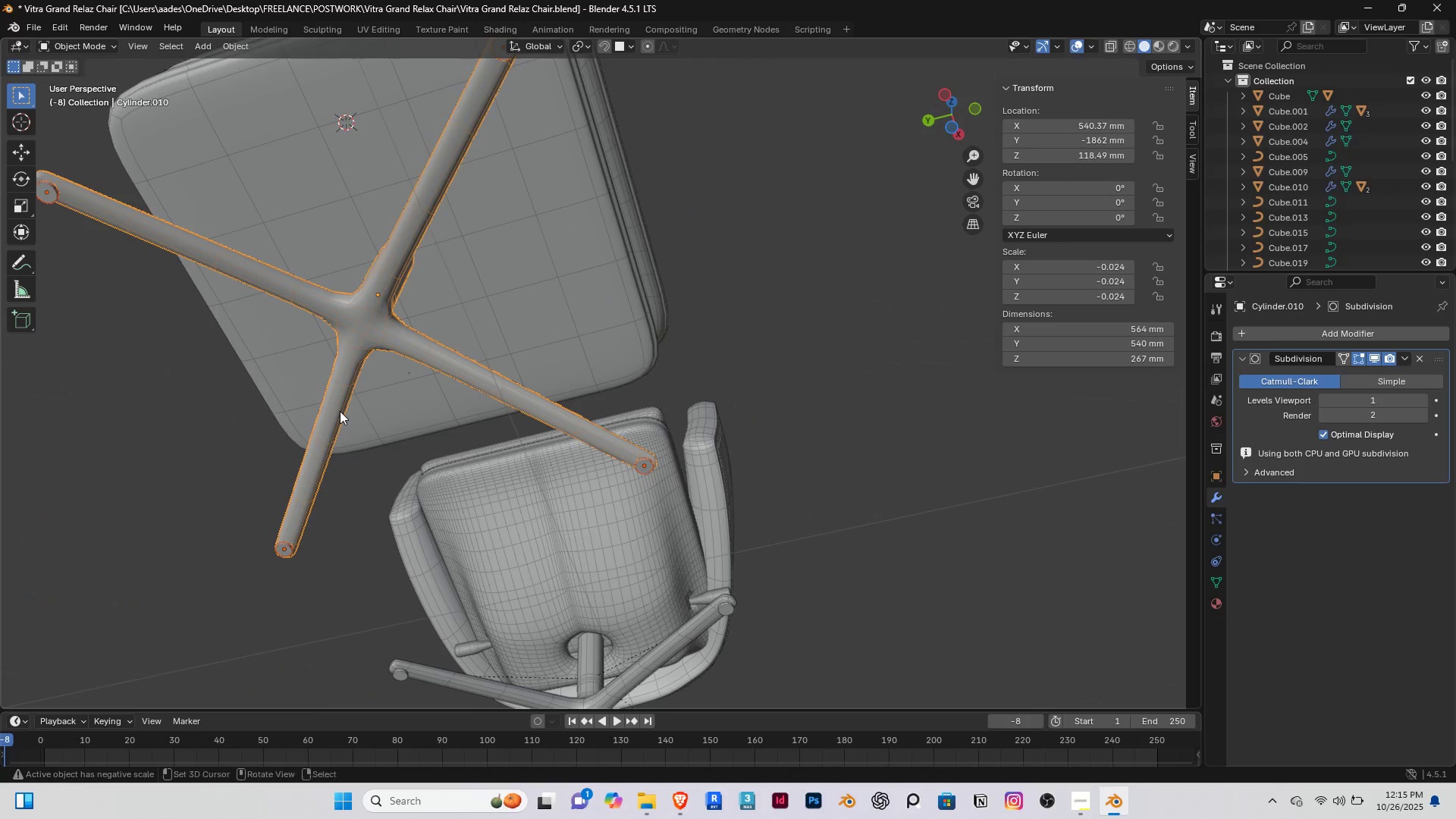 
key(Shift+ShiftRight)
 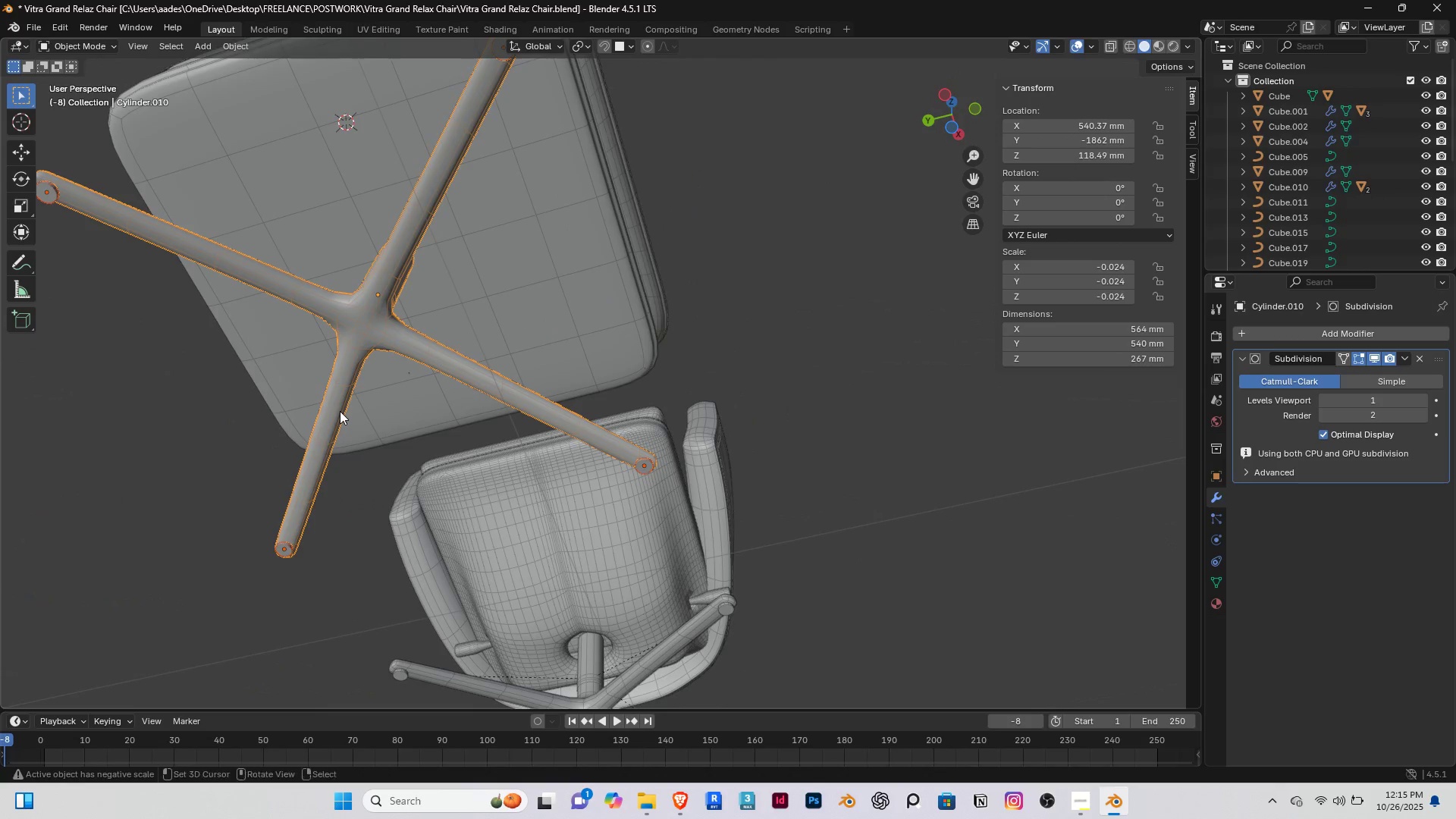 
key(Shift+ShiftRight)
 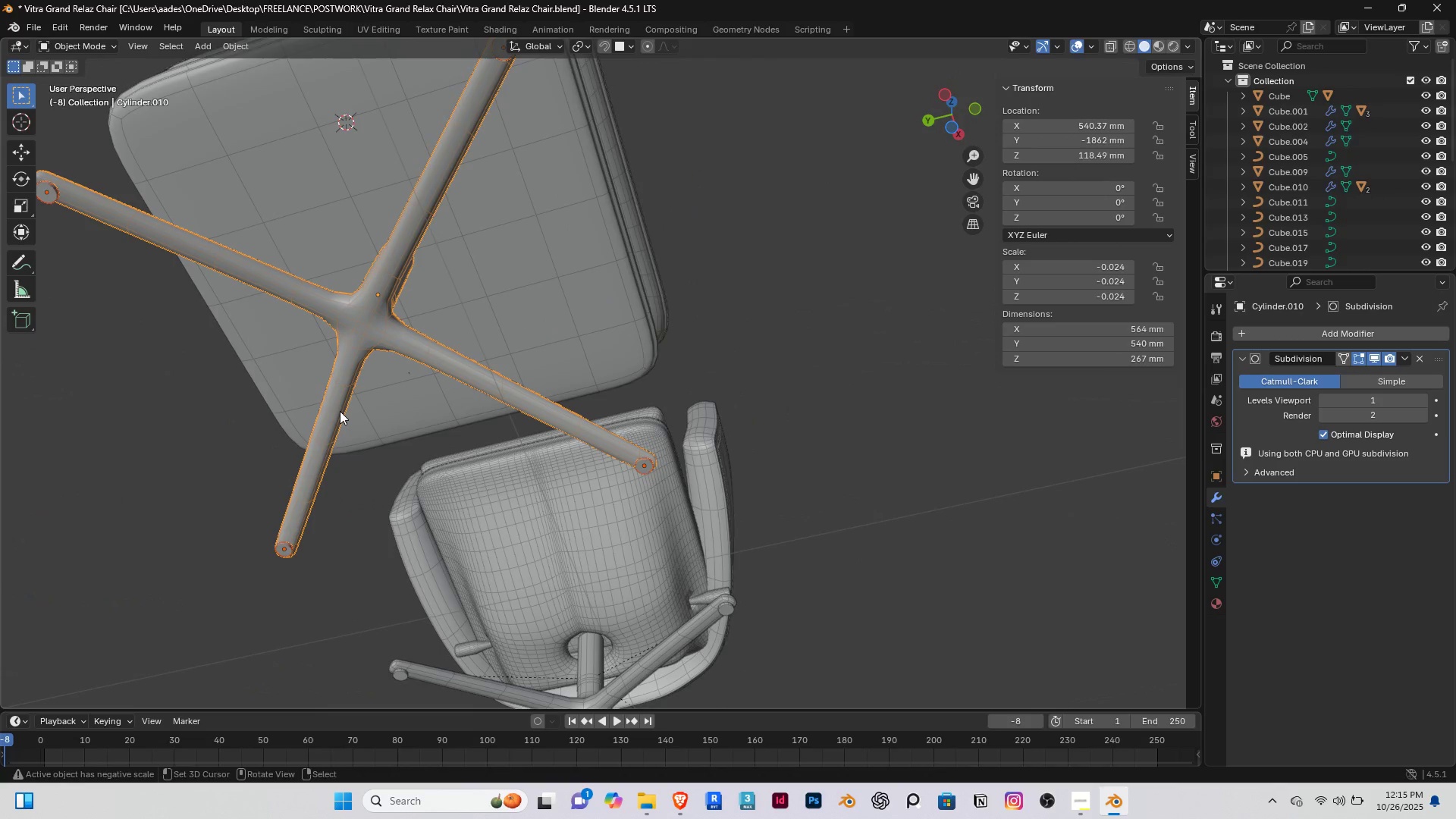 
key(Shift+ShiftRight)
 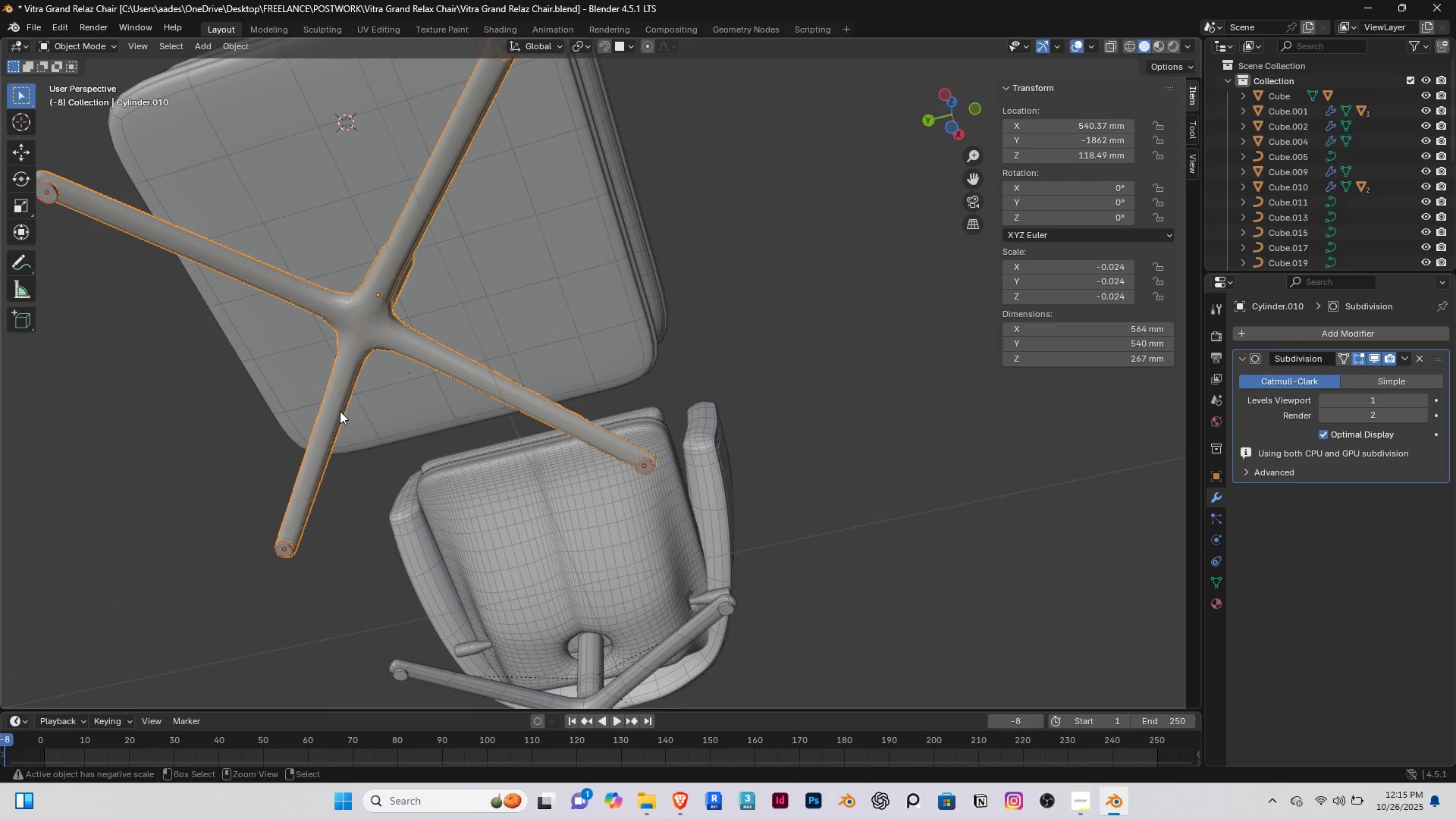 
key(Control+P)
 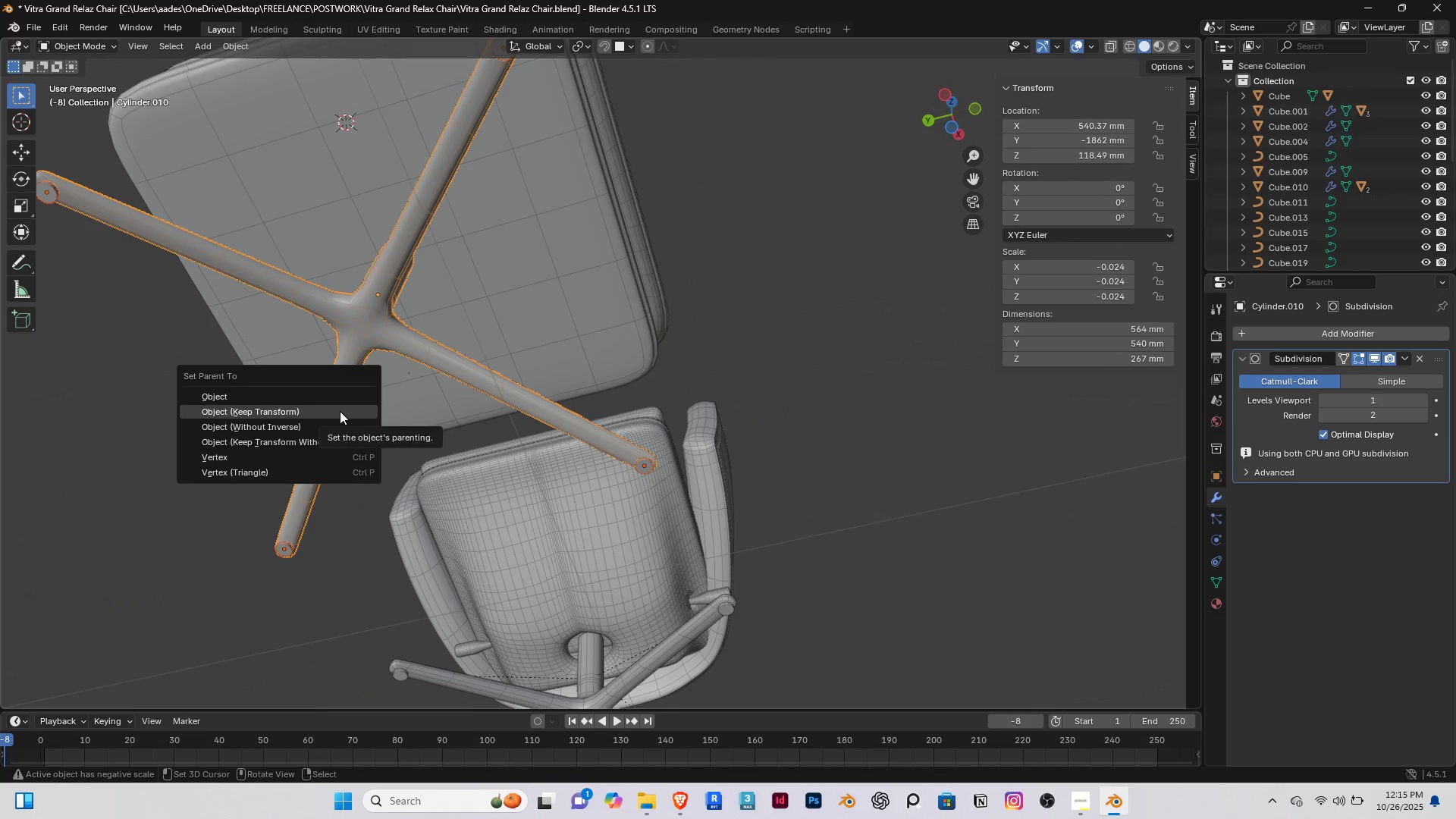 
left_click([340, 411])
 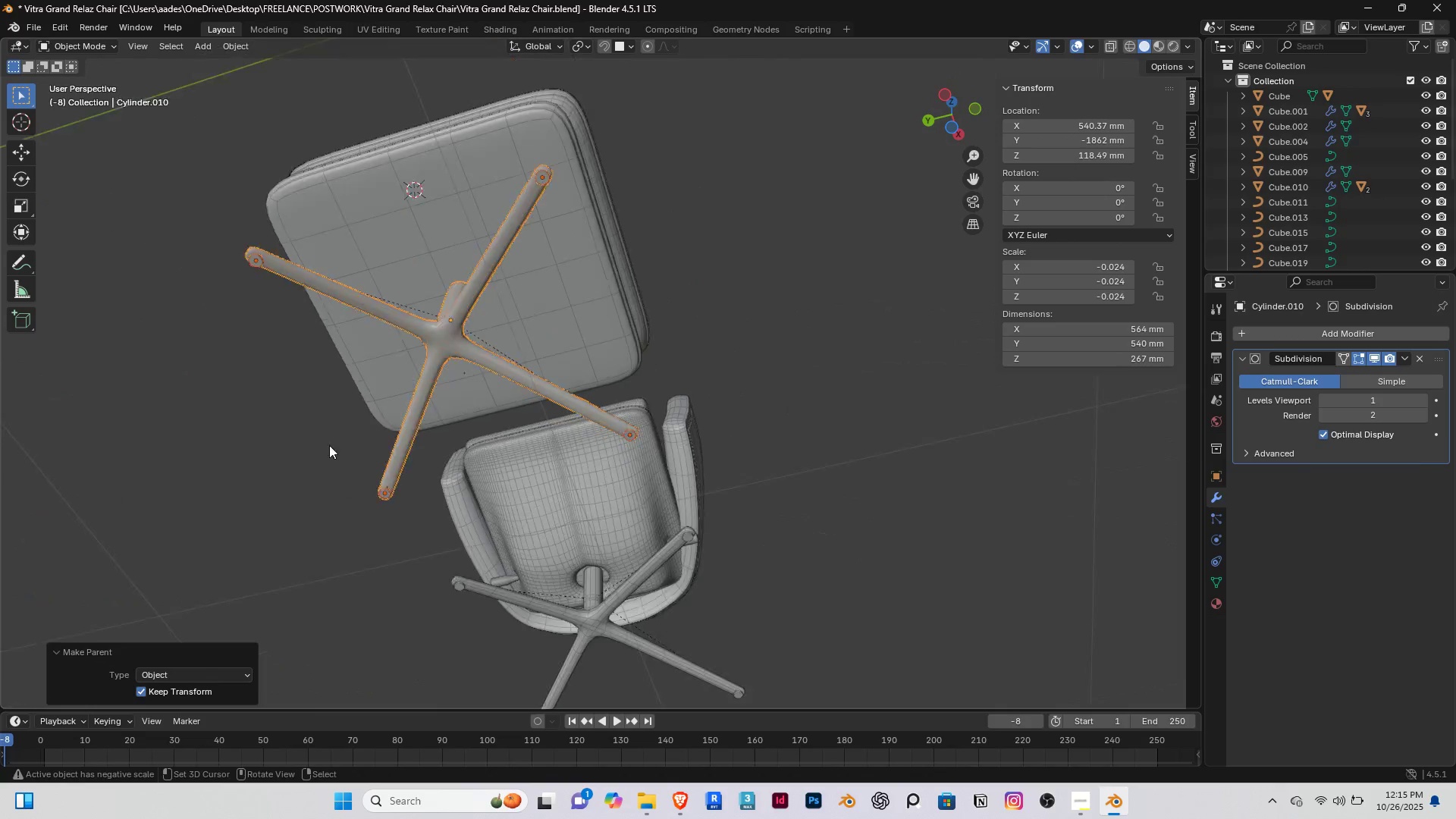 
scroll: coordinate [331, 440], scroll_direction: down, amount: 3.0
 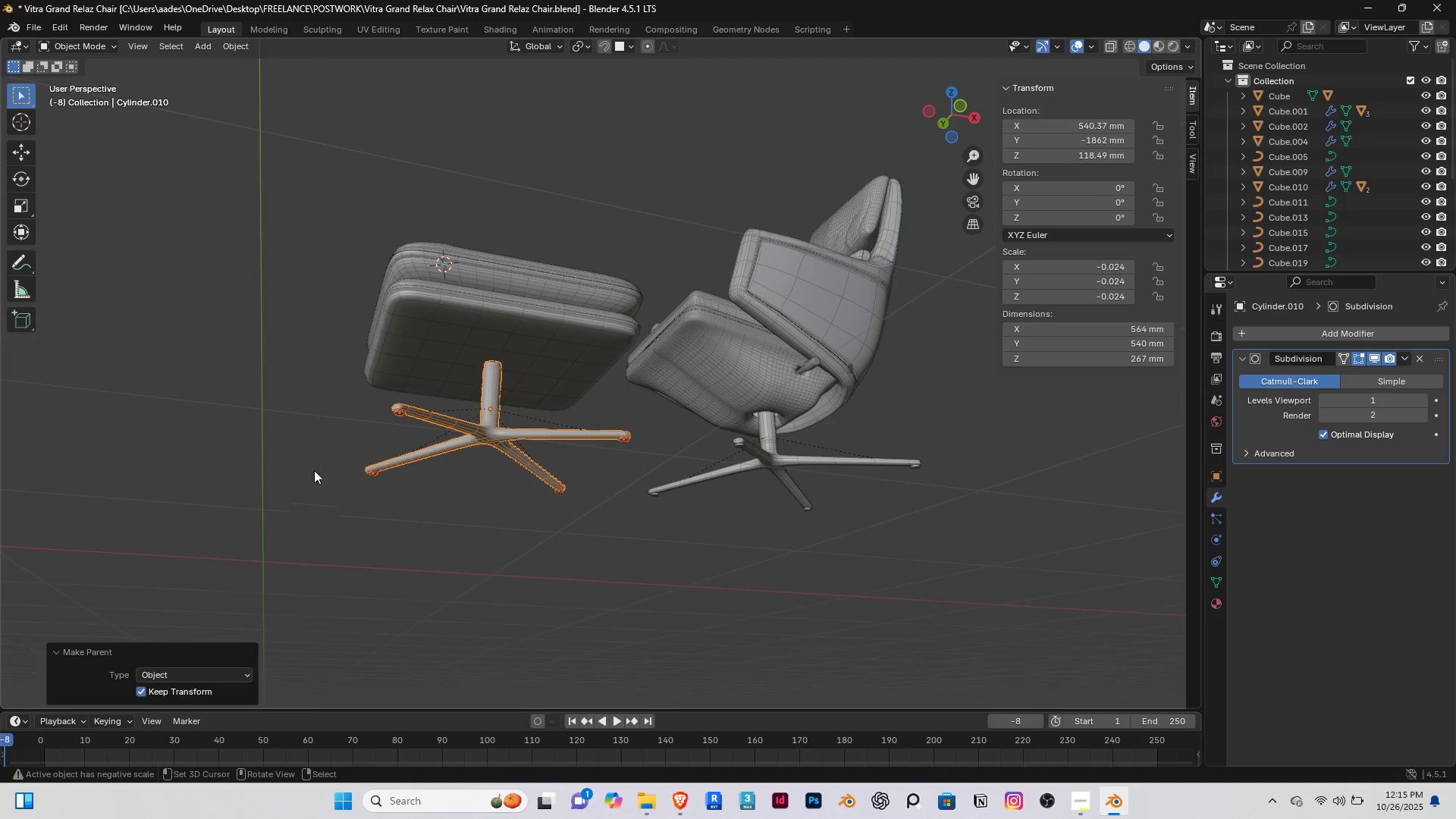 
scroll: coordinate [314, 470], scroll_direction: up, amount: 2.0
 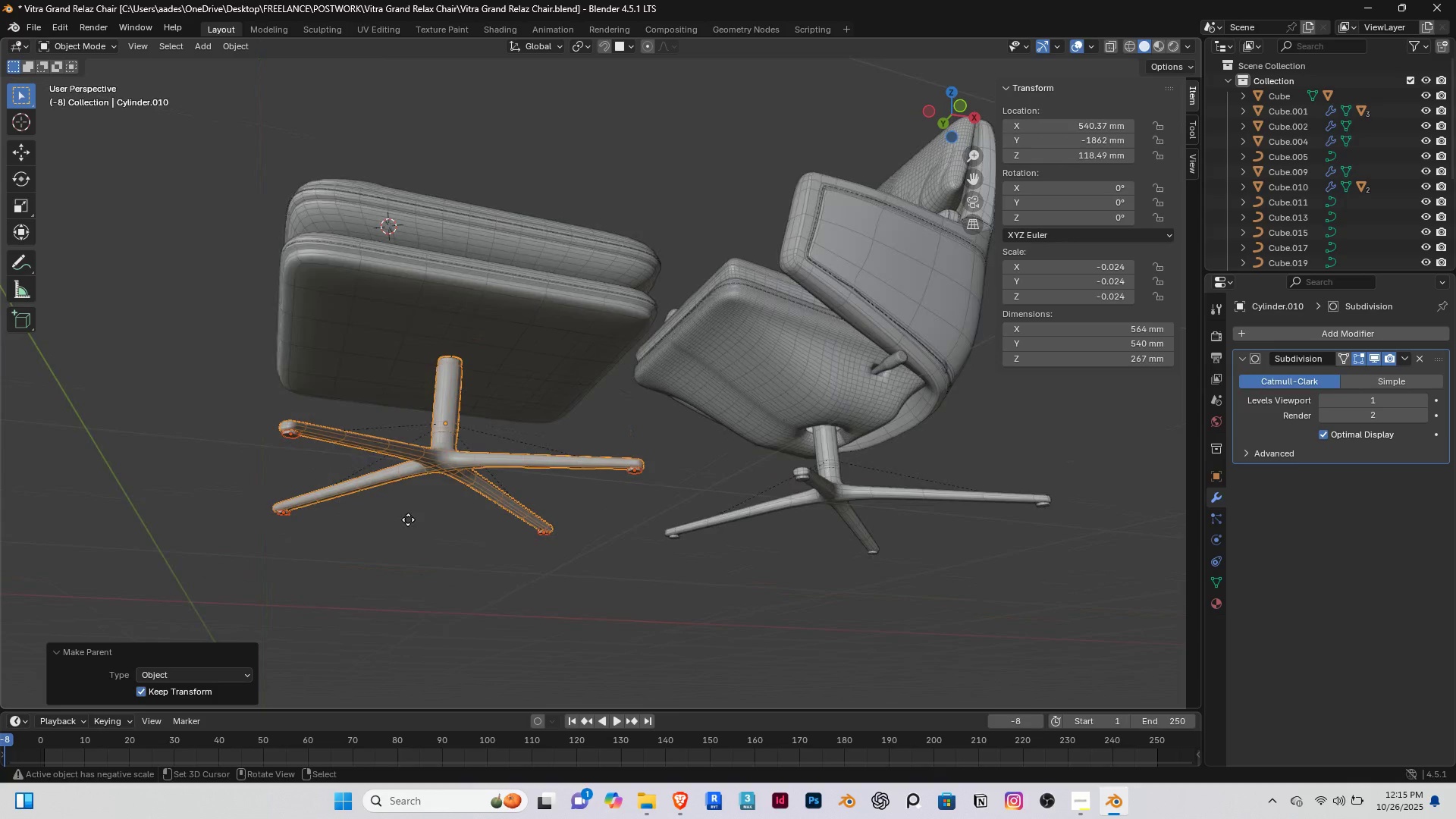 
key(G)
 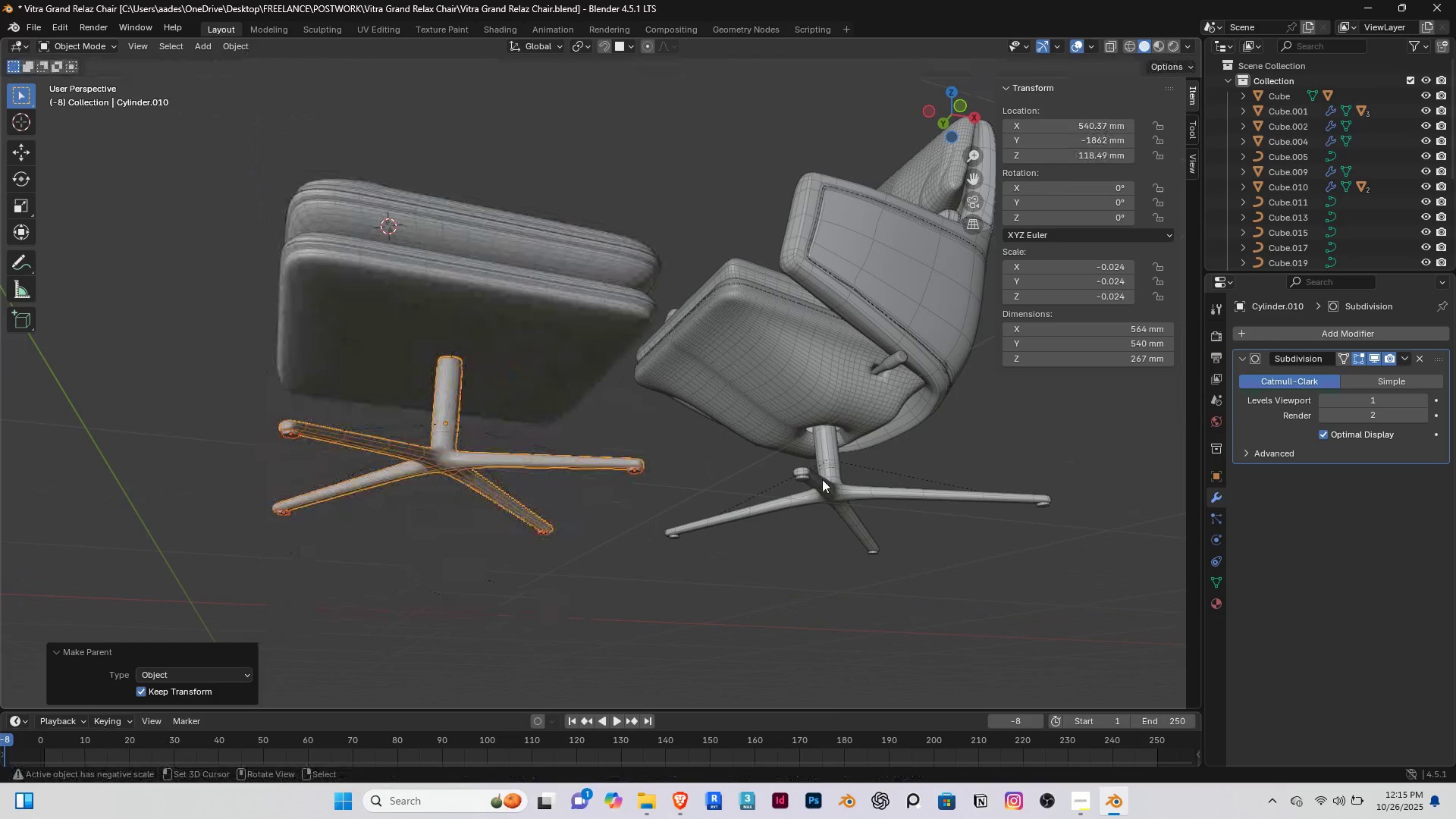 
right_click([823, 477])
 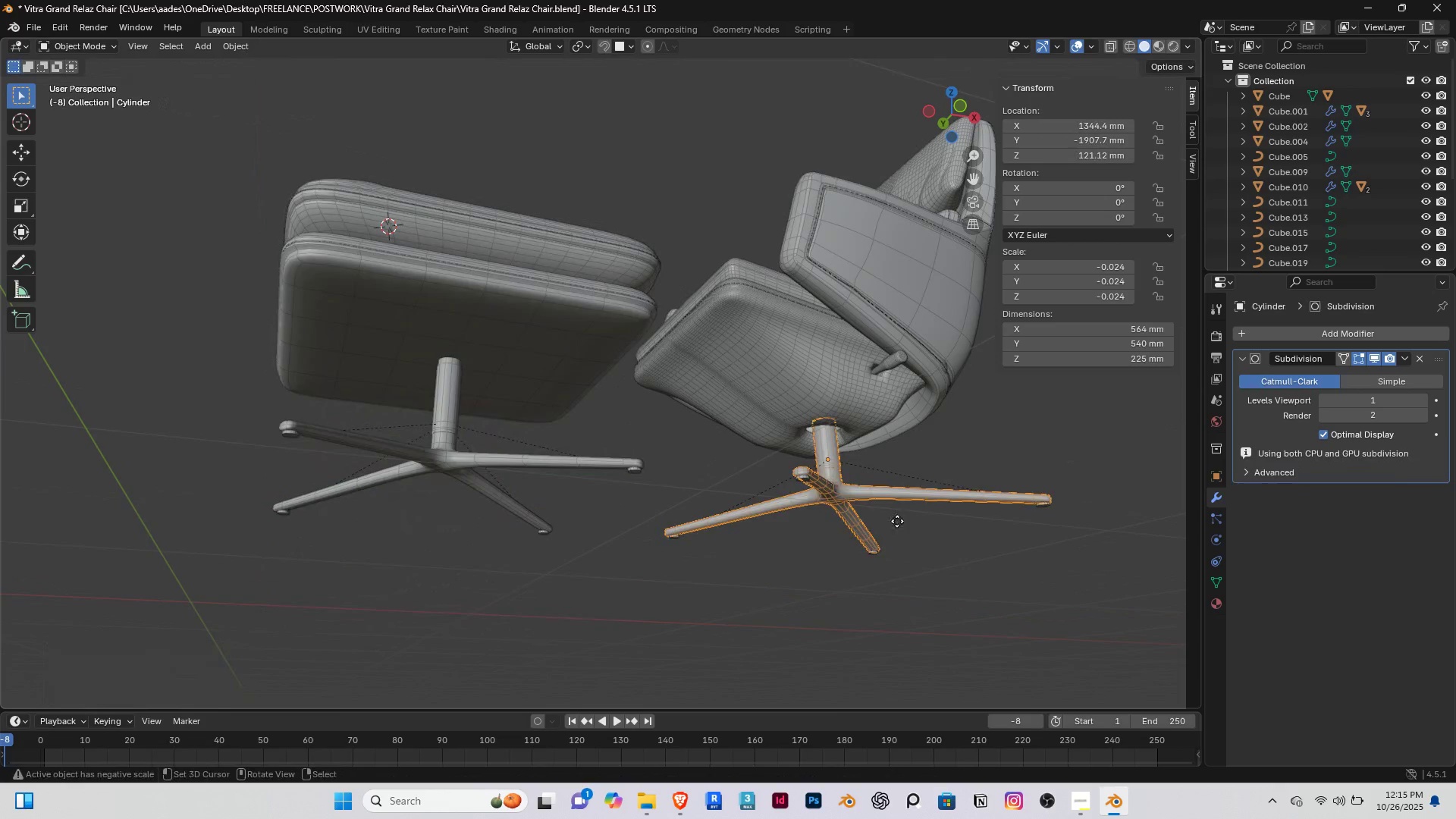 
key(G)
 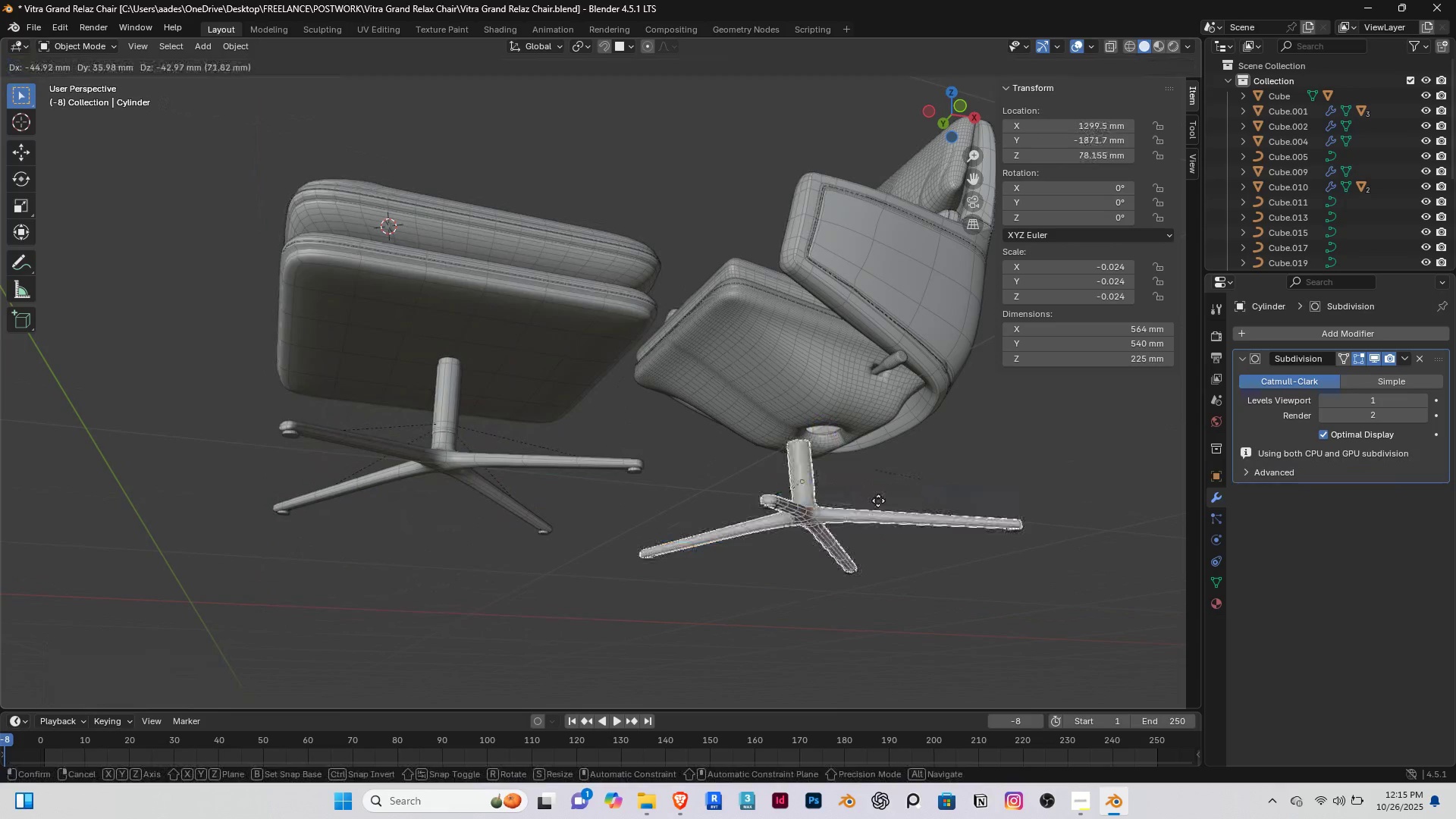 
right_click([878, 500])
 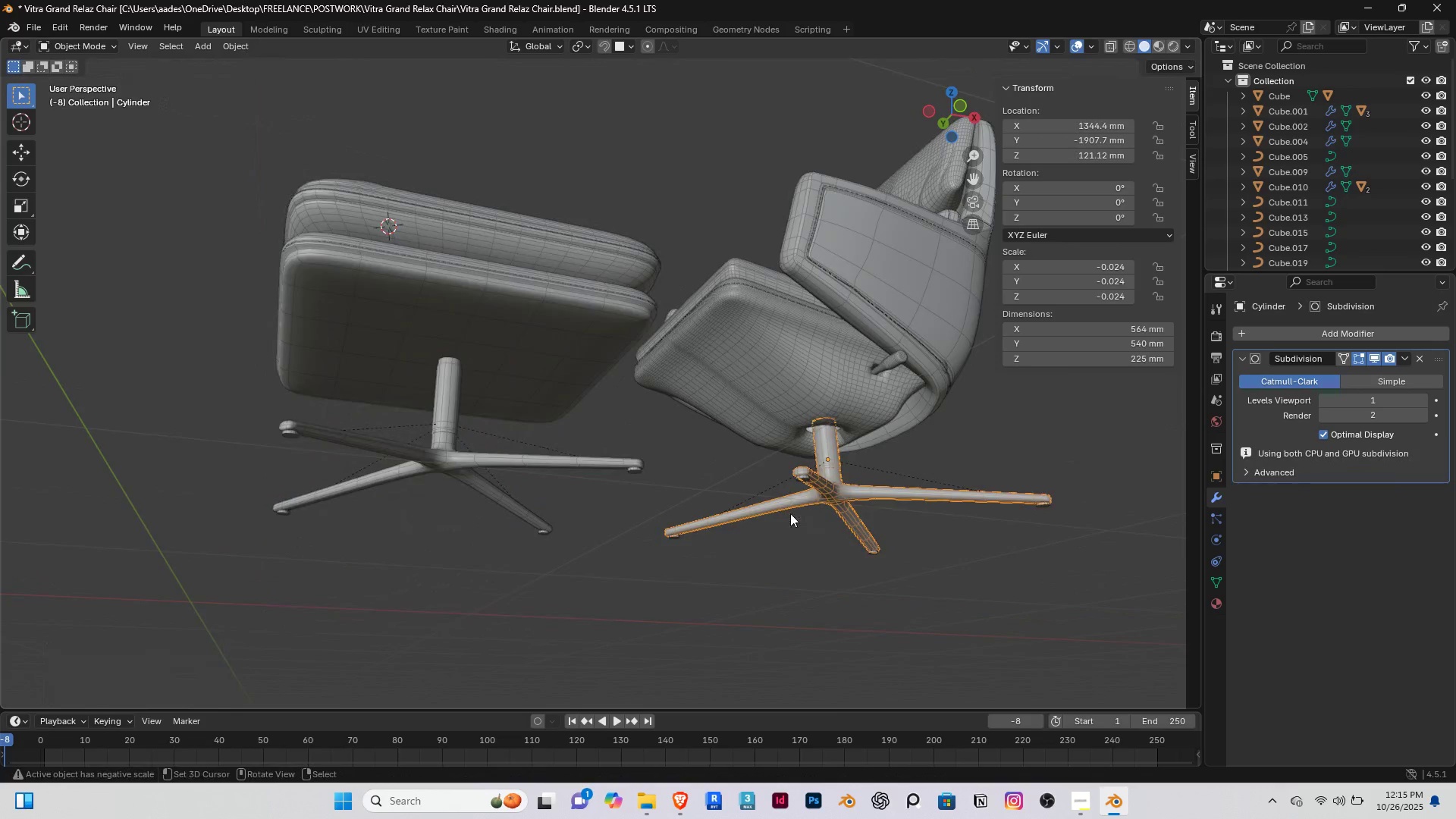 
scroll: coordinate [790, 513], scroll_direction: up, amount: 2.0
 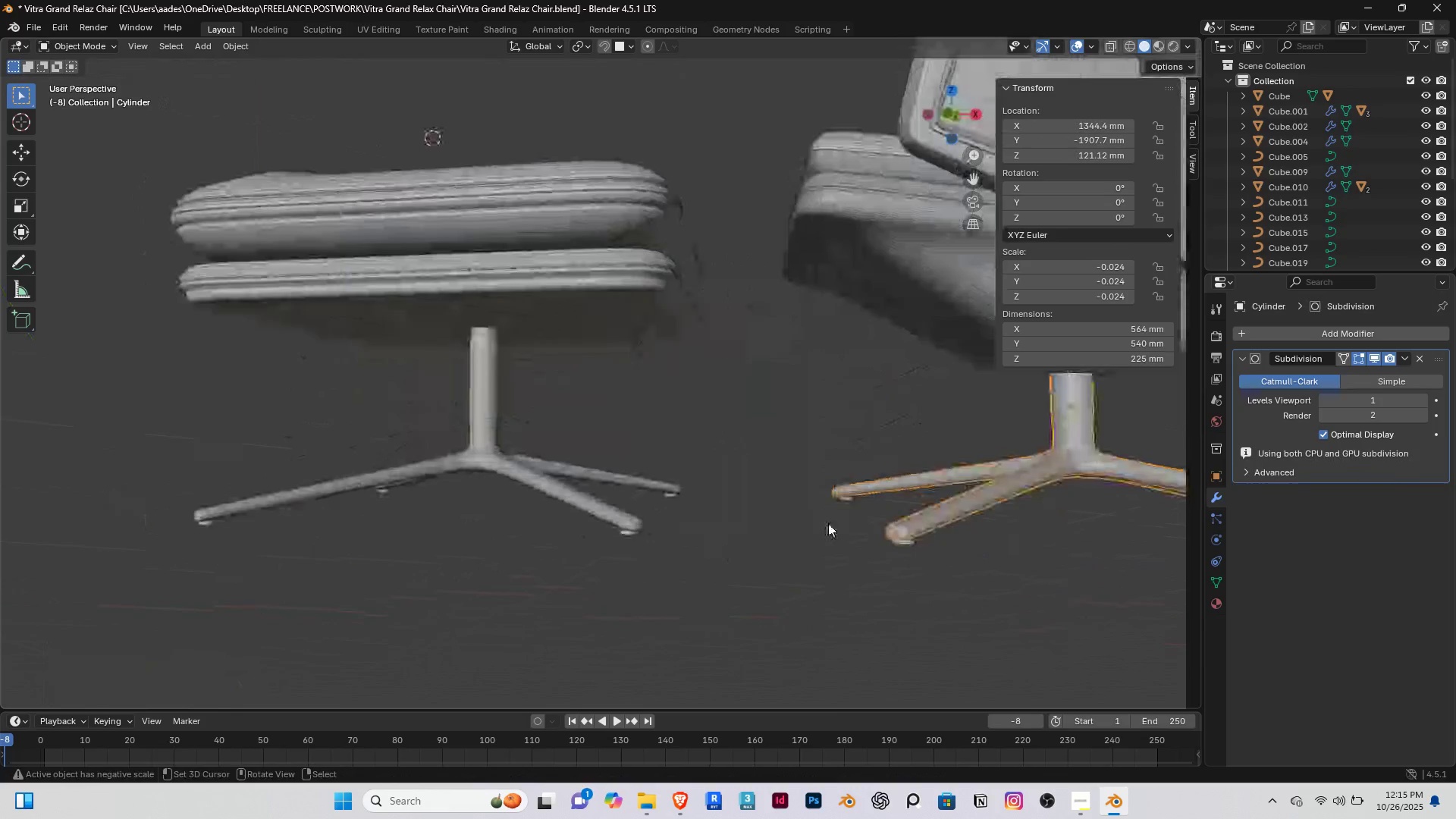 
hold_key(key=ShiftRight, duration=0.4)
 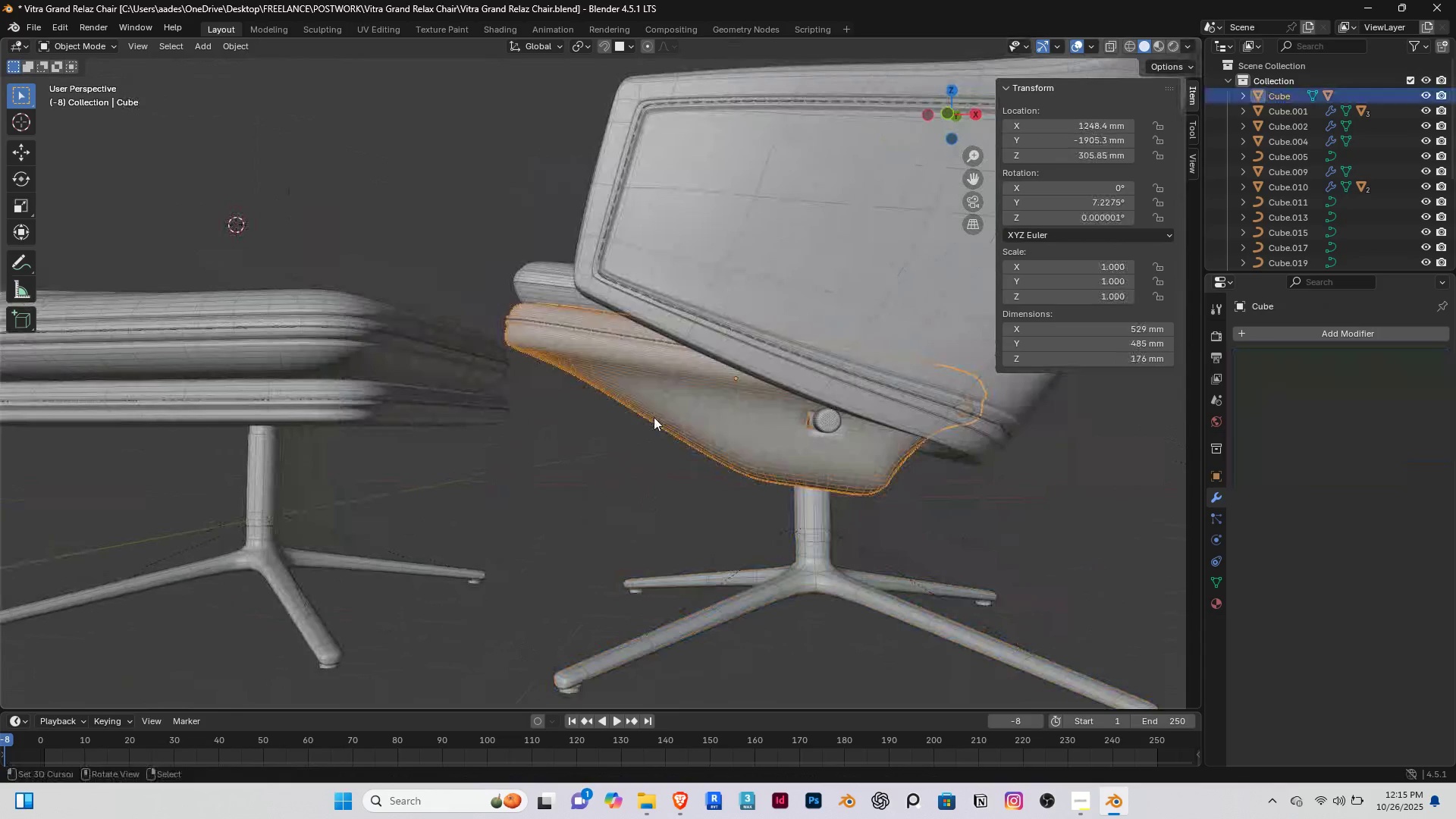 
right_click([653, 417])
 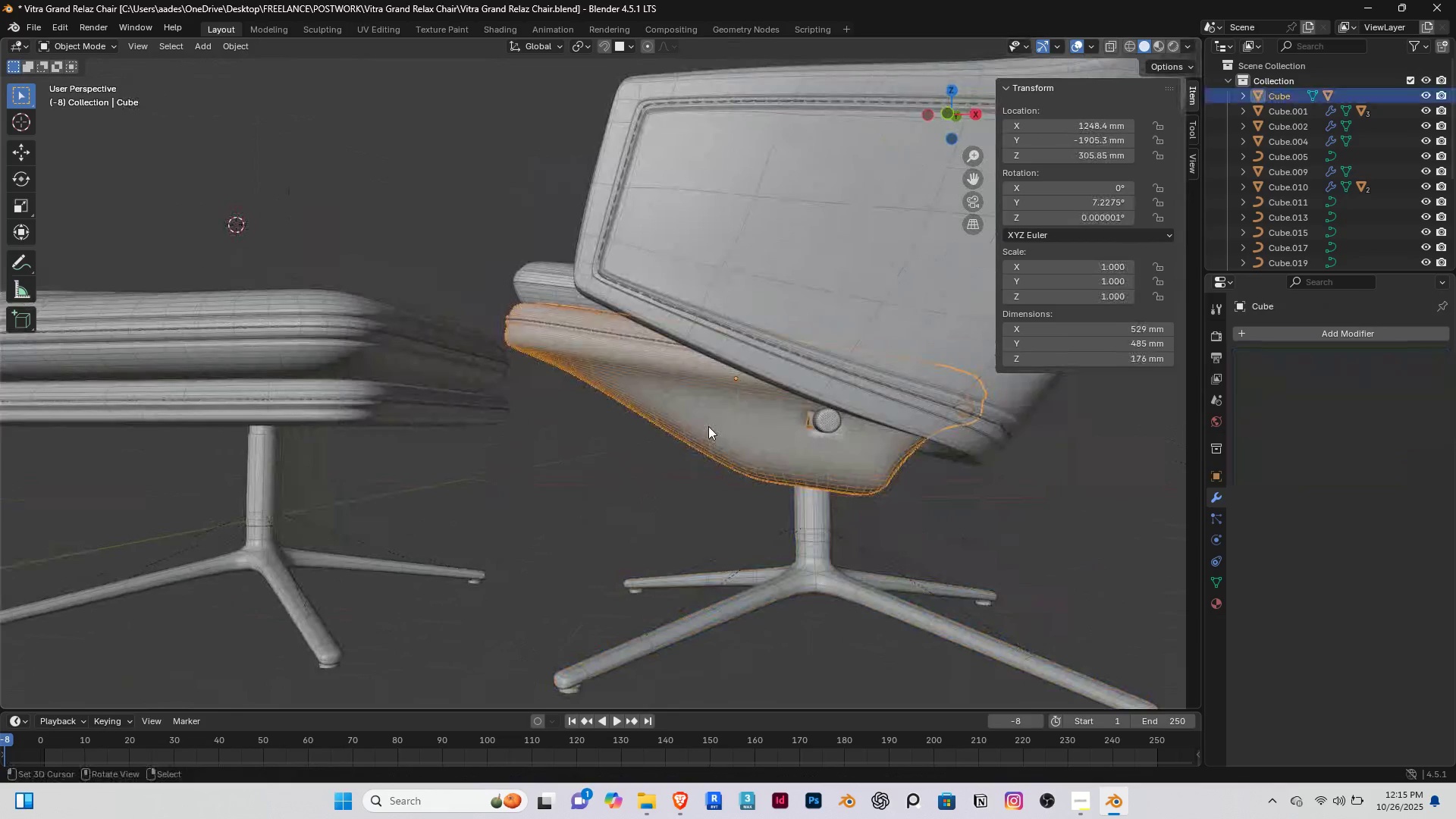 
scroll: coordinate [708, 426], scroll_direction: up, amount: 1.0
 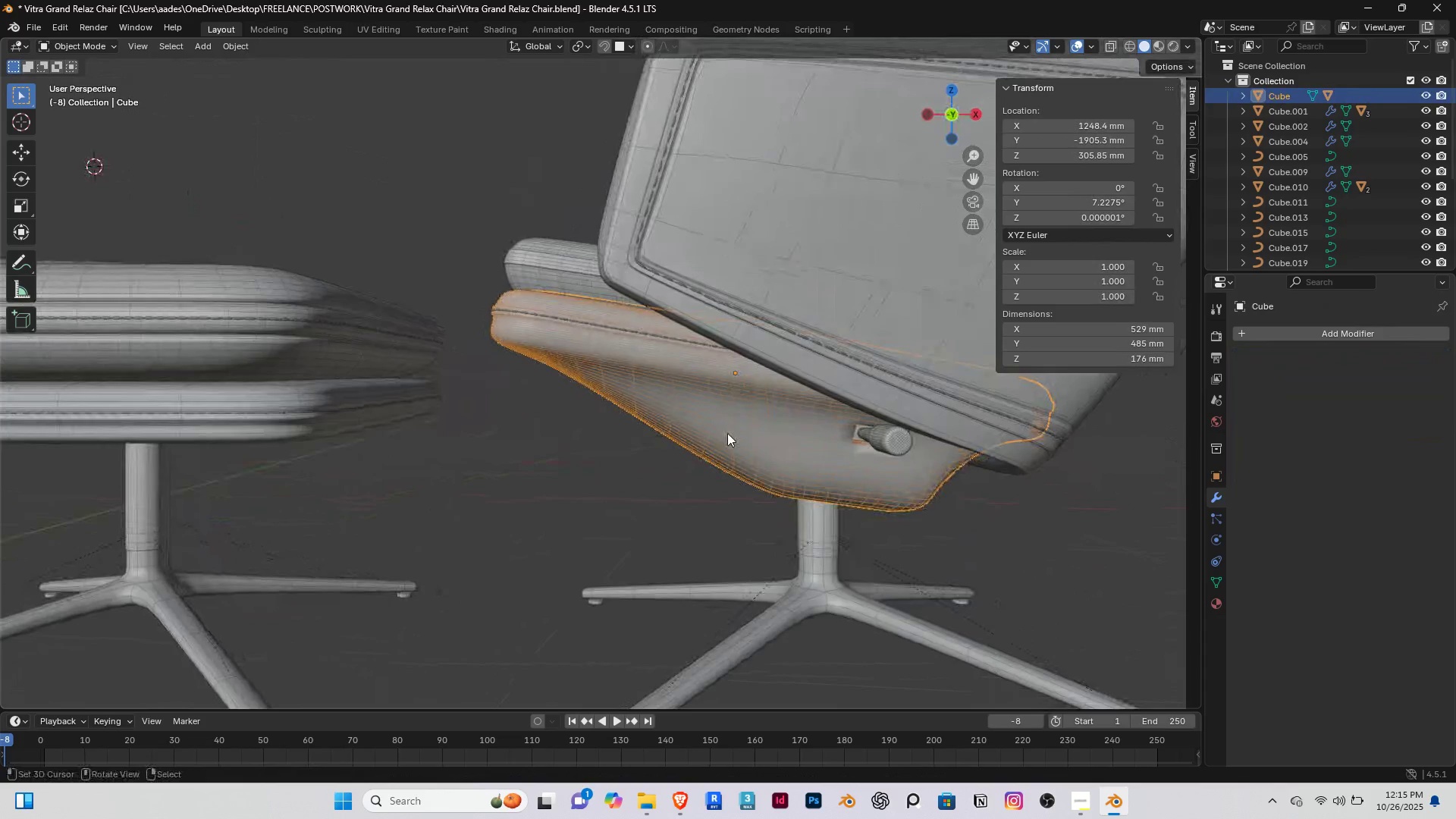 
scroll: coordinate [726, 435], scroll_direction: down, amount: 1.0
 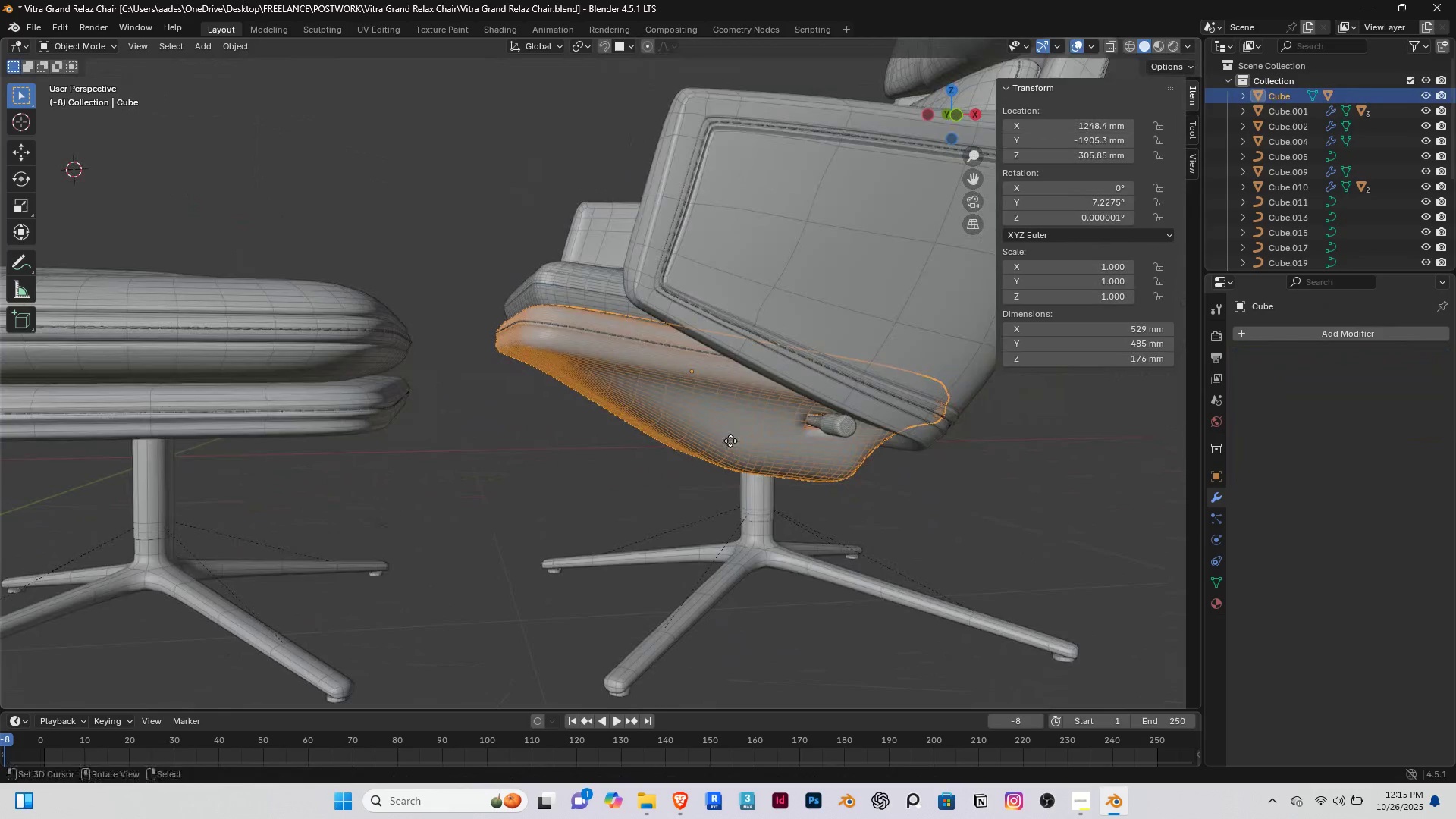 
key(G)
 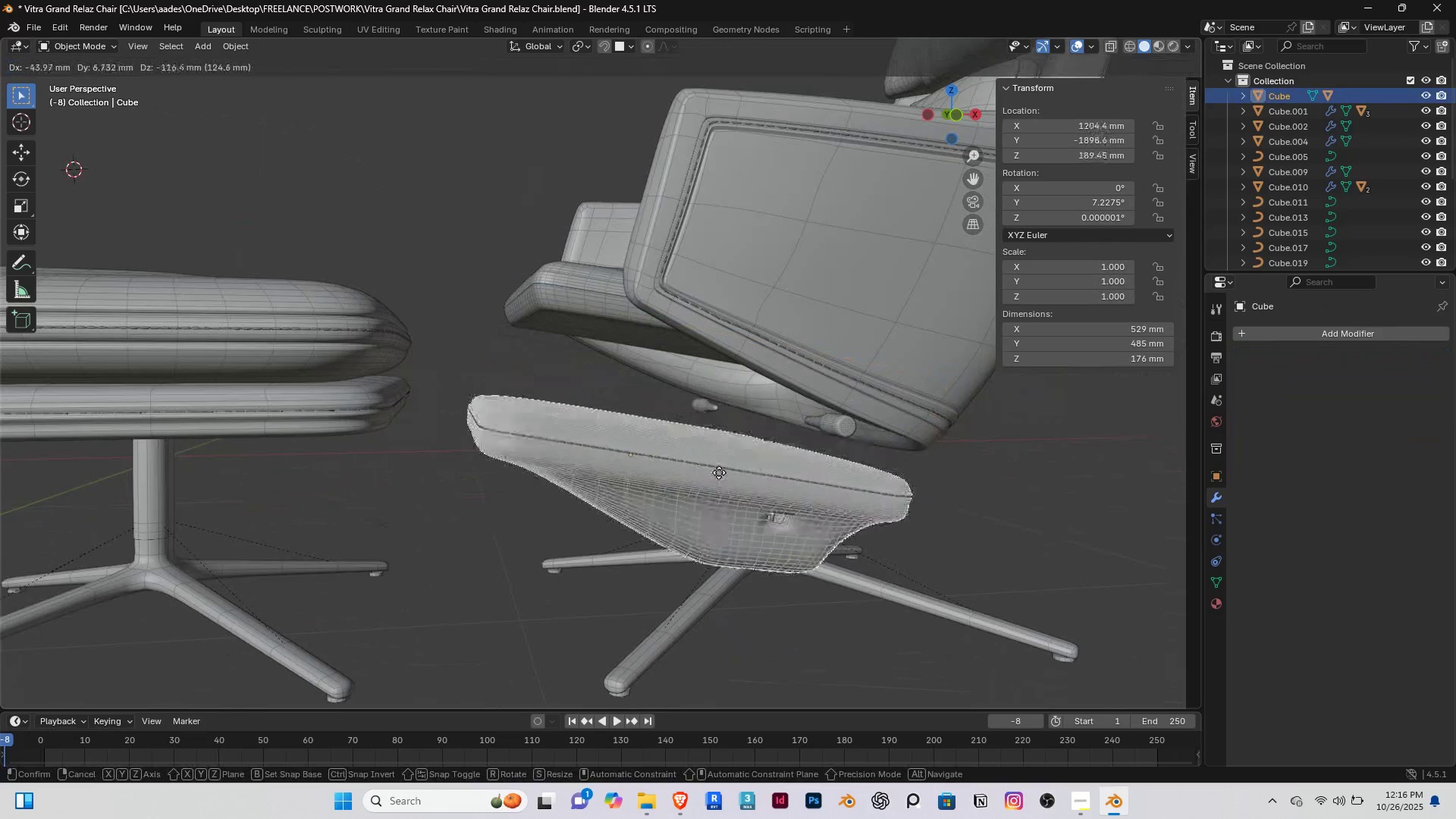 
right_click([734, 489])
 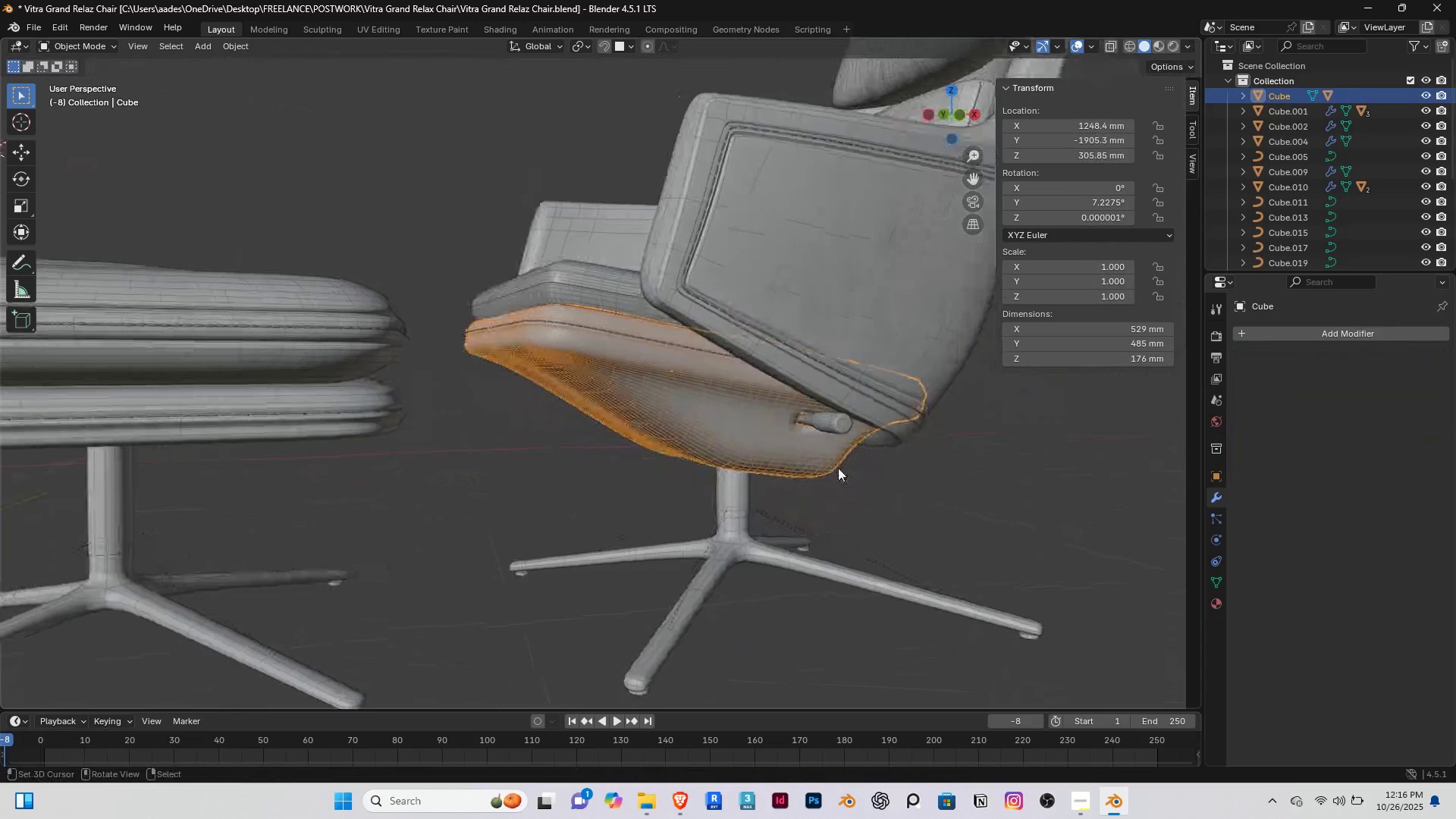 
scroll: coordinate [838, 466], scroll_direction: up, amount: 2.0
 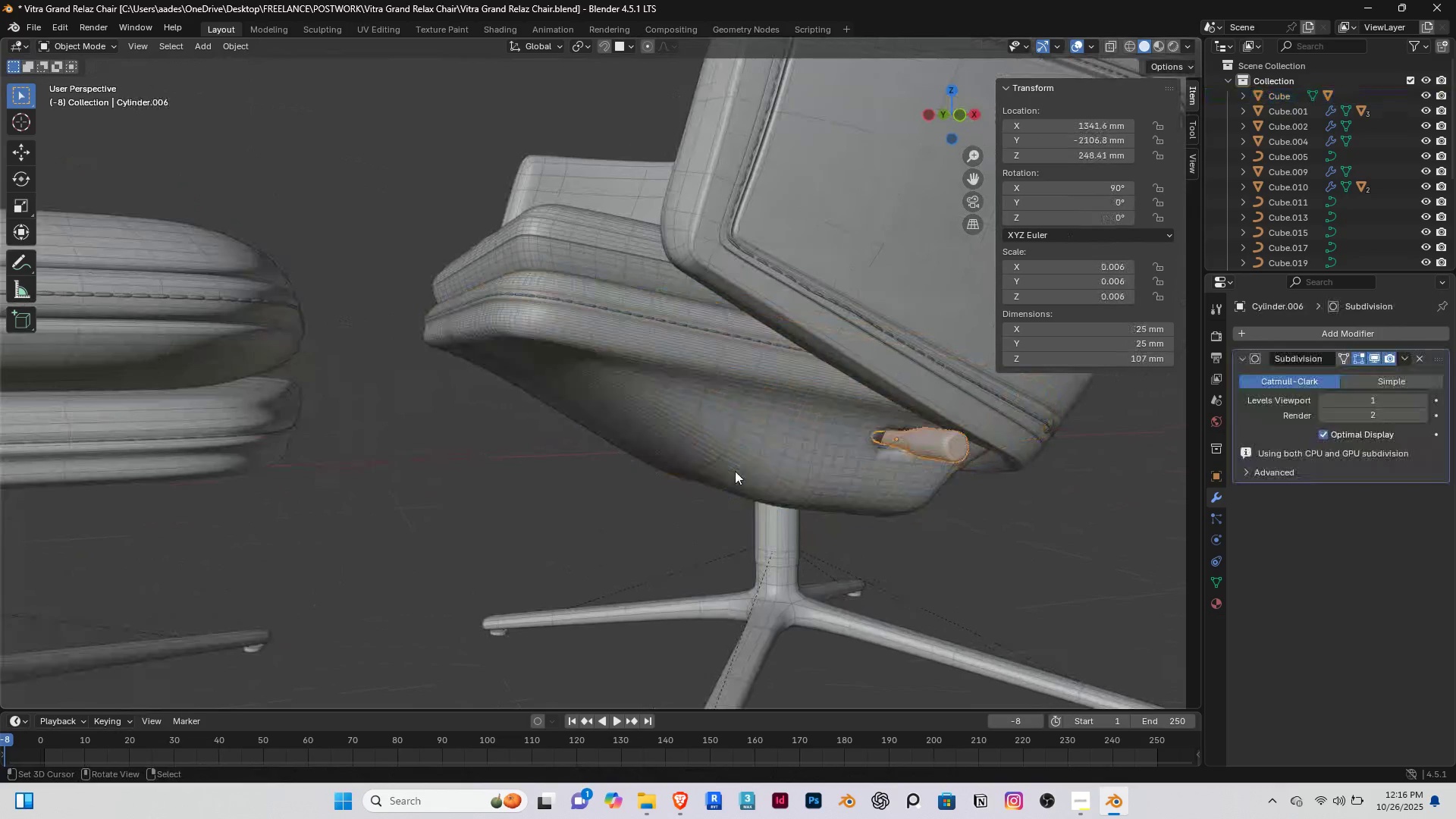 
scroll: coordinate [629, 480], scroll_direction: down, amount: 1.0
 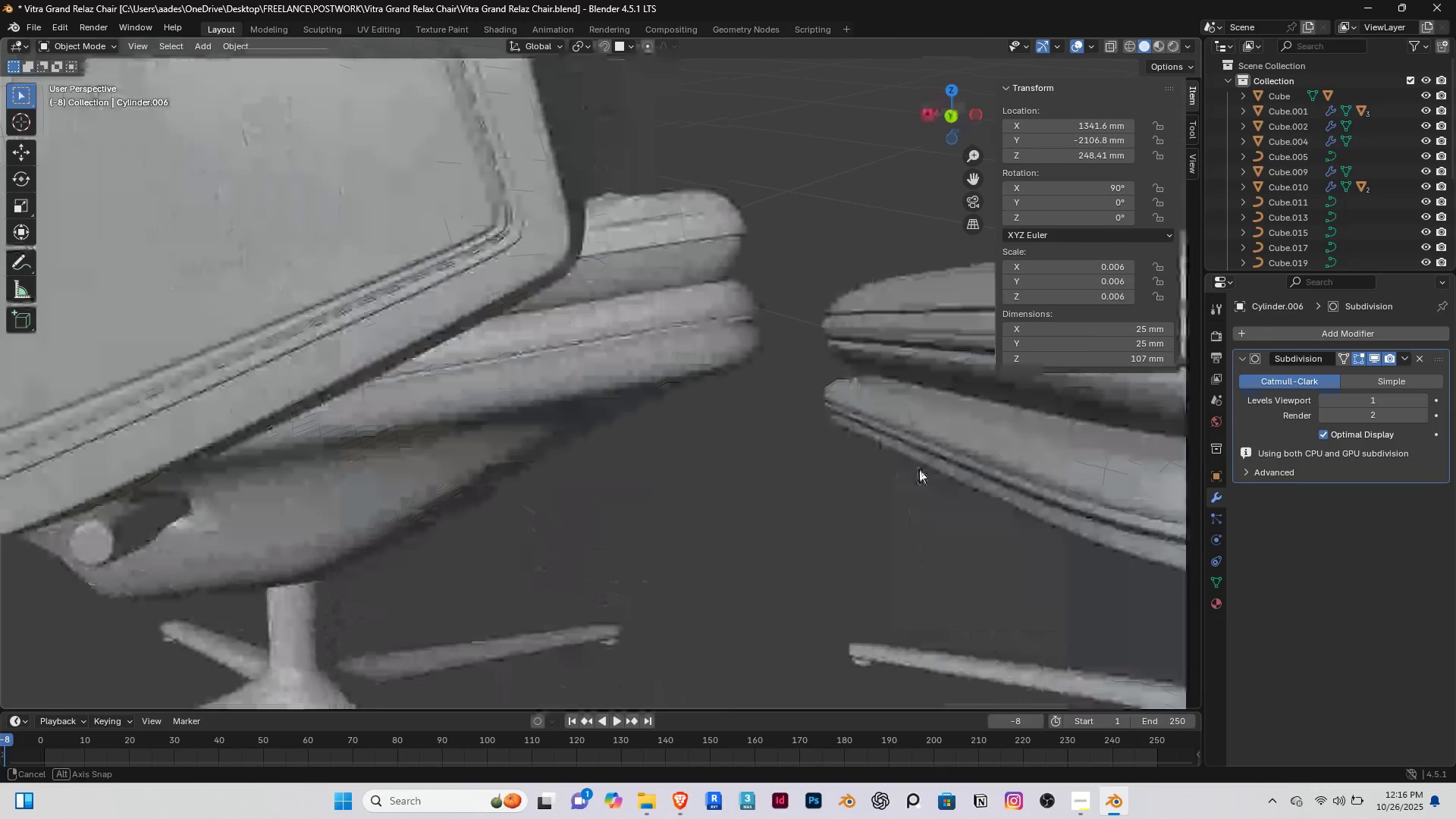 
key(Shift+ShiftRight)
 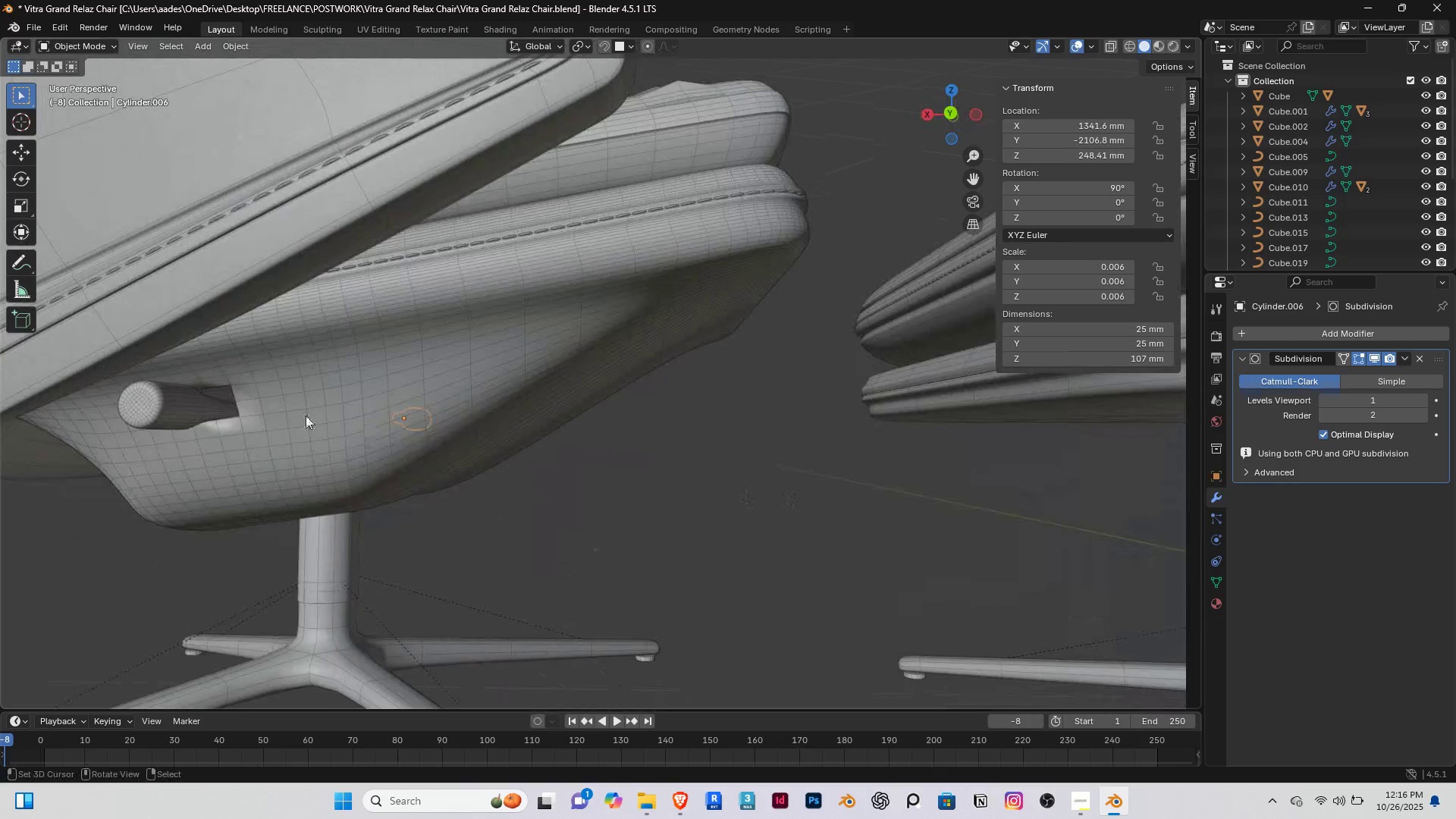 
hold_key(key=ShiftRight, duration=1.52)
right_click([177, 413])
 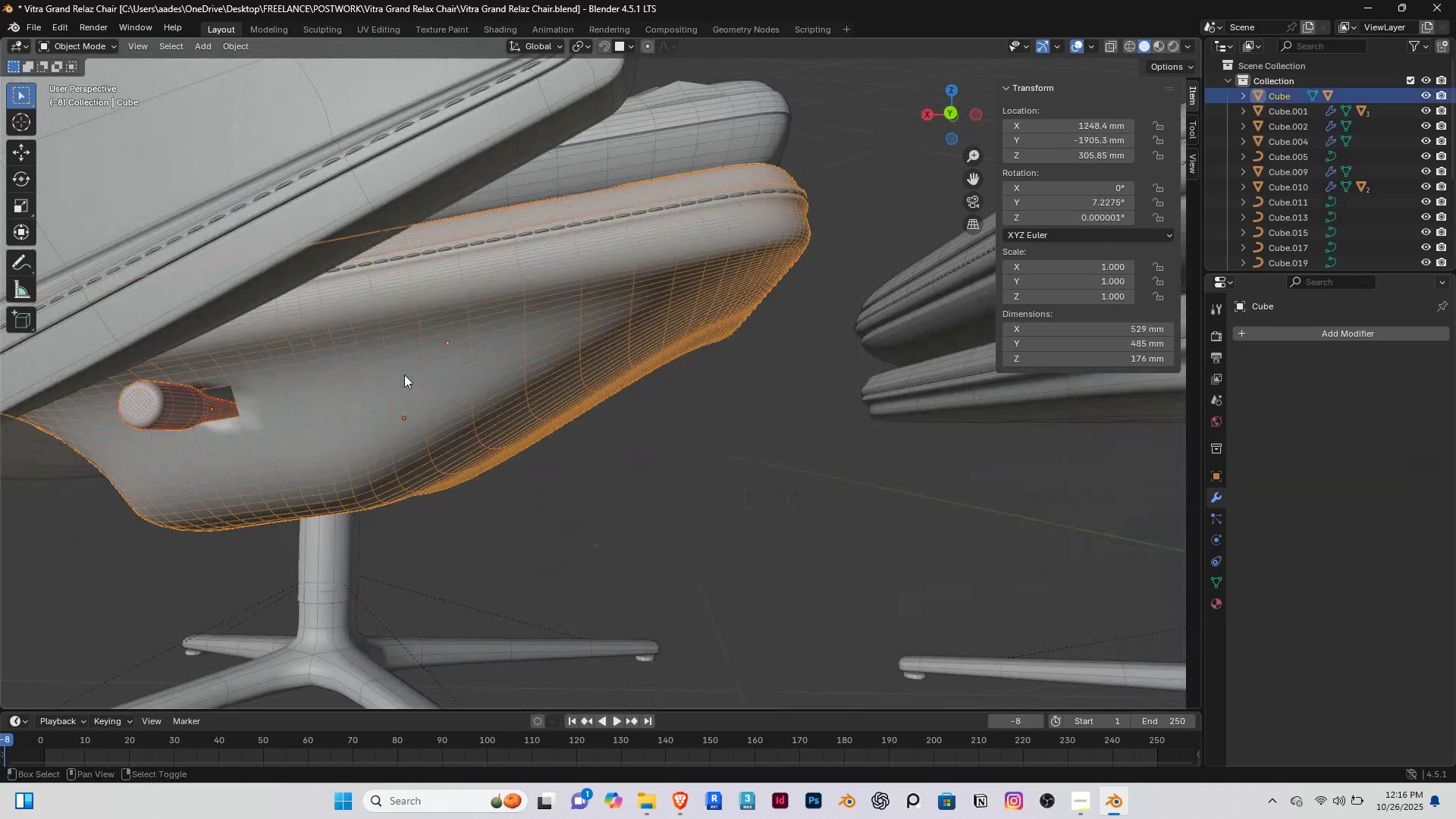 
double_click([404, 375])
 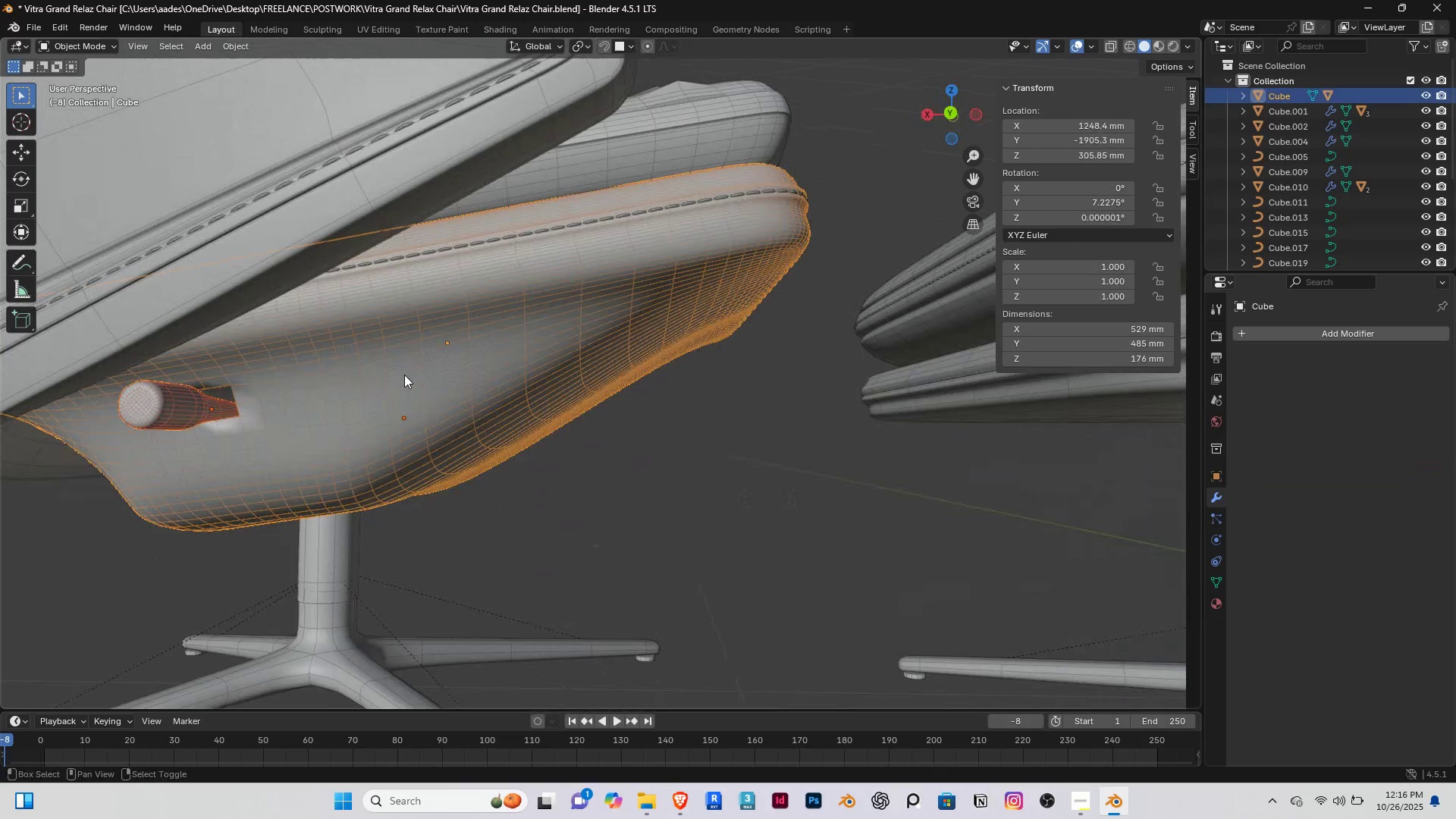 
key(Shift+ShiftRight)
 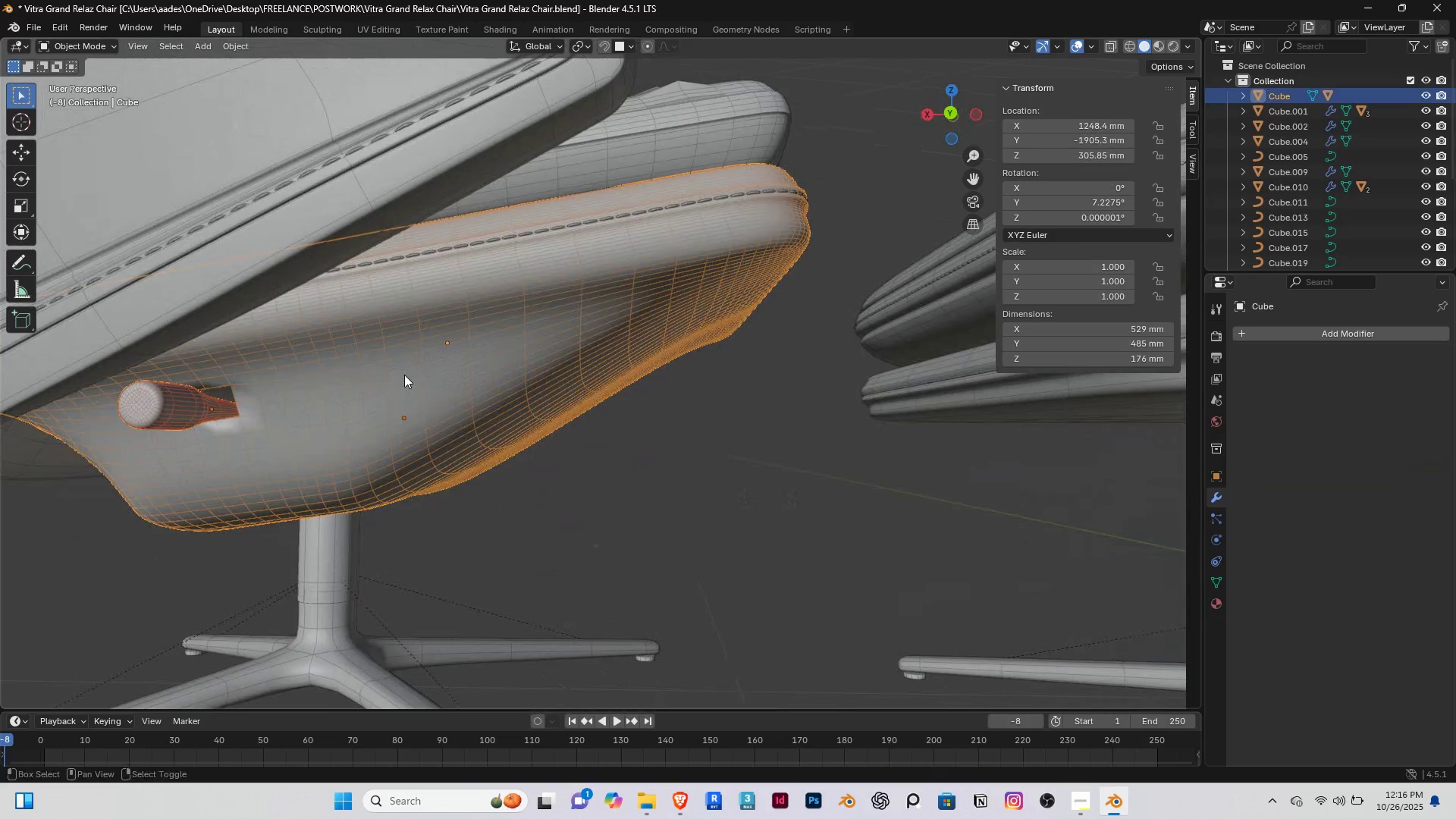 
key(Shift+ShiftRight)
 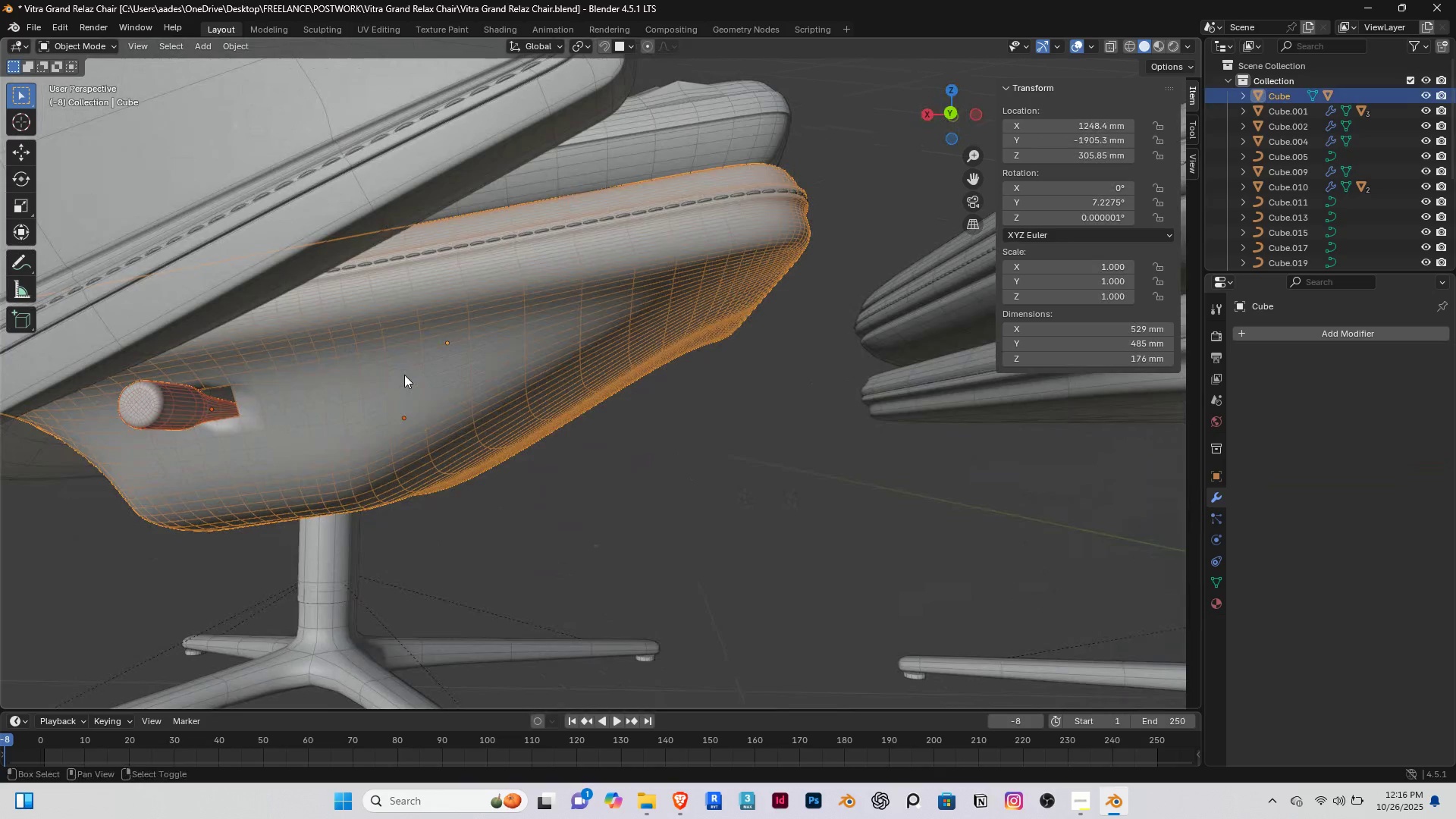 
key(Shift+ShiftRight)
 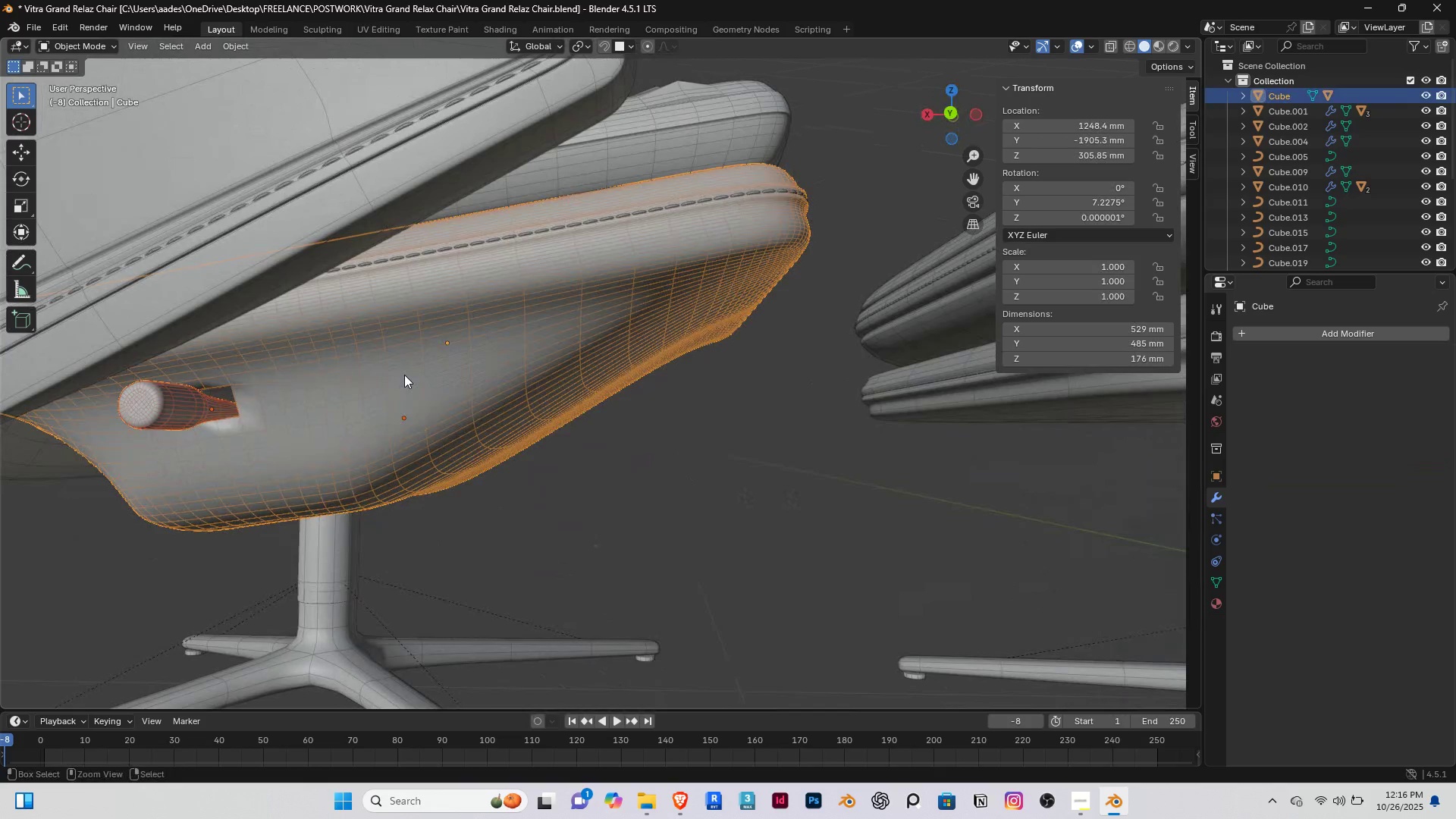 
key(Control+P)
 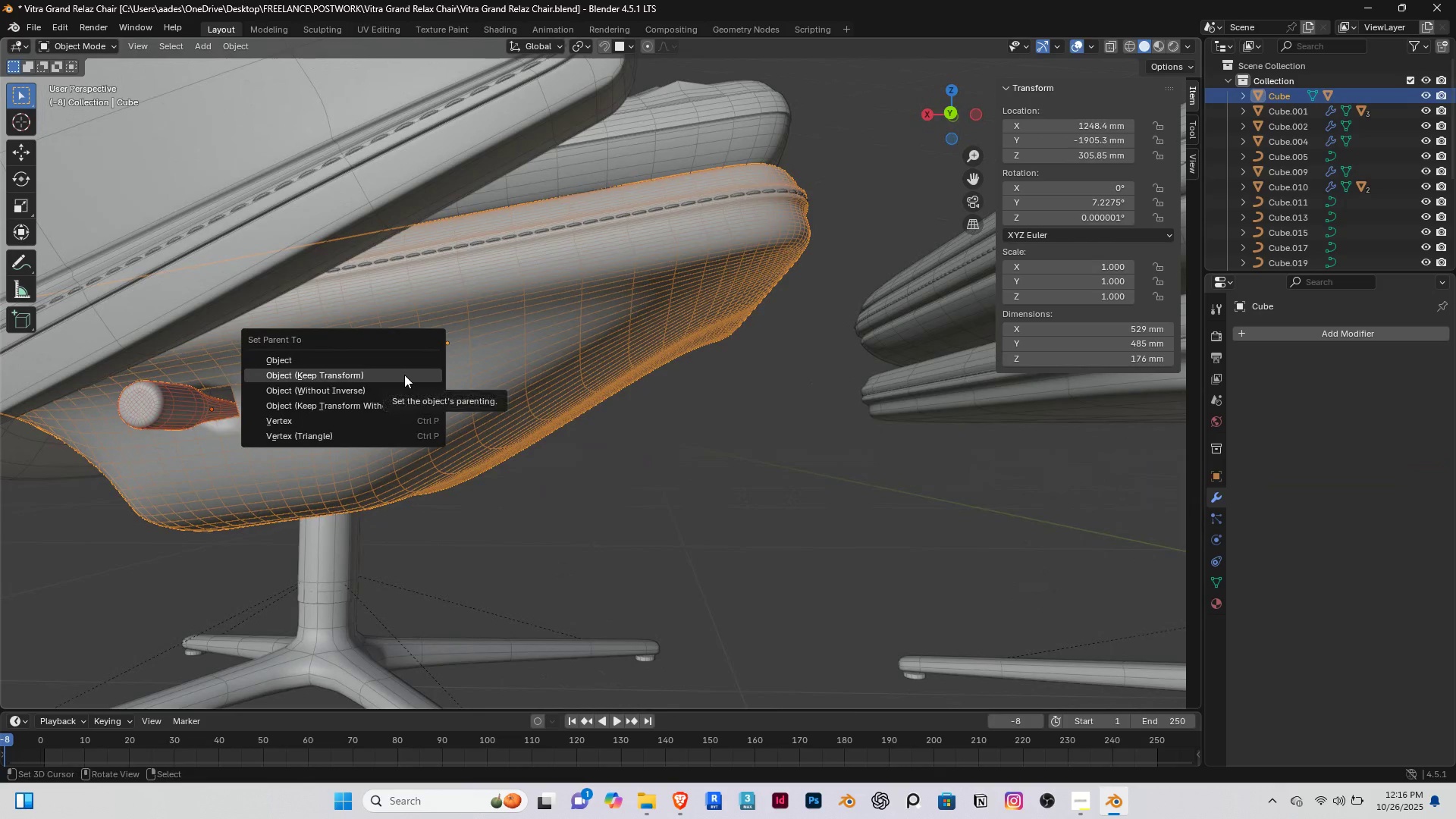 
left_click([404, 375])
 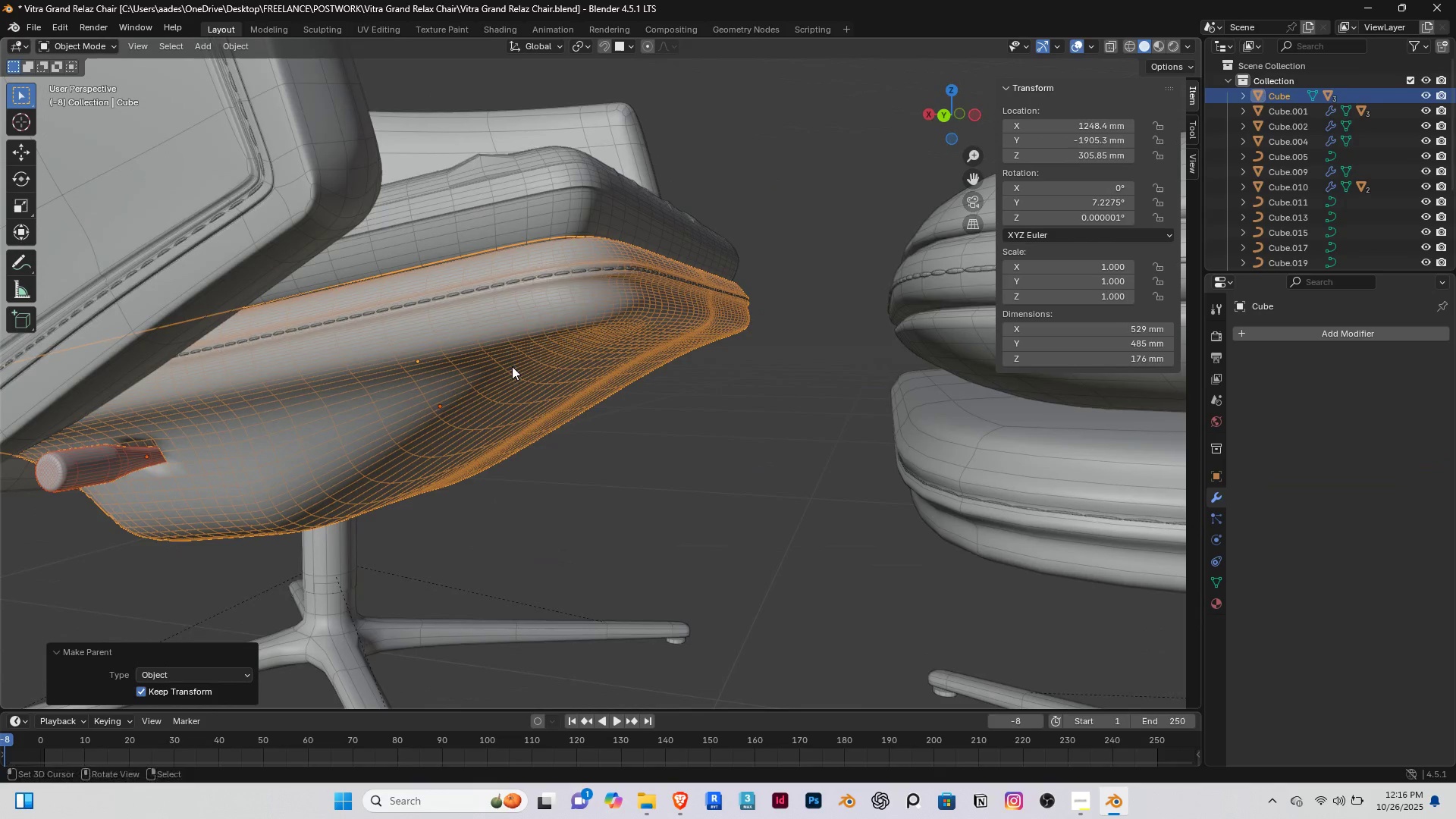 
key(G)
 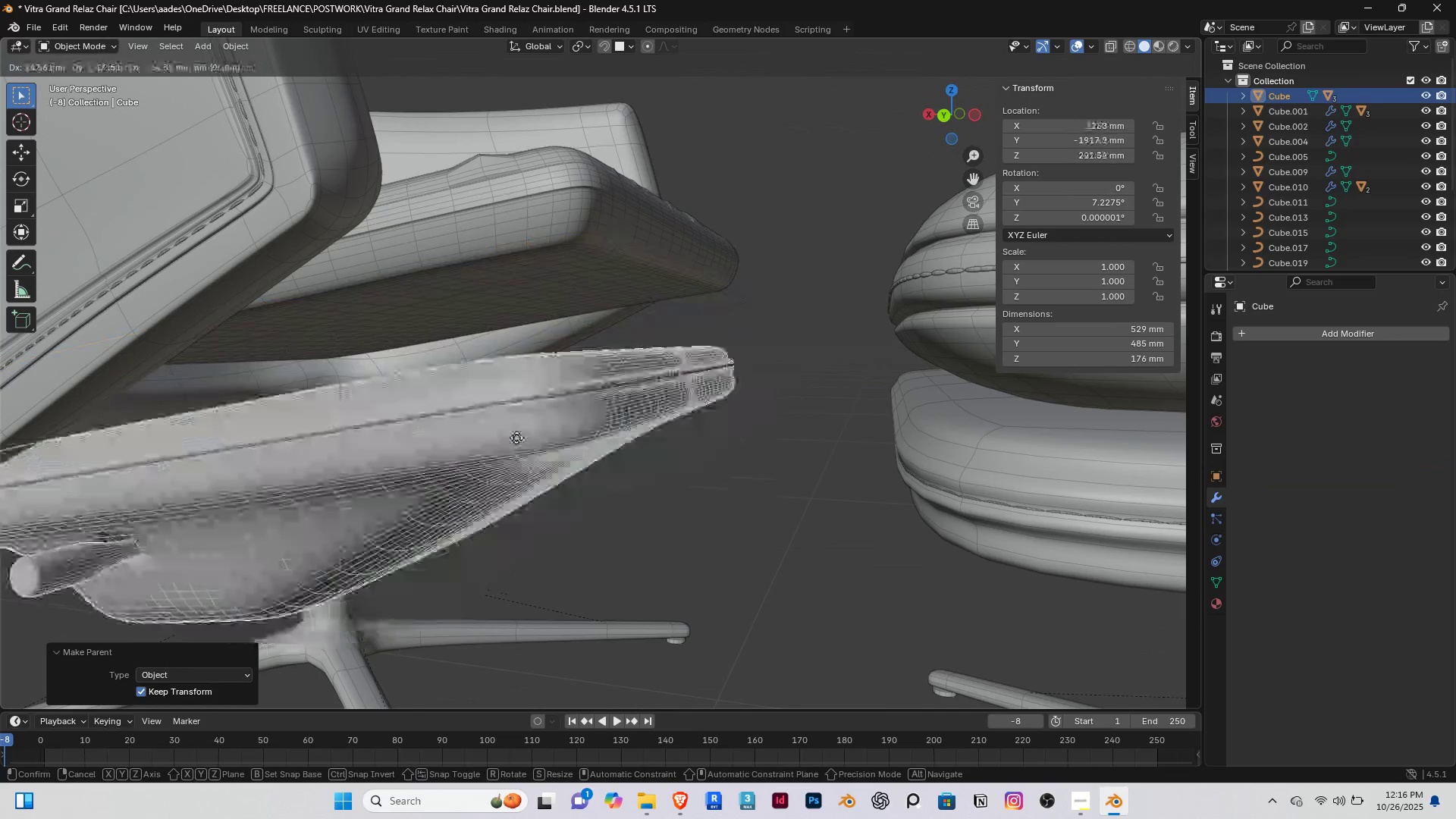 
right_click([516, 438])
 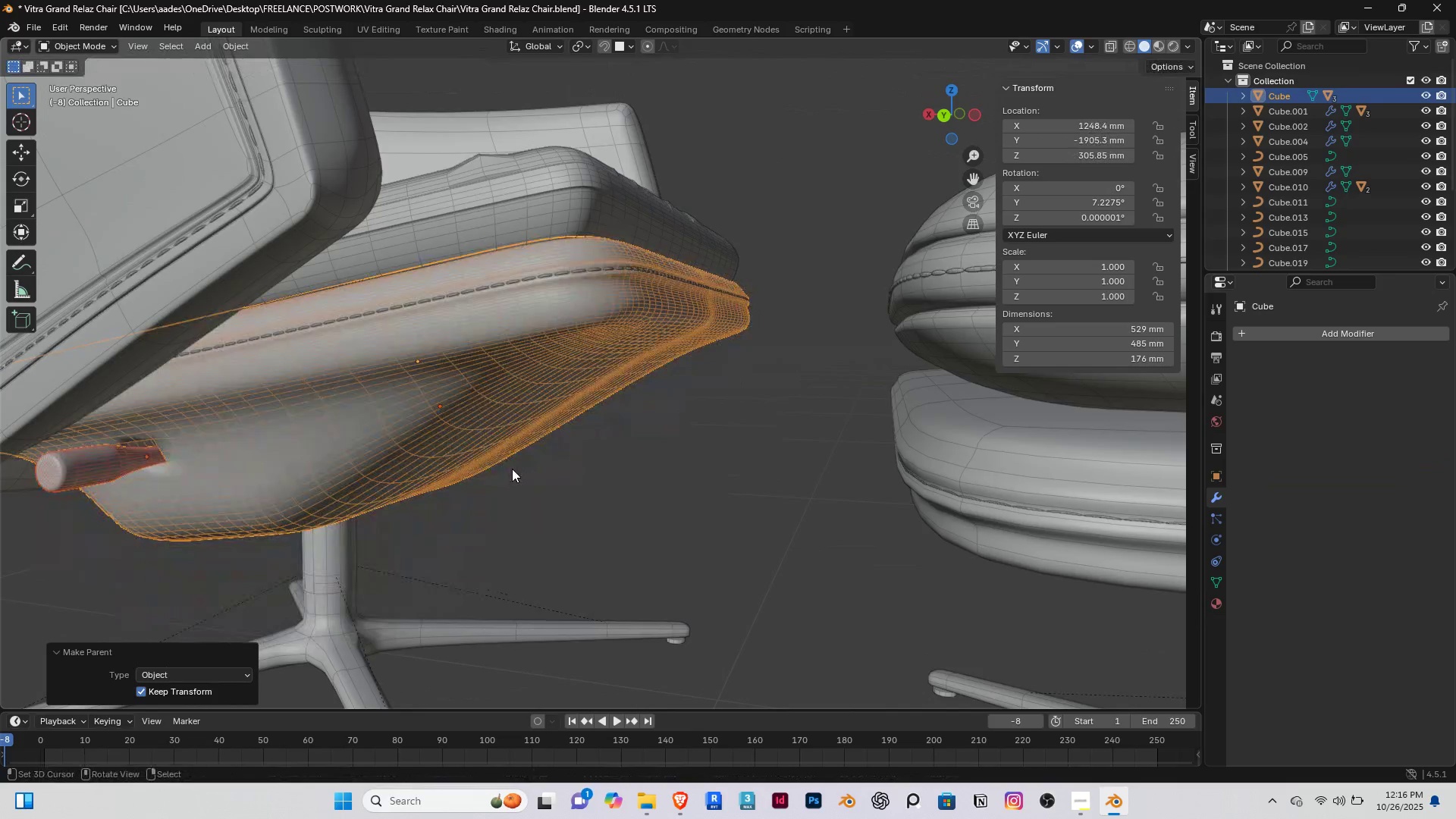 
scroll: coordinate [512, 469], scroll_direction: down, amount: 3.0
 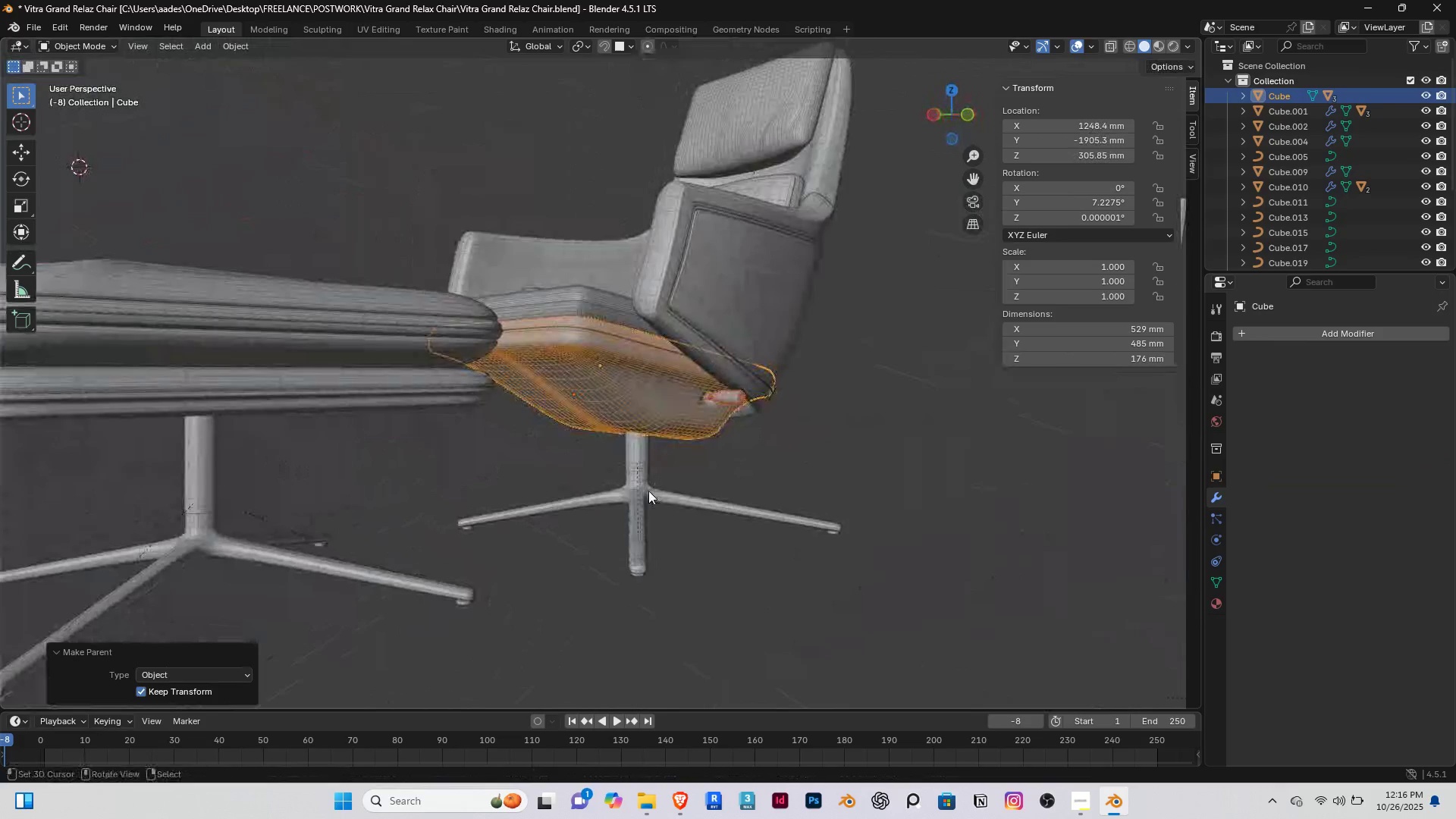 
right_click([631, 470])
 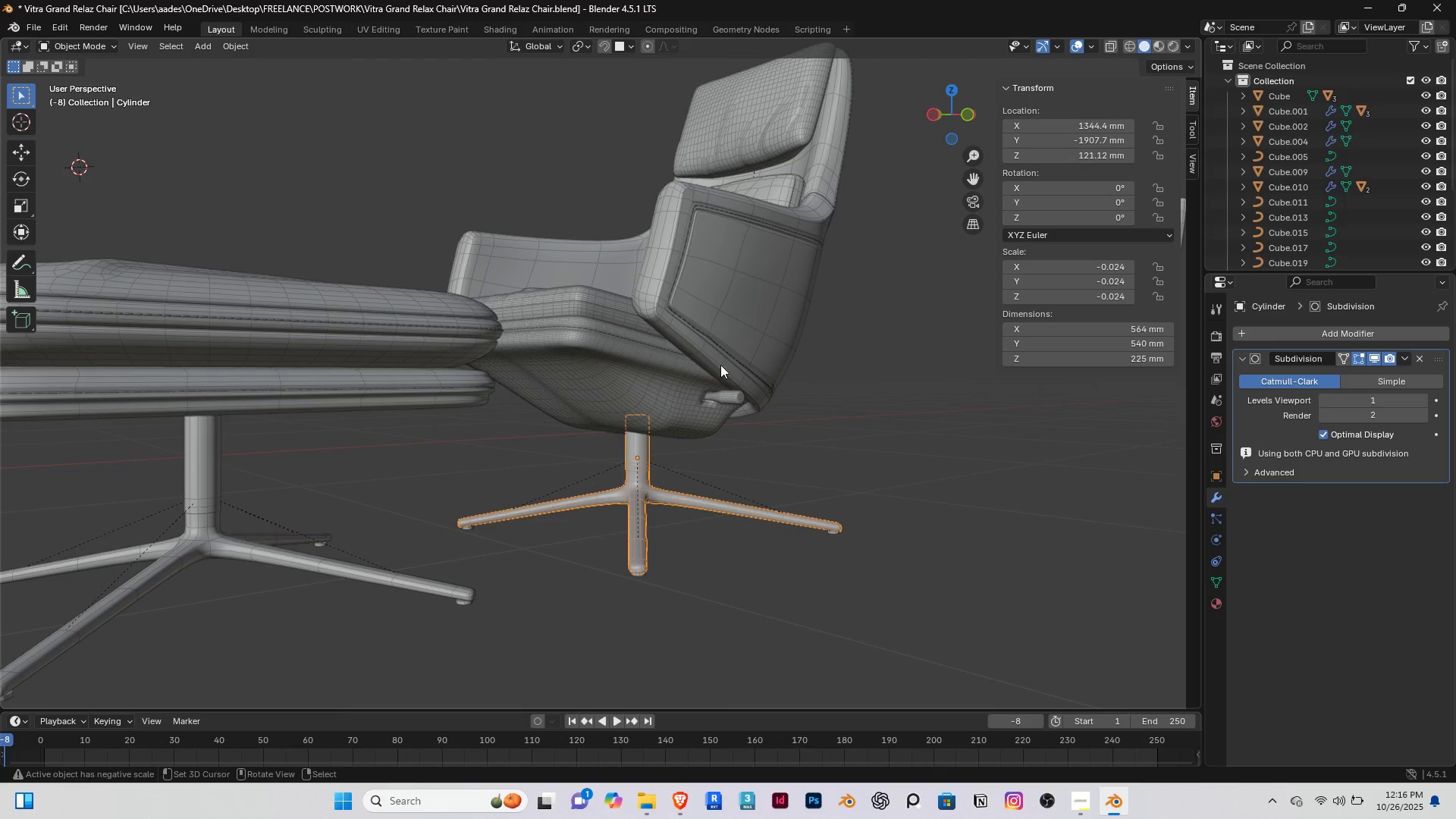 
right_click([754, 306])
 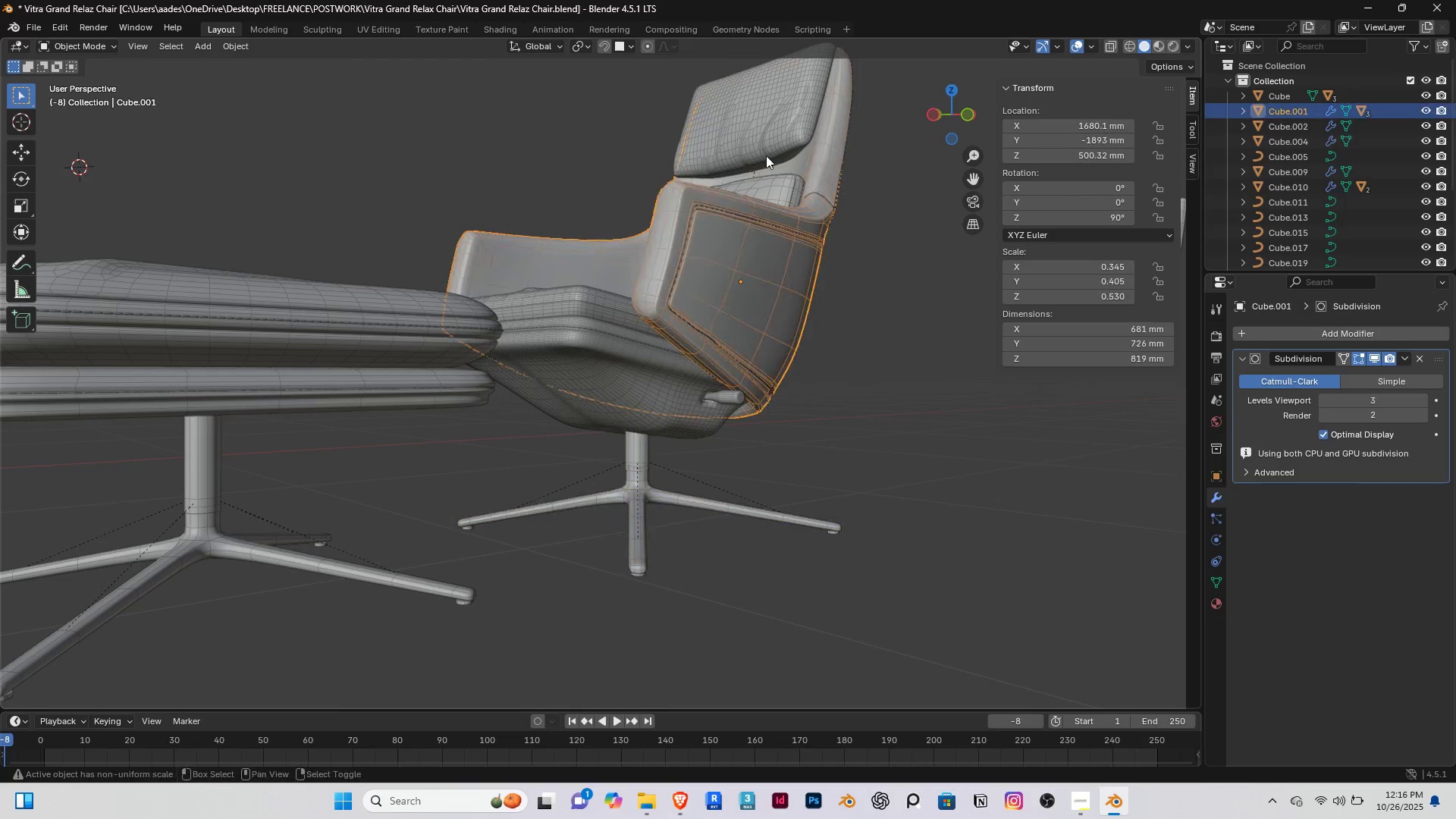 
hold_key(key=ShiftRight, duration=1.52)
right_click([769, 129])
 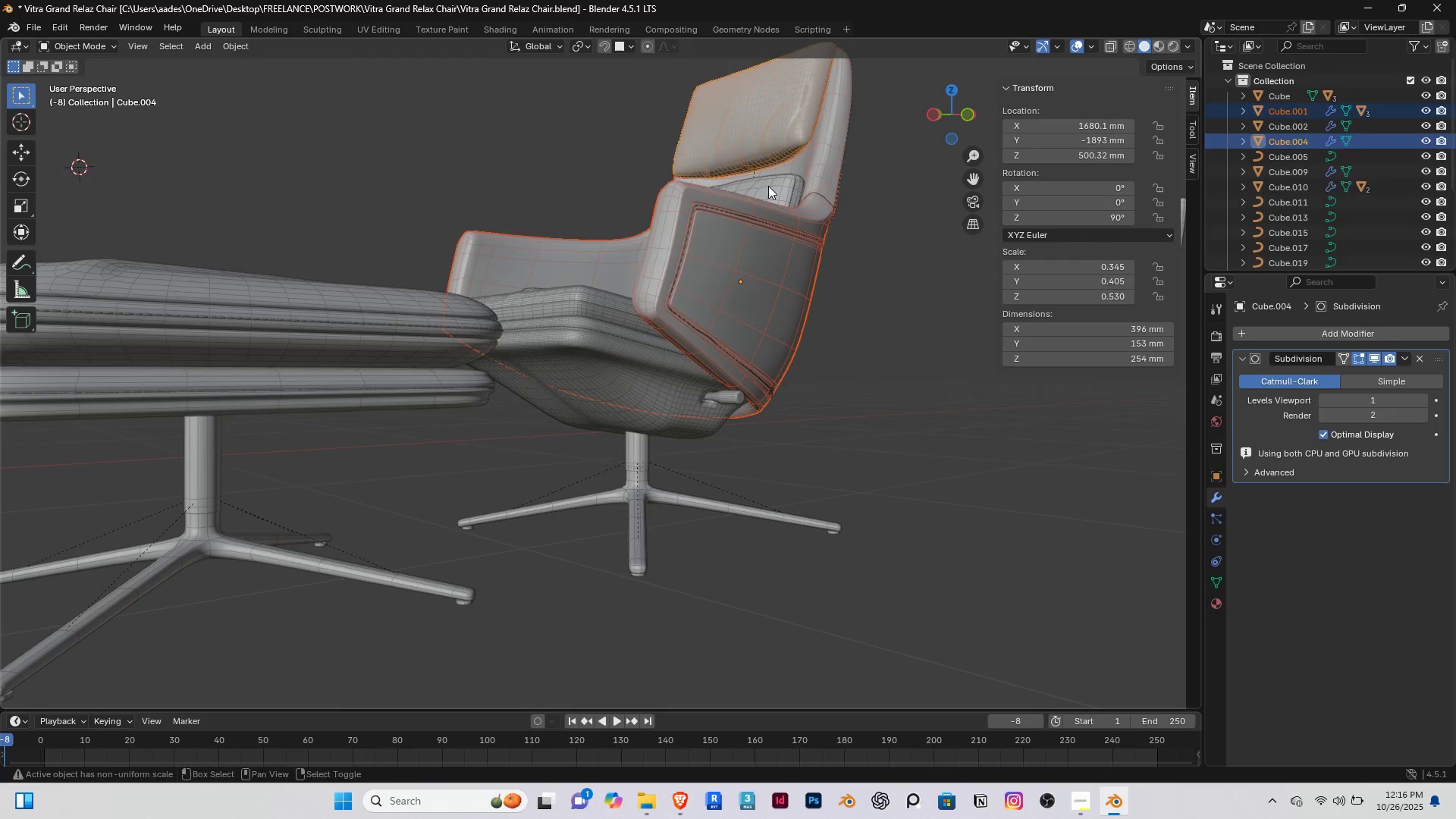 
right_click([768, 186])
 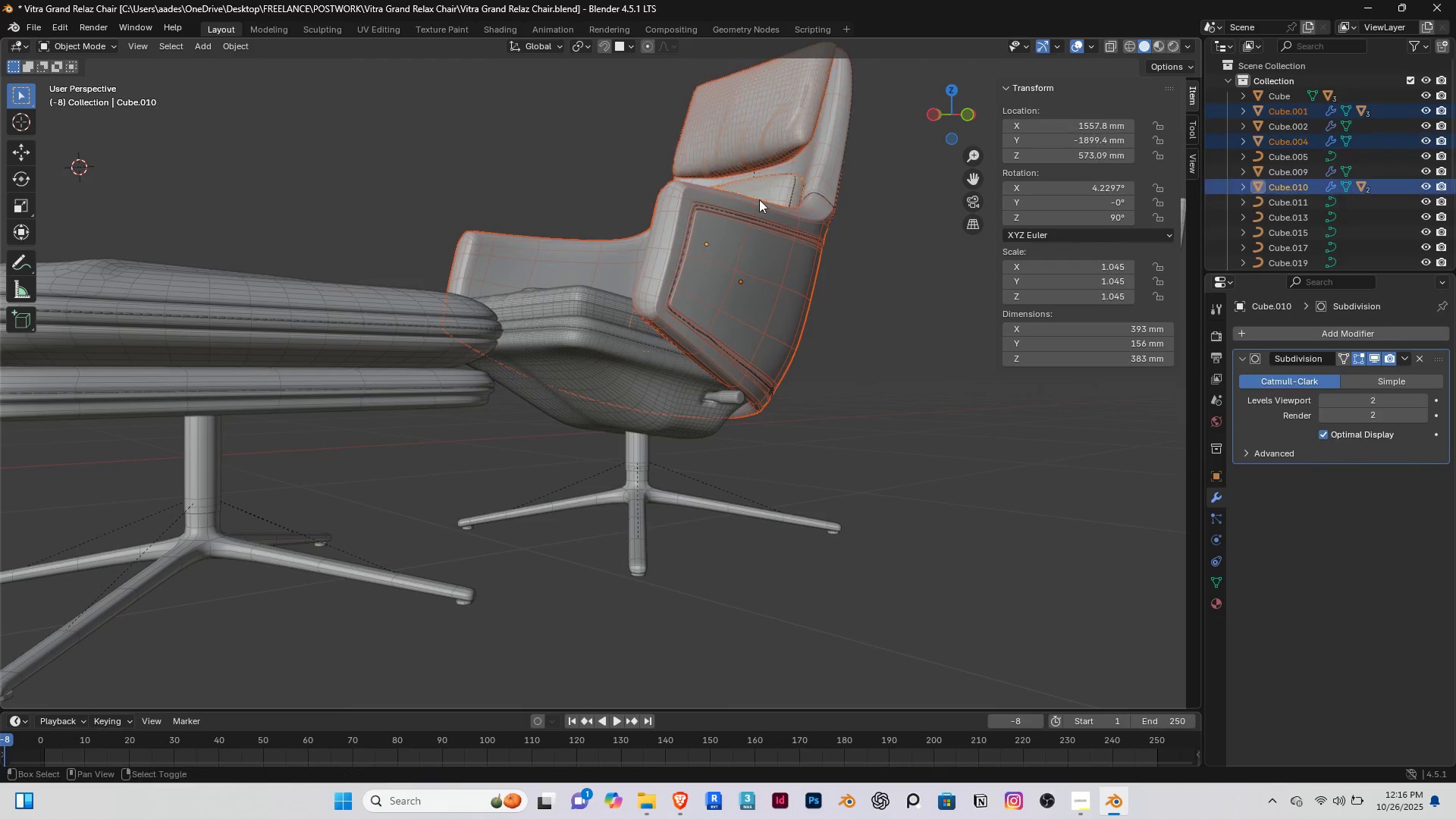 
hold_key(key=ShiftRight, duration=1.51)
right_click([607, 368])
 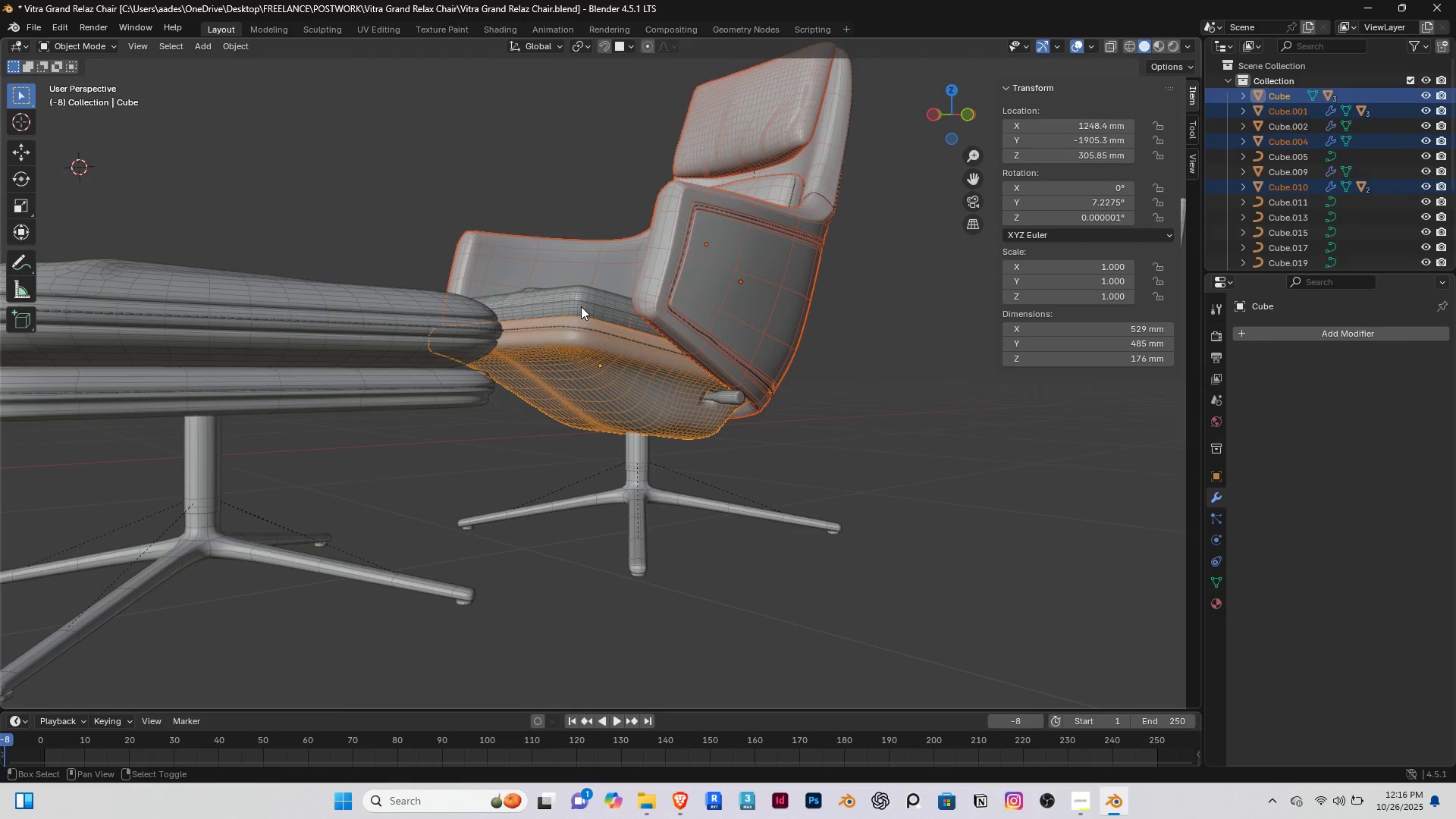 
hold_key(key=ShiftRight, duration=1.51)
right_click([581, 306])
 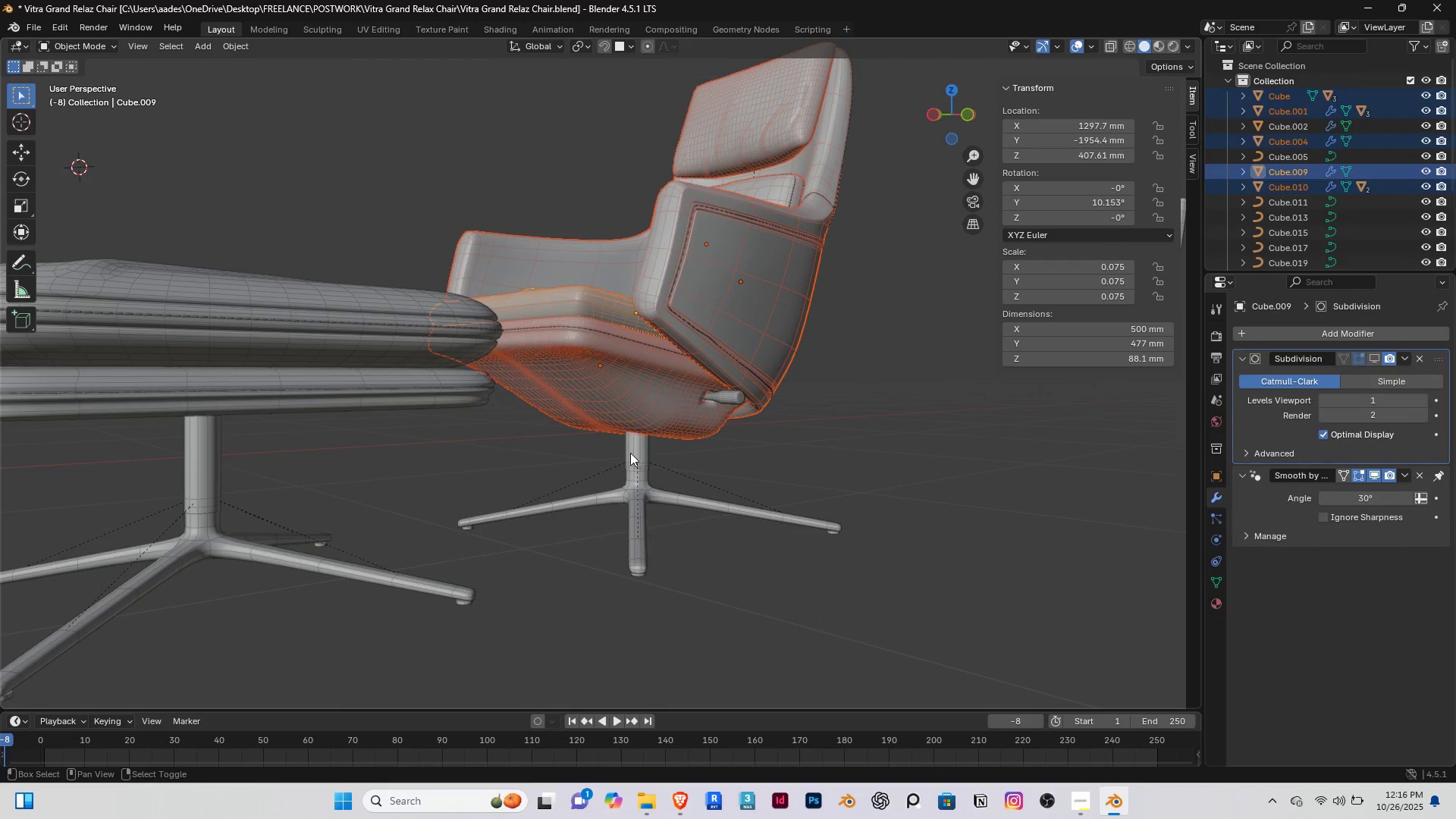 
right_click([630, 453])
 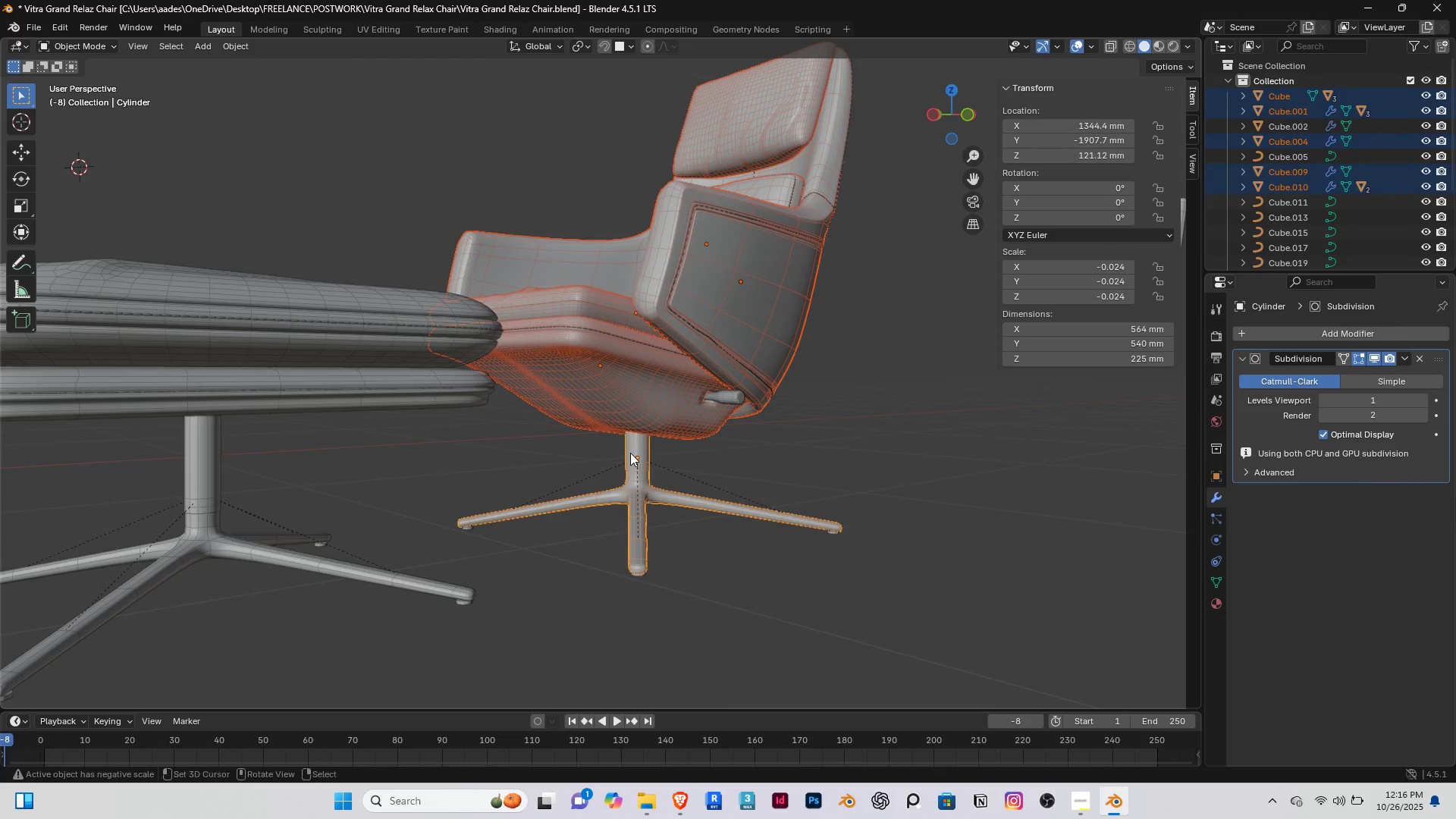 
key(Shift+ShiftRight)
 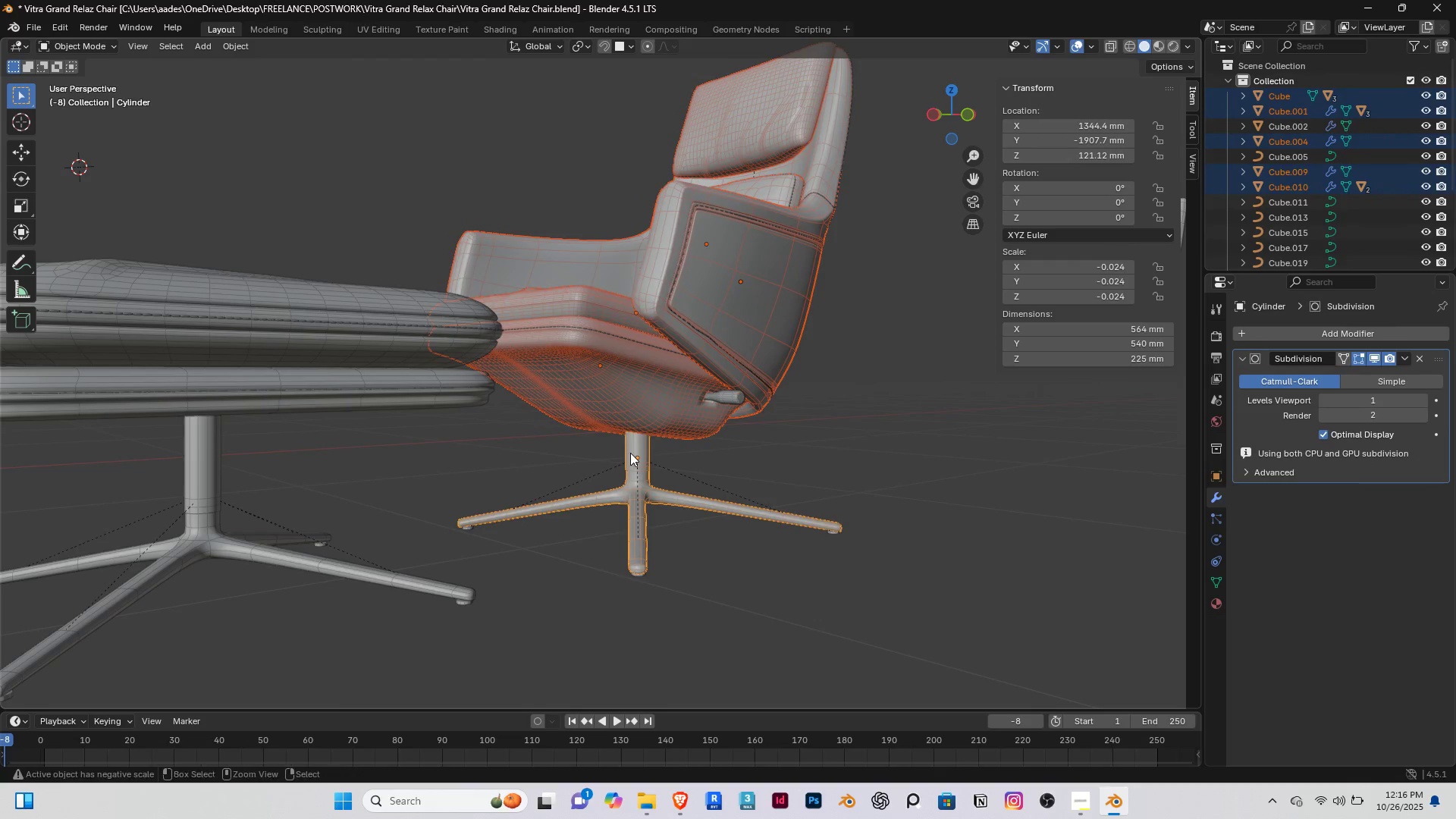 
key(Control+P)
 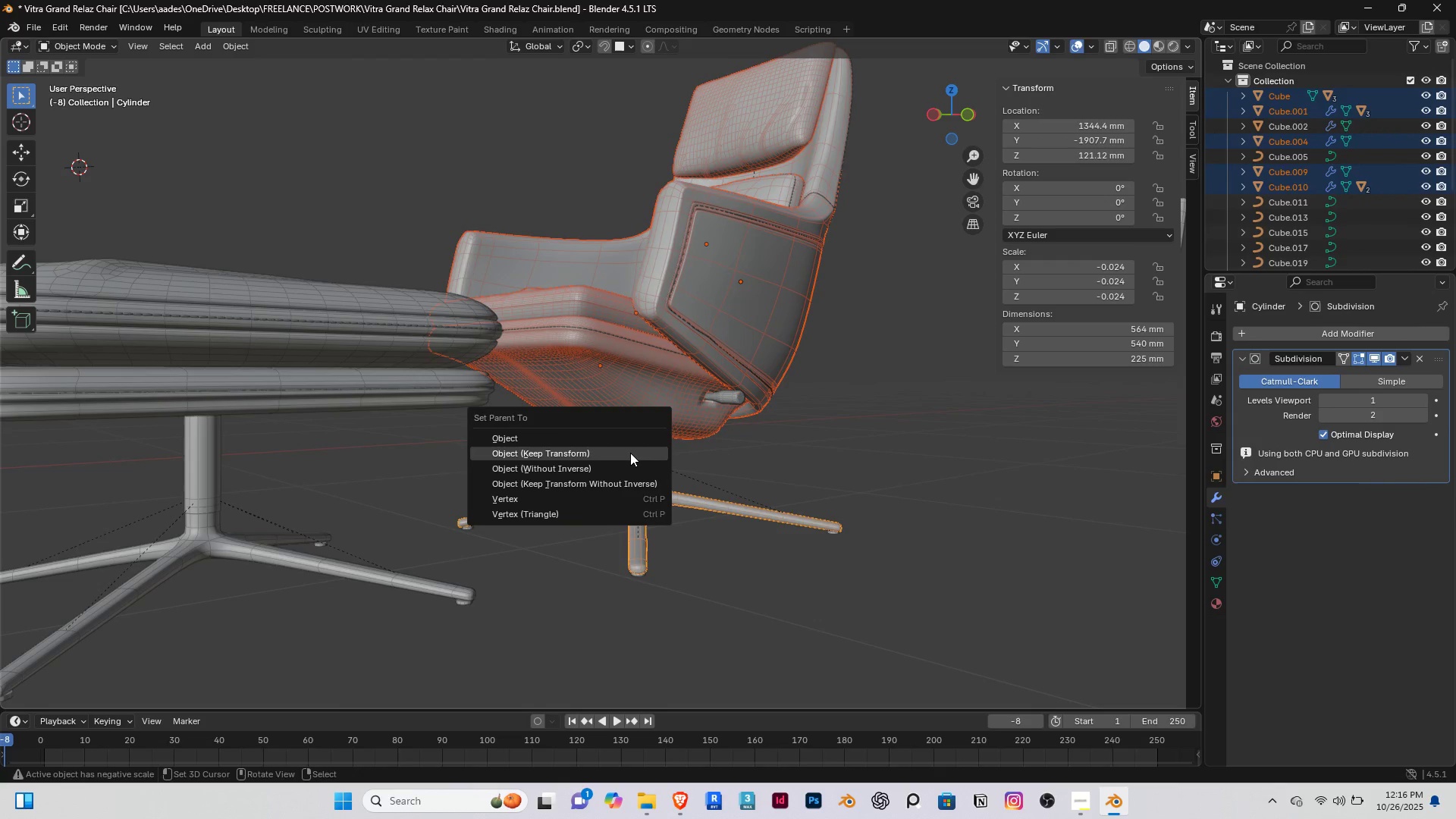 
left_click([630, 453])
 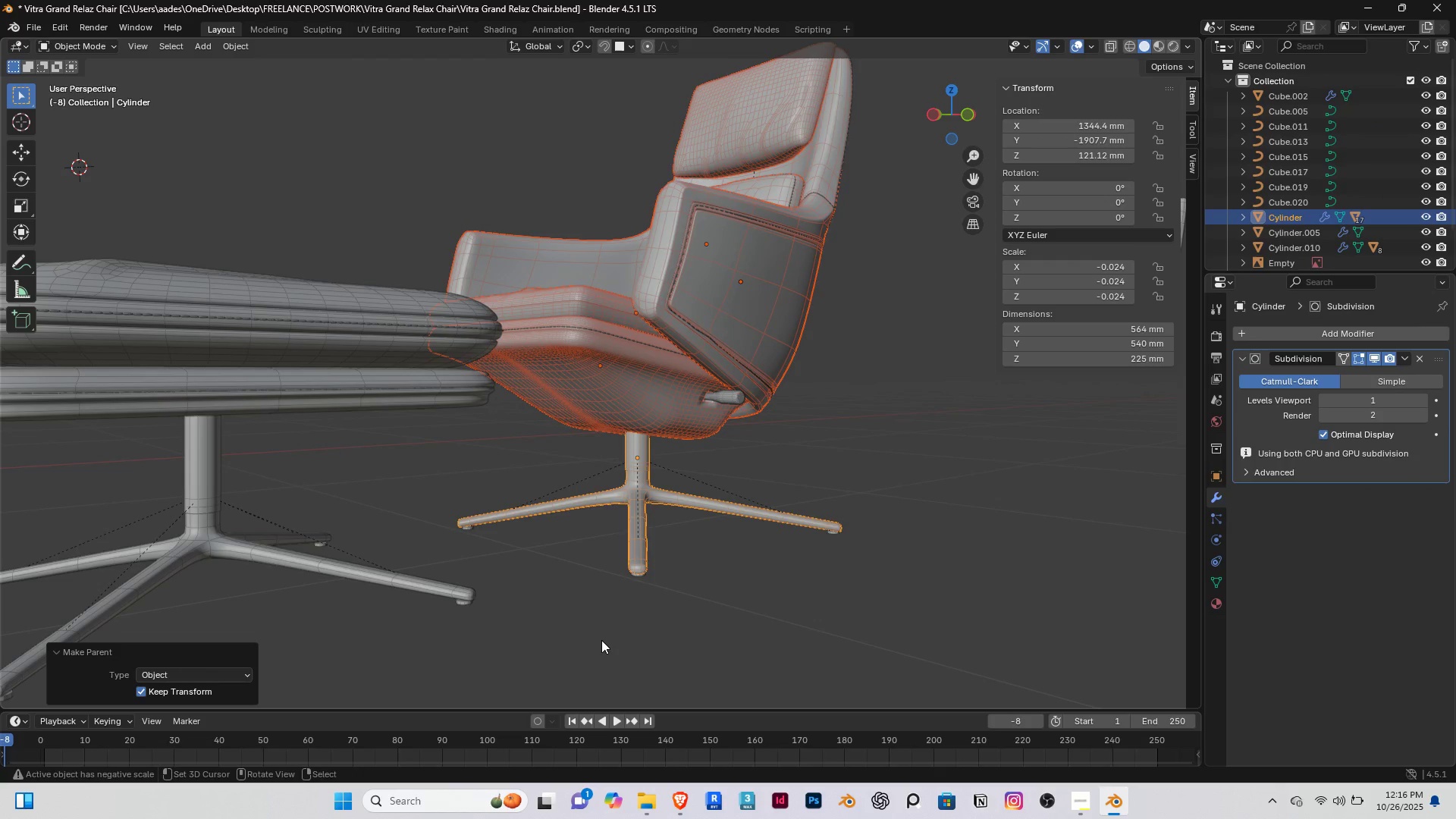 
right_click([601, 640])
 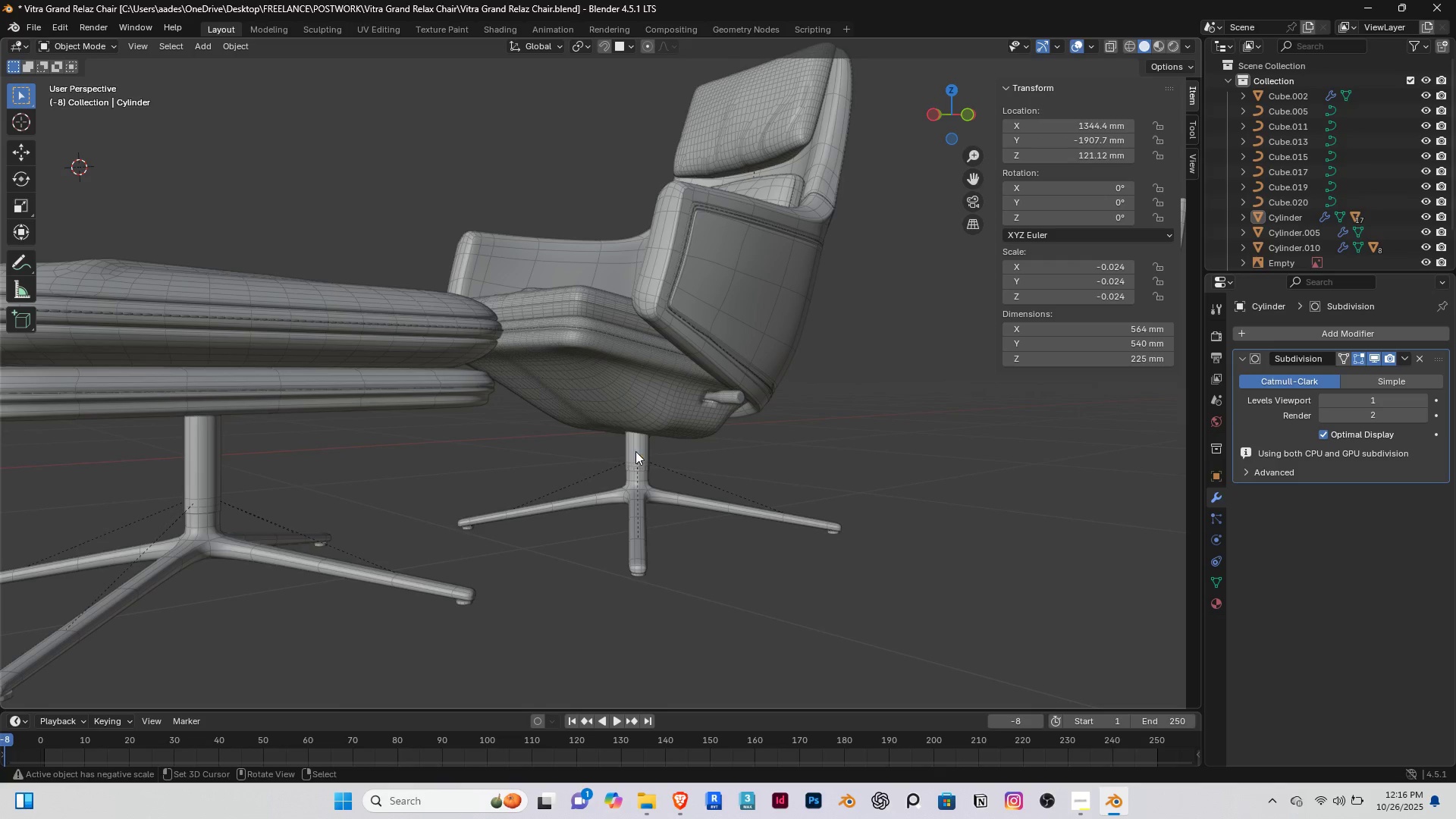 
right_click([635, 451])
 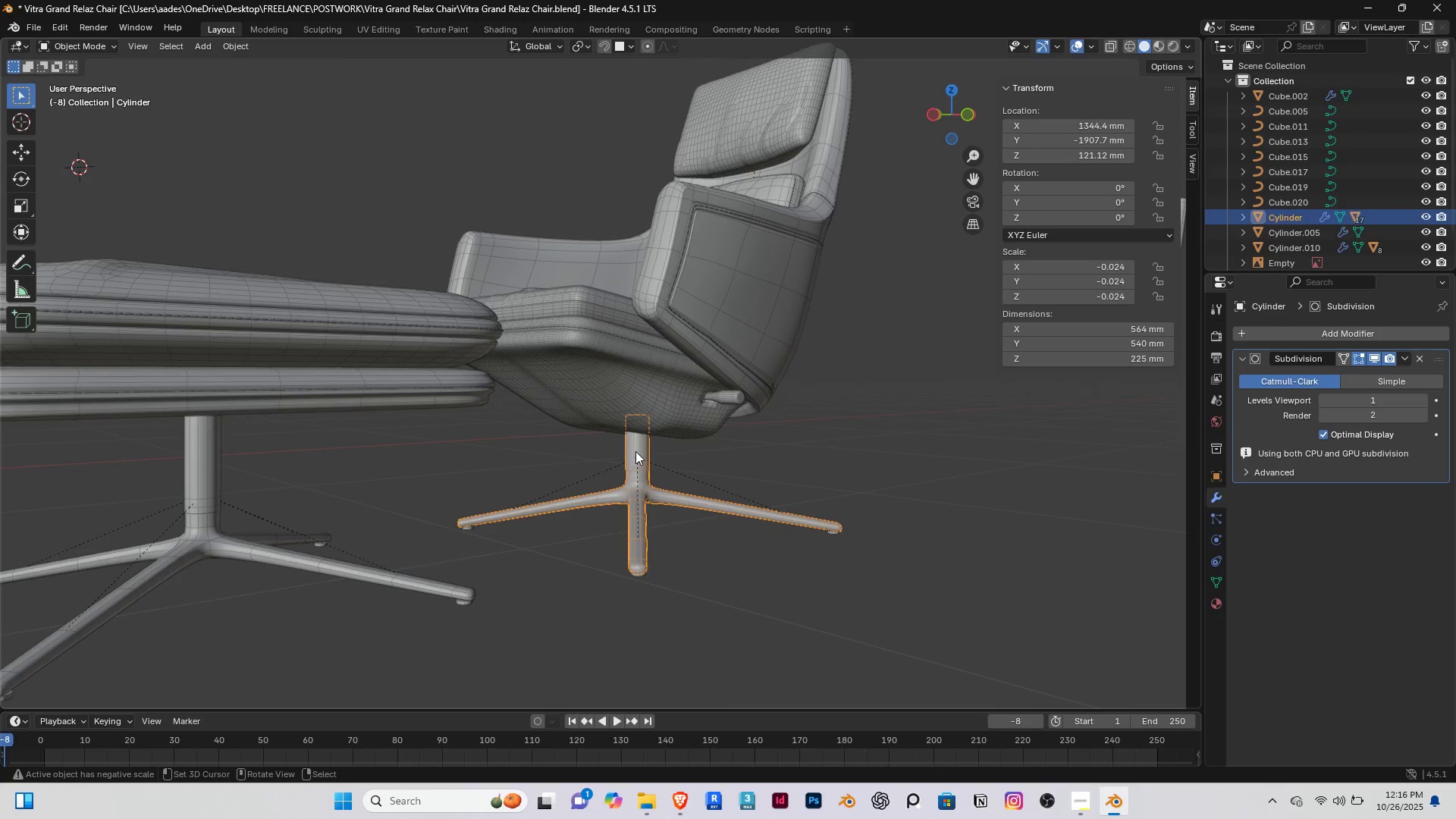 
key(G)
 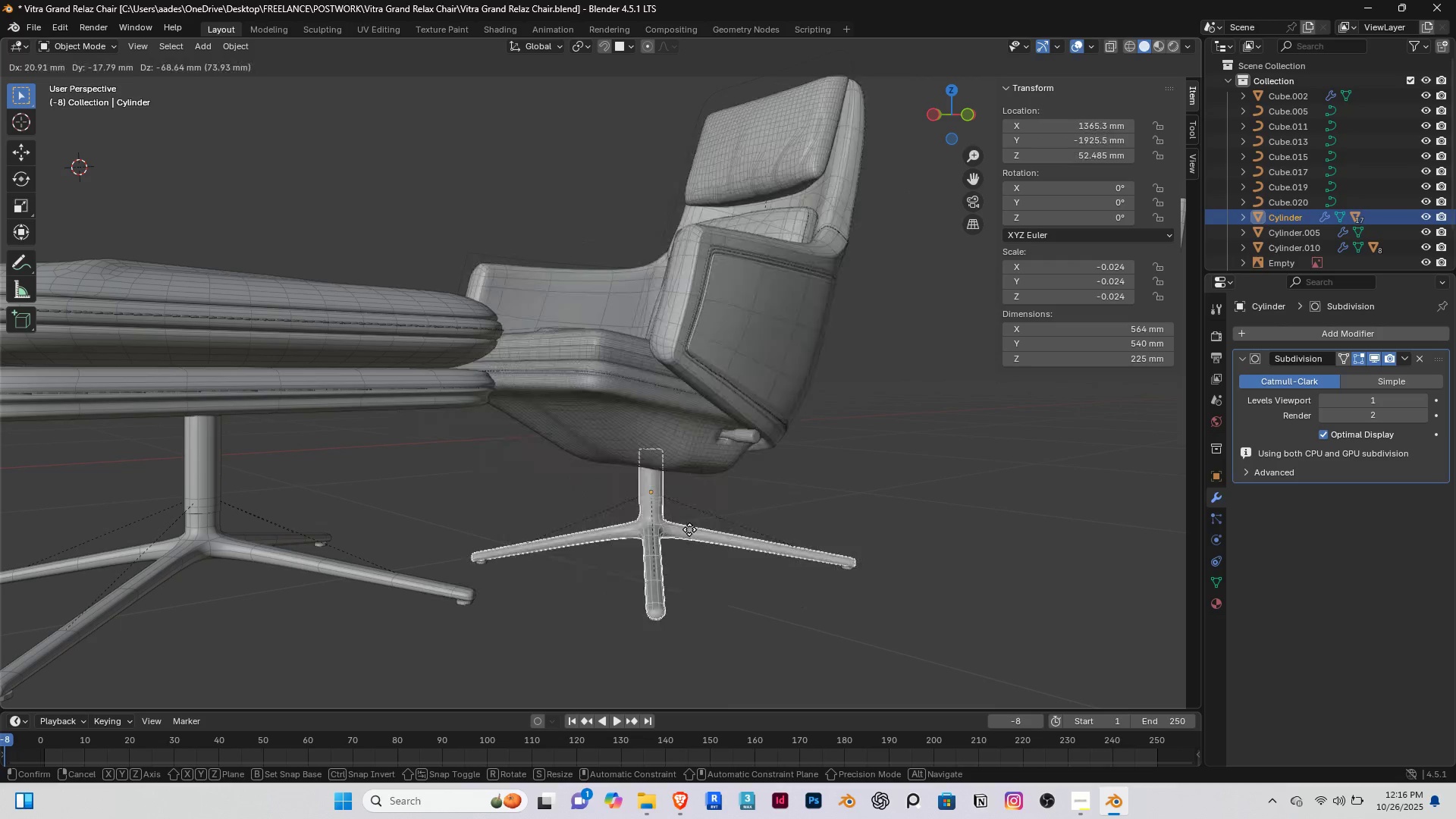 
right_click([689, 529])
 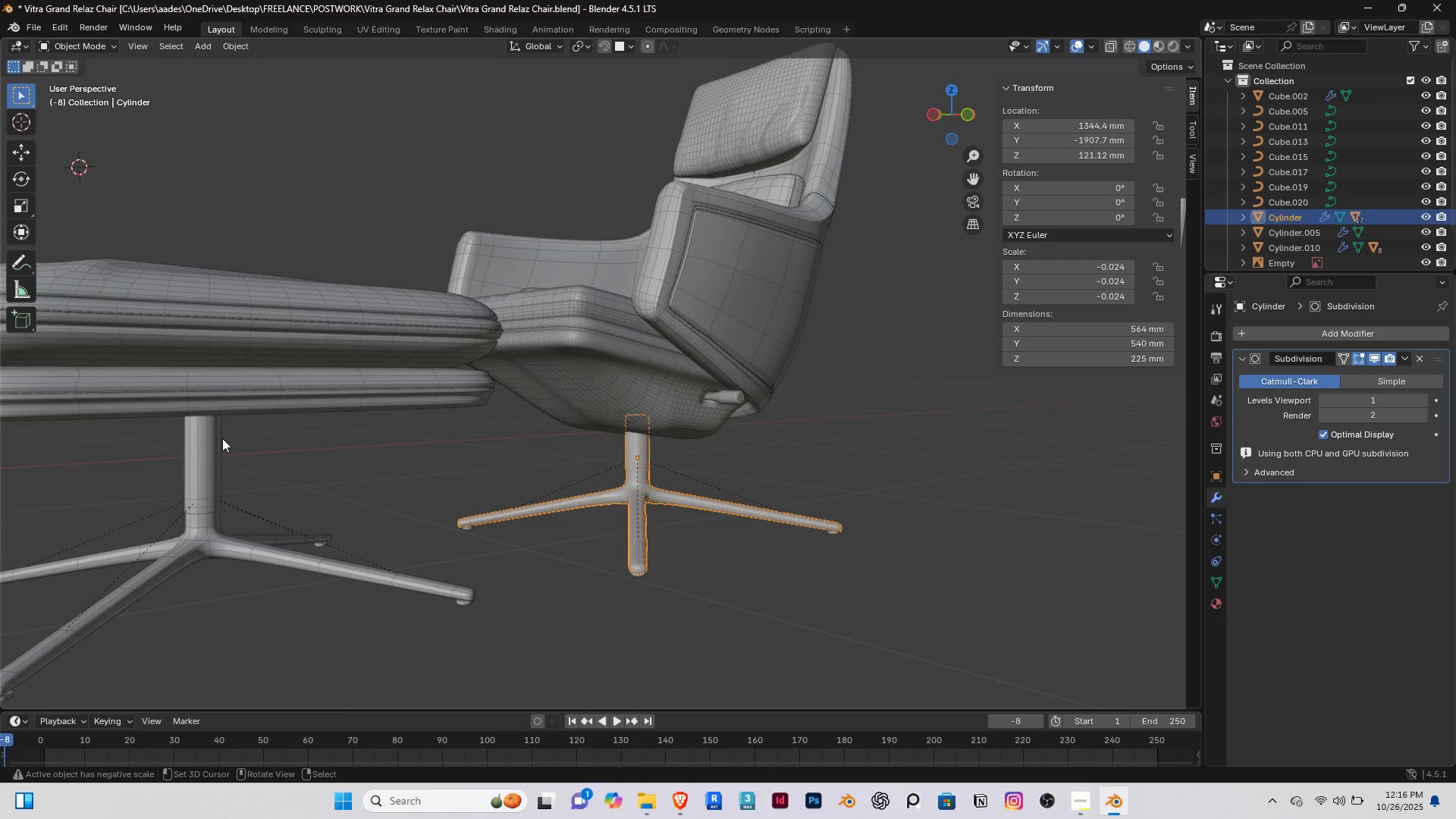 
right_click([222, 438])
 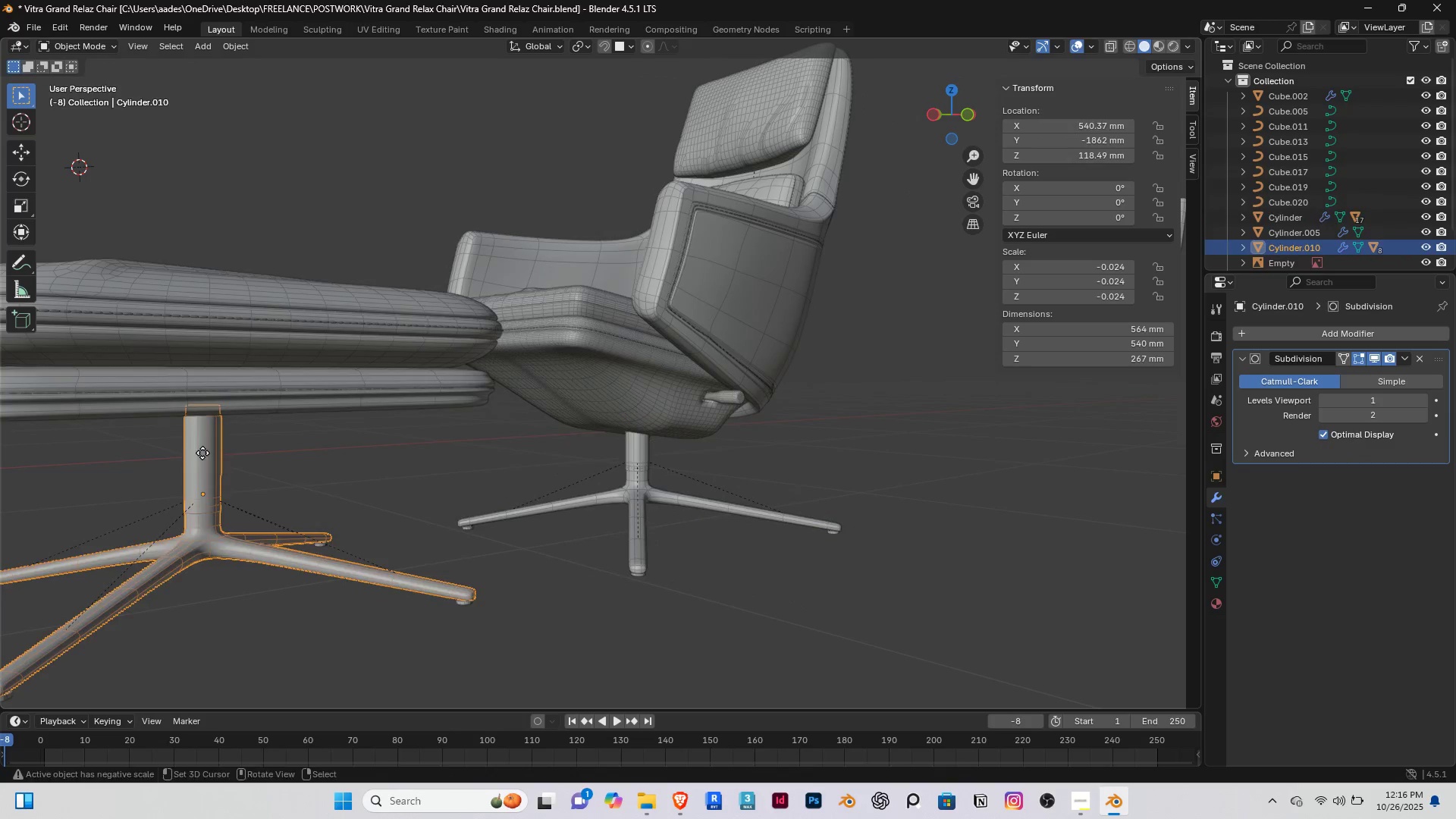 
key(G)
 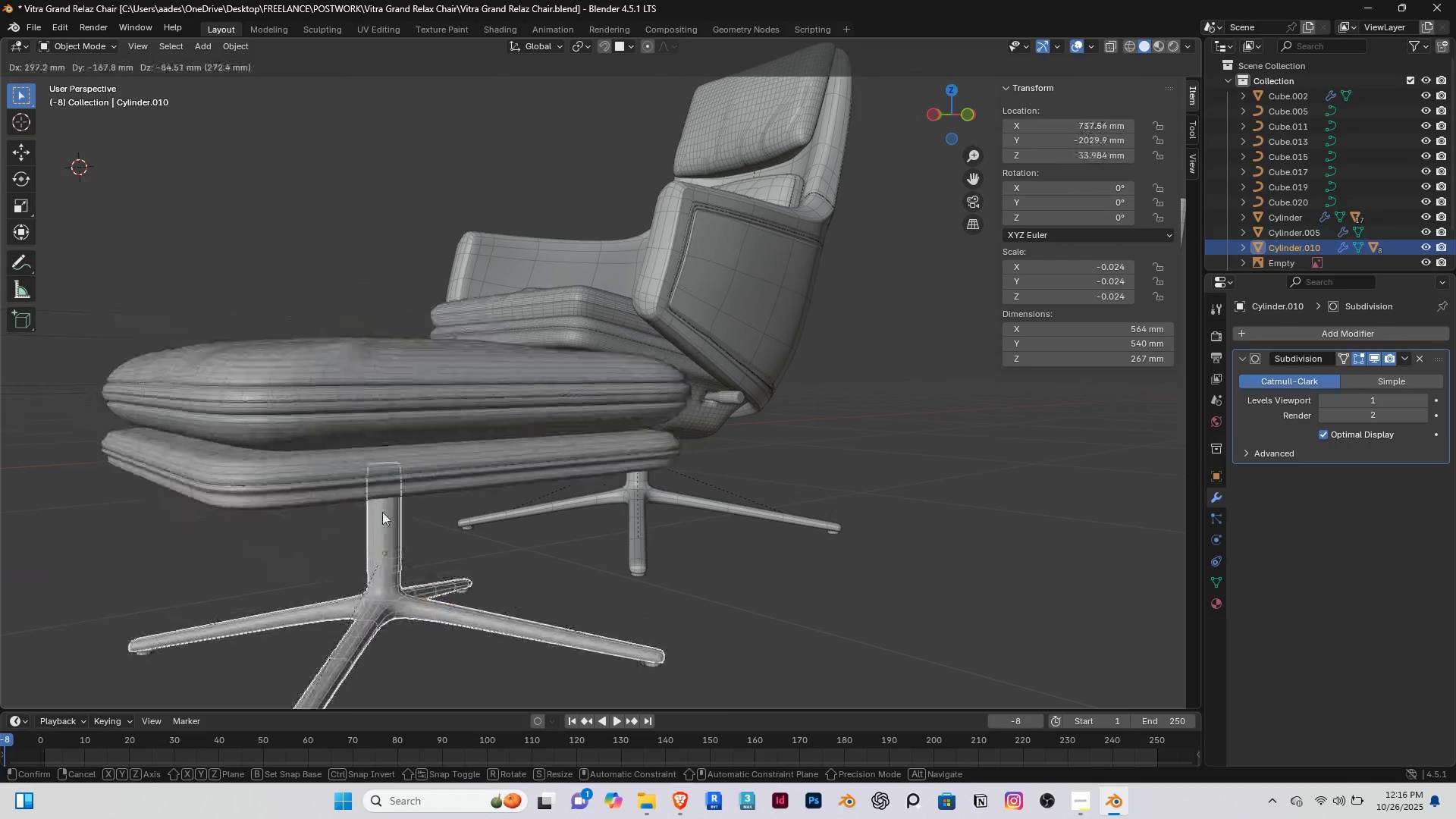 
right_click([382, 512])
 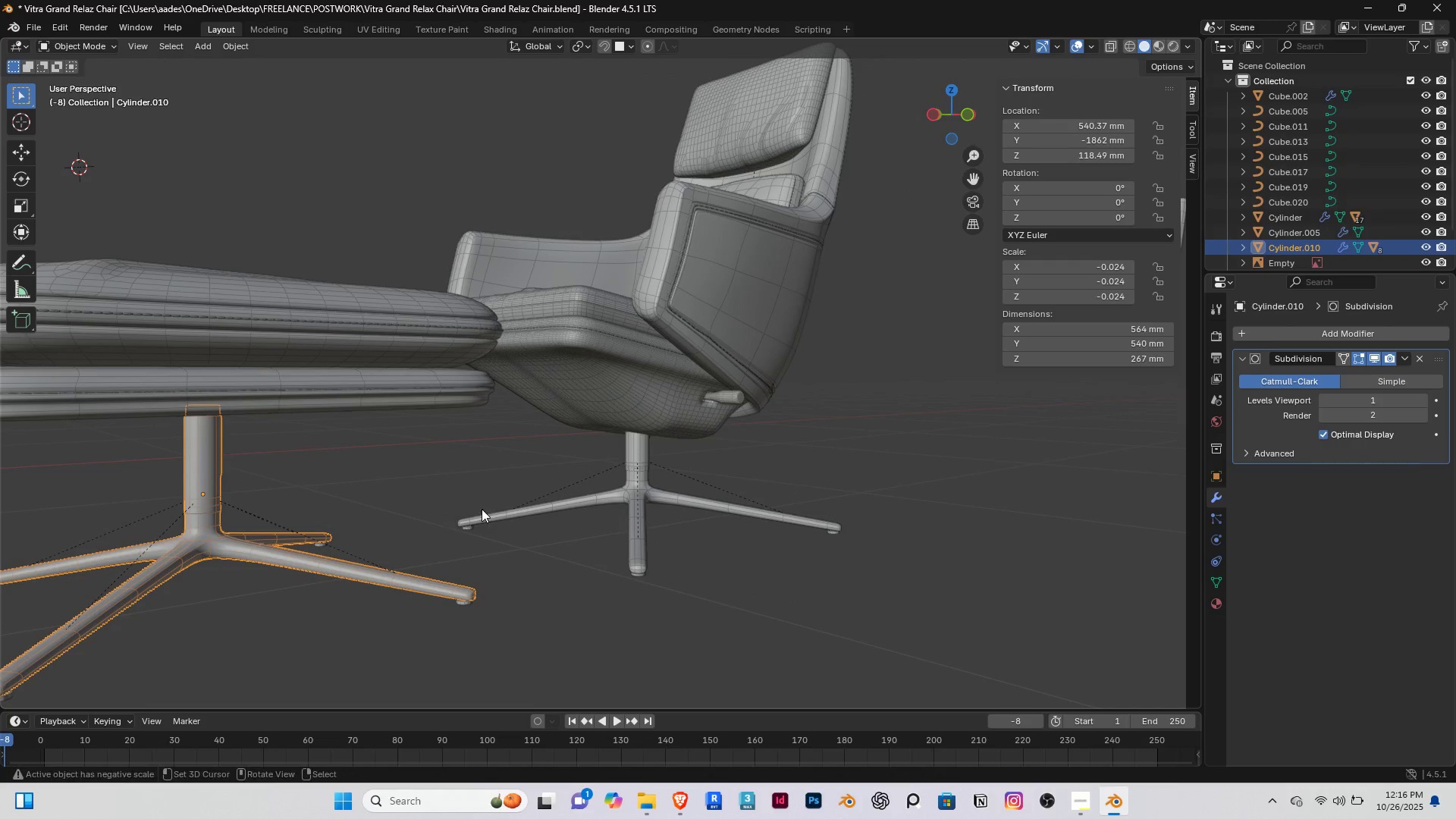 
scroll: coordinate [482, 509], scroll_direction: down, amount: 3.0
 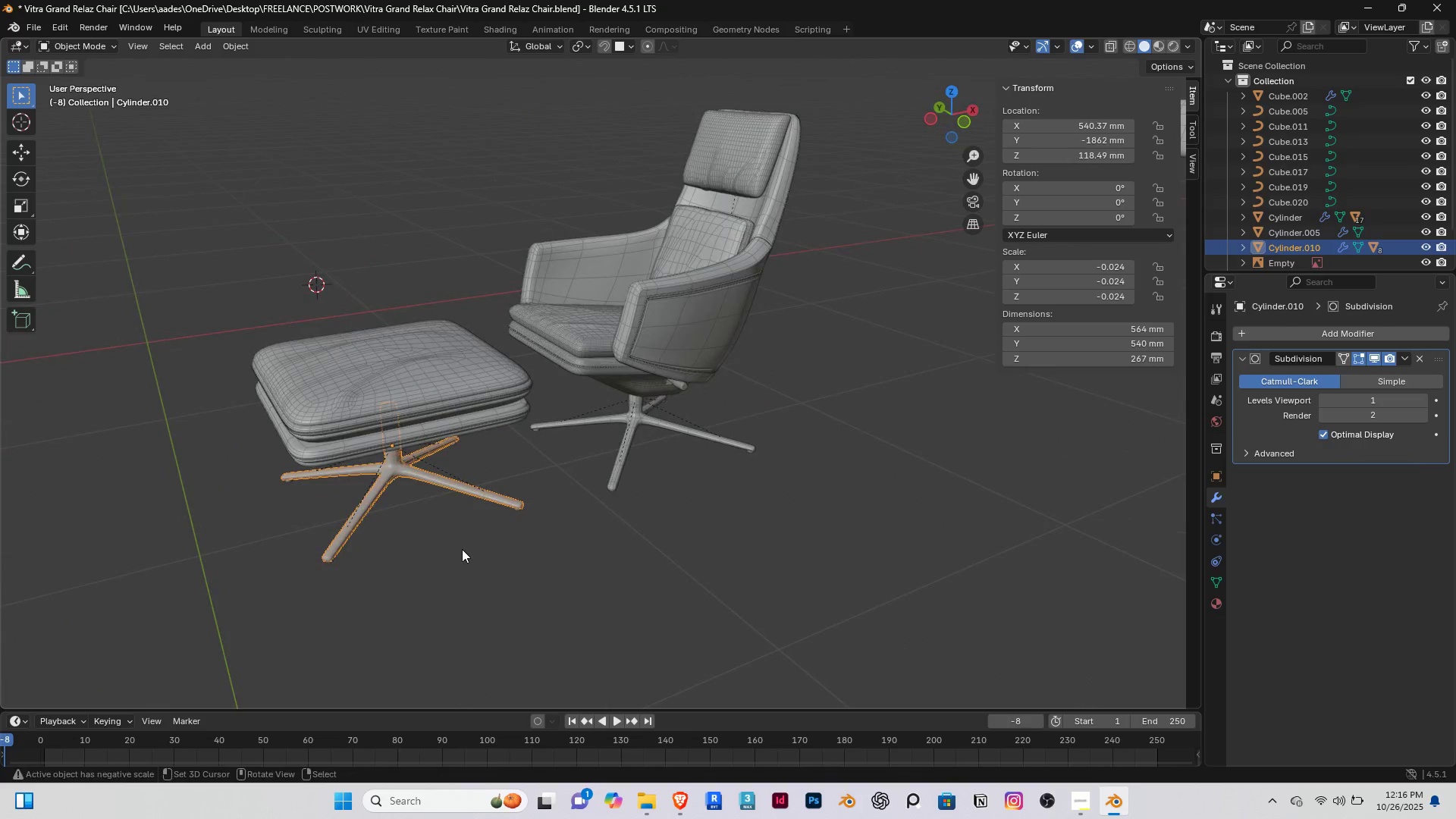 
key(End)
 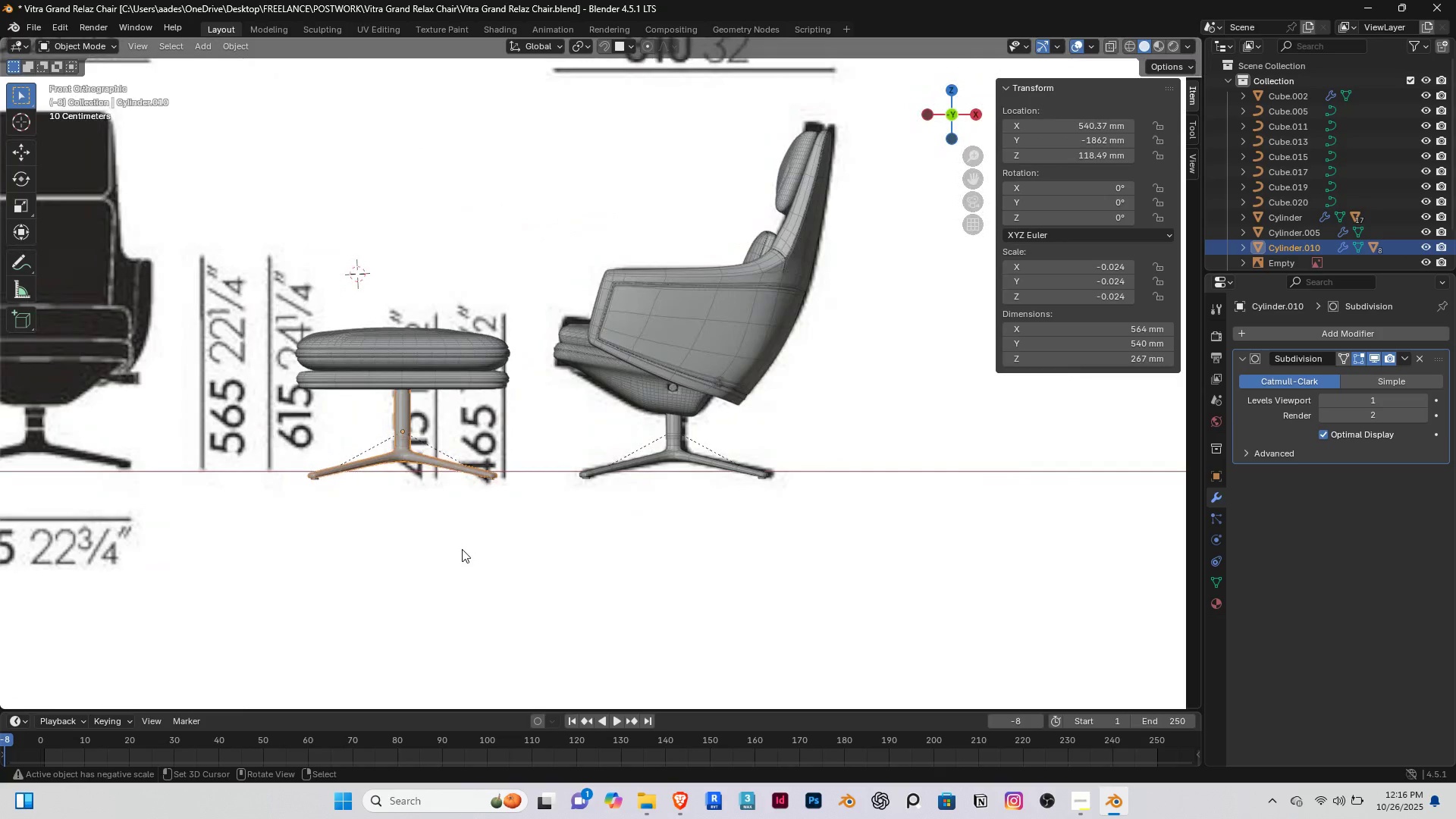 
key(End)
 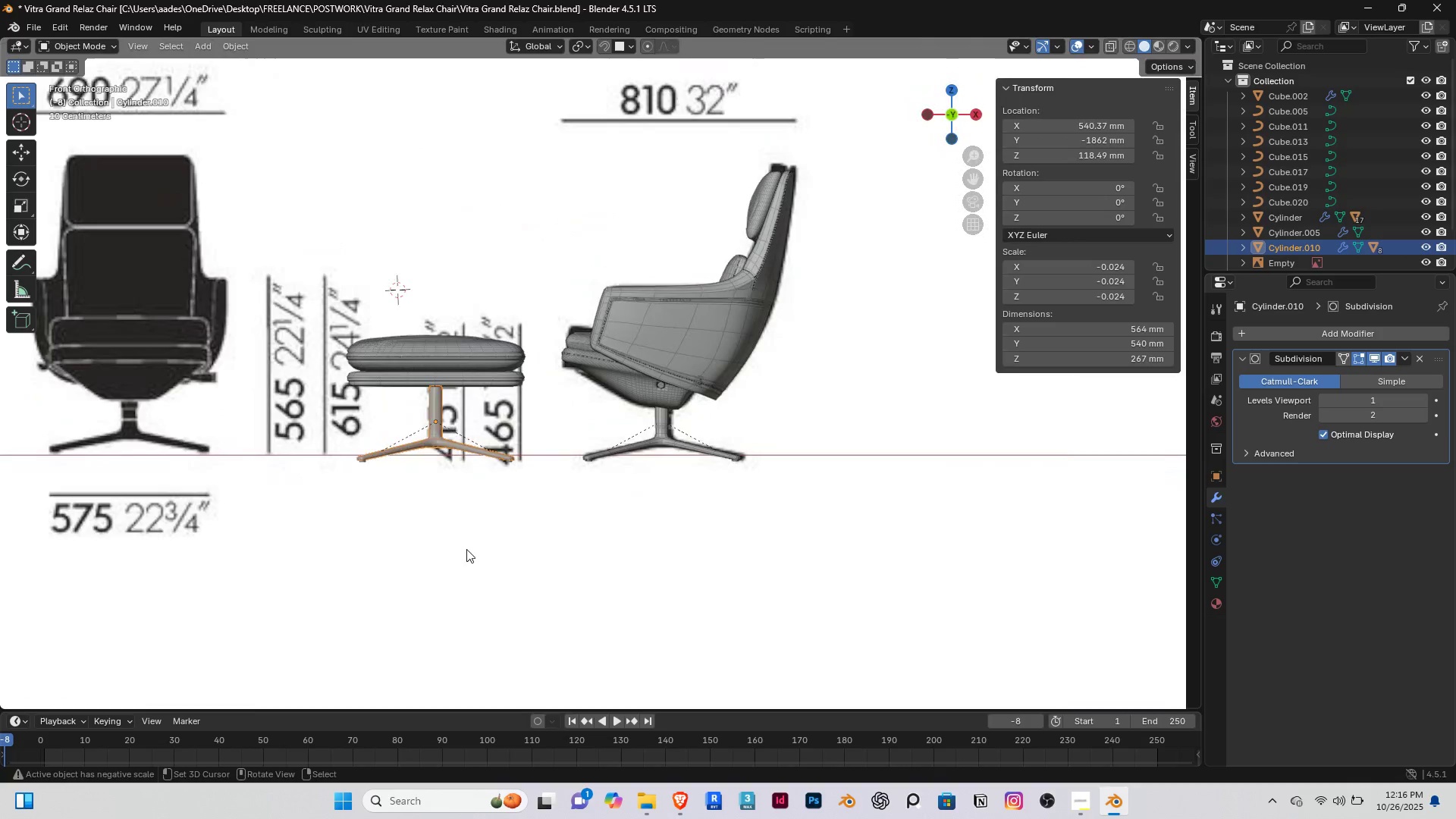 
scroll: coordinate [465, 549], scroll_direction: down, amount: 3.0
 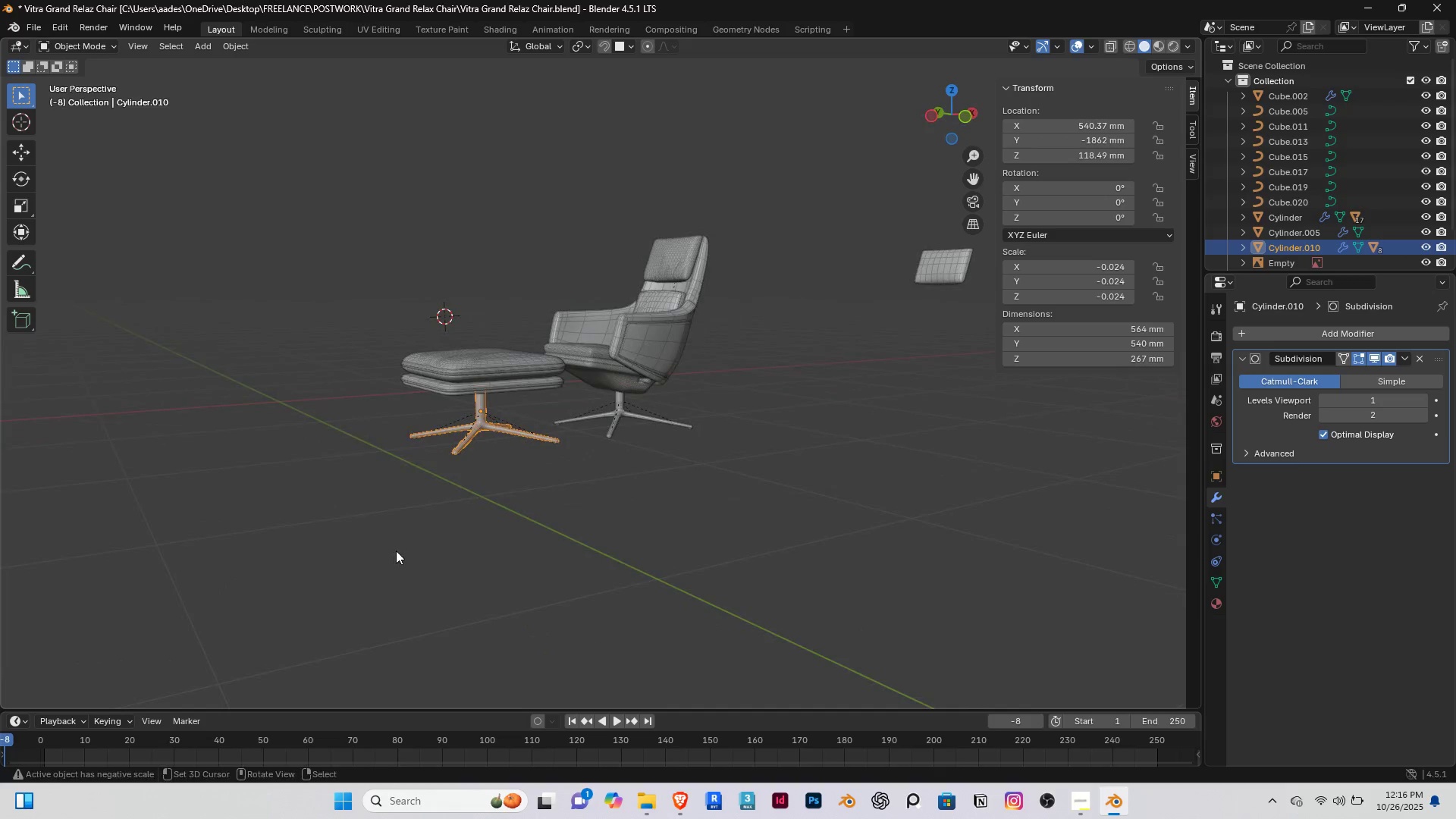 
key(Shift+ShiftRight)
 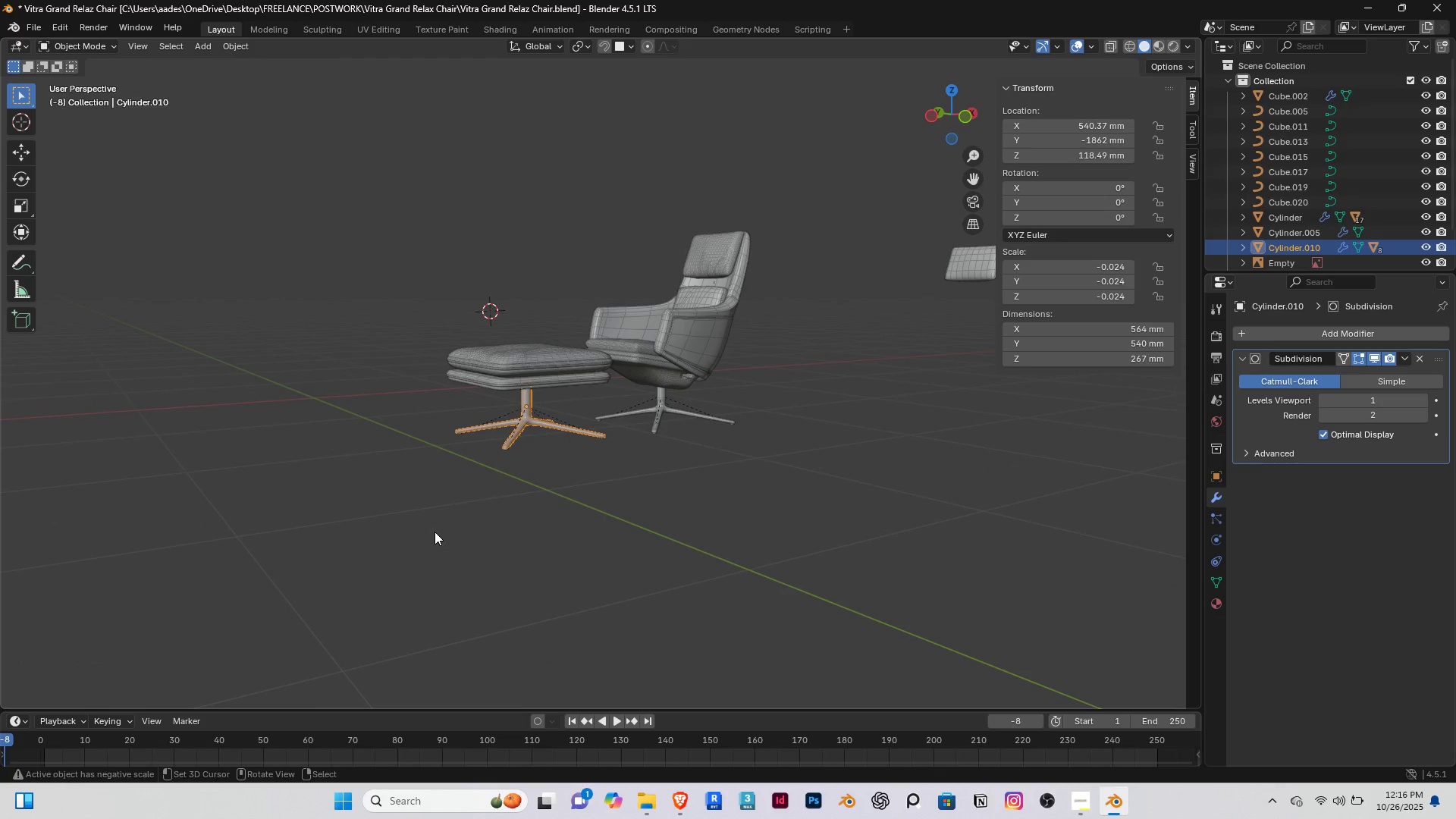 
hold_key(key=AltRight, duration=0.63)
 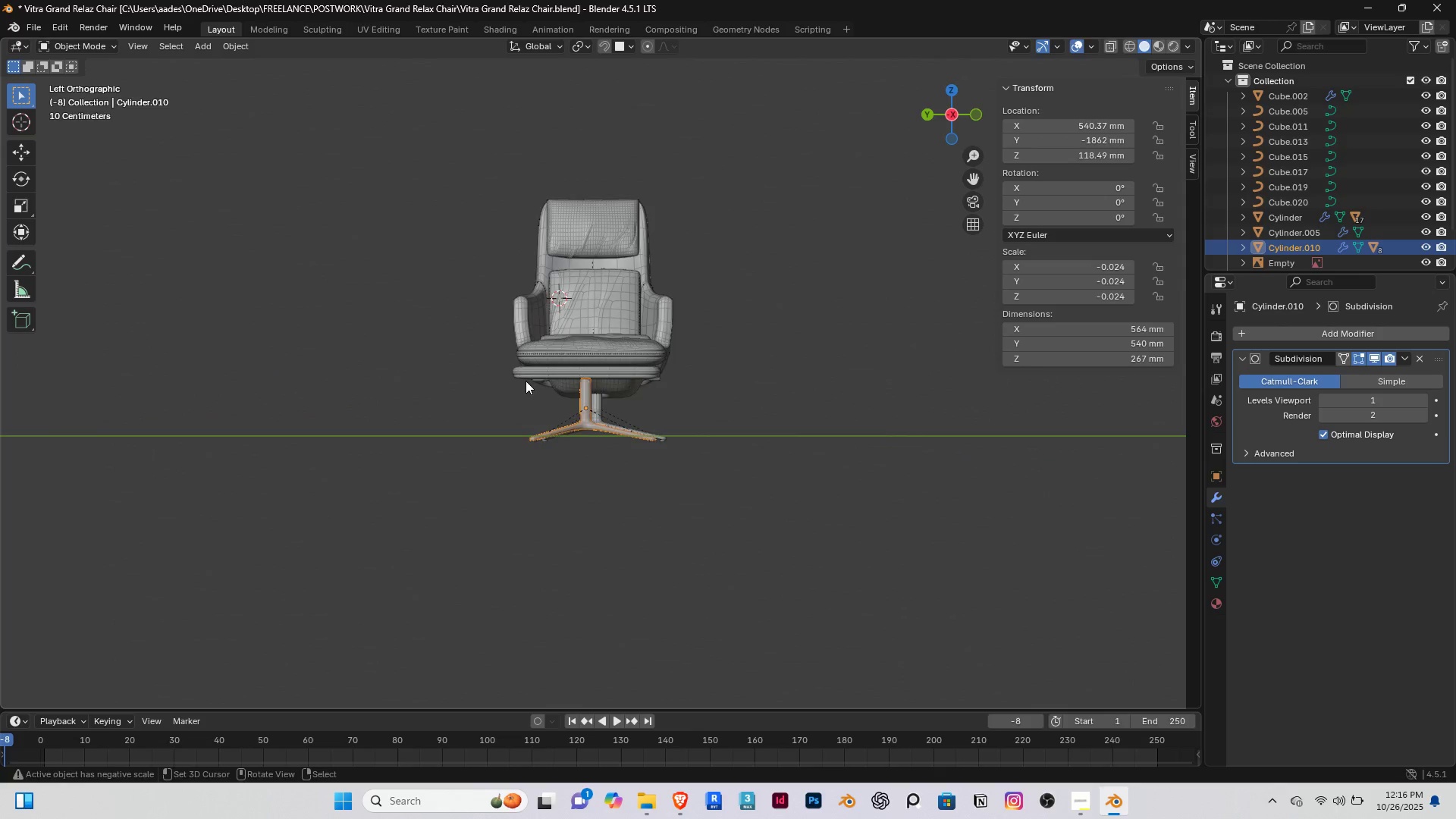 
scroll: coordinate [526, 381], scroll_direction: up, amount: 8.0
 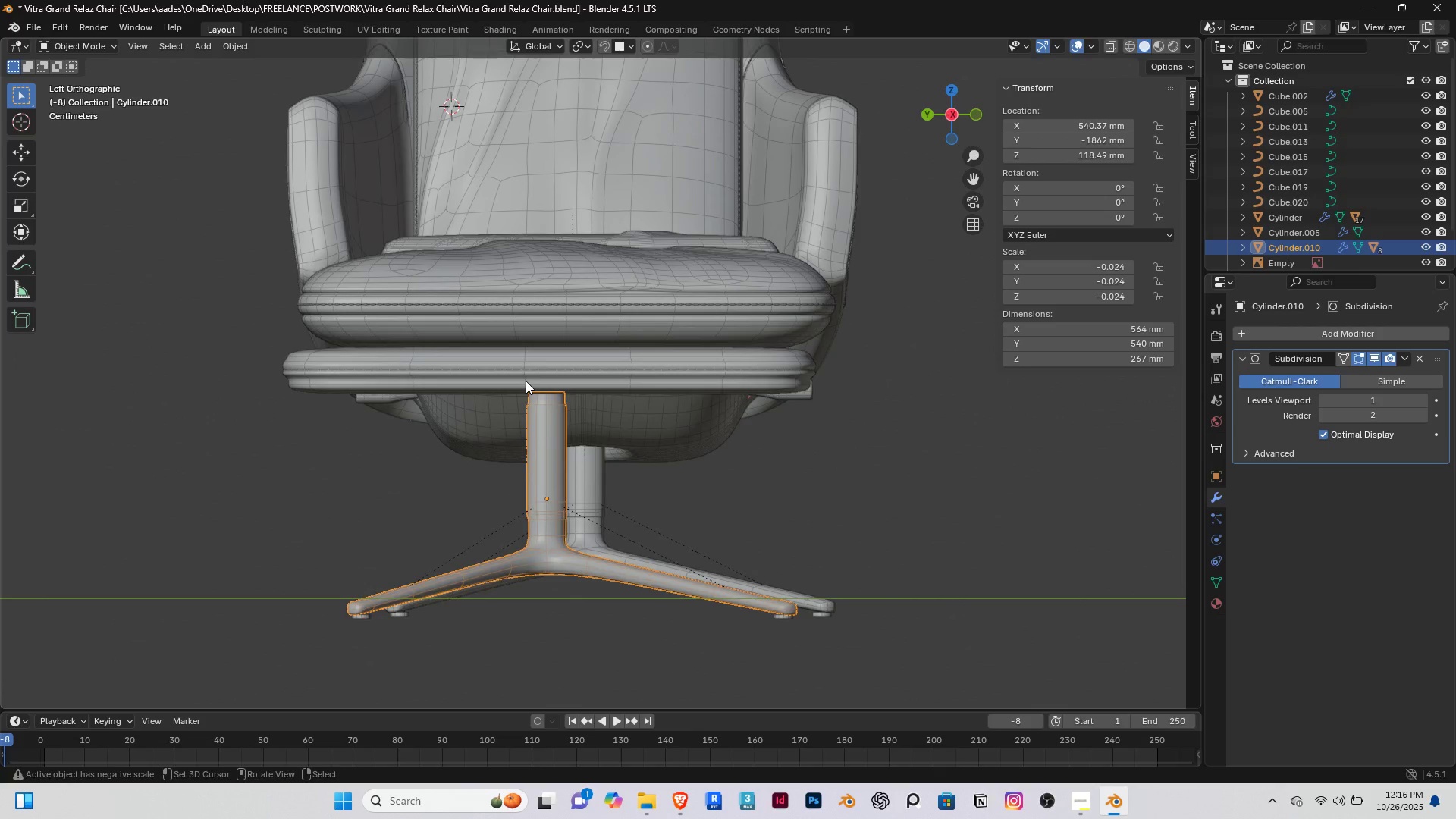 
hold_key(key=ShiftRight, duration=0.38)
 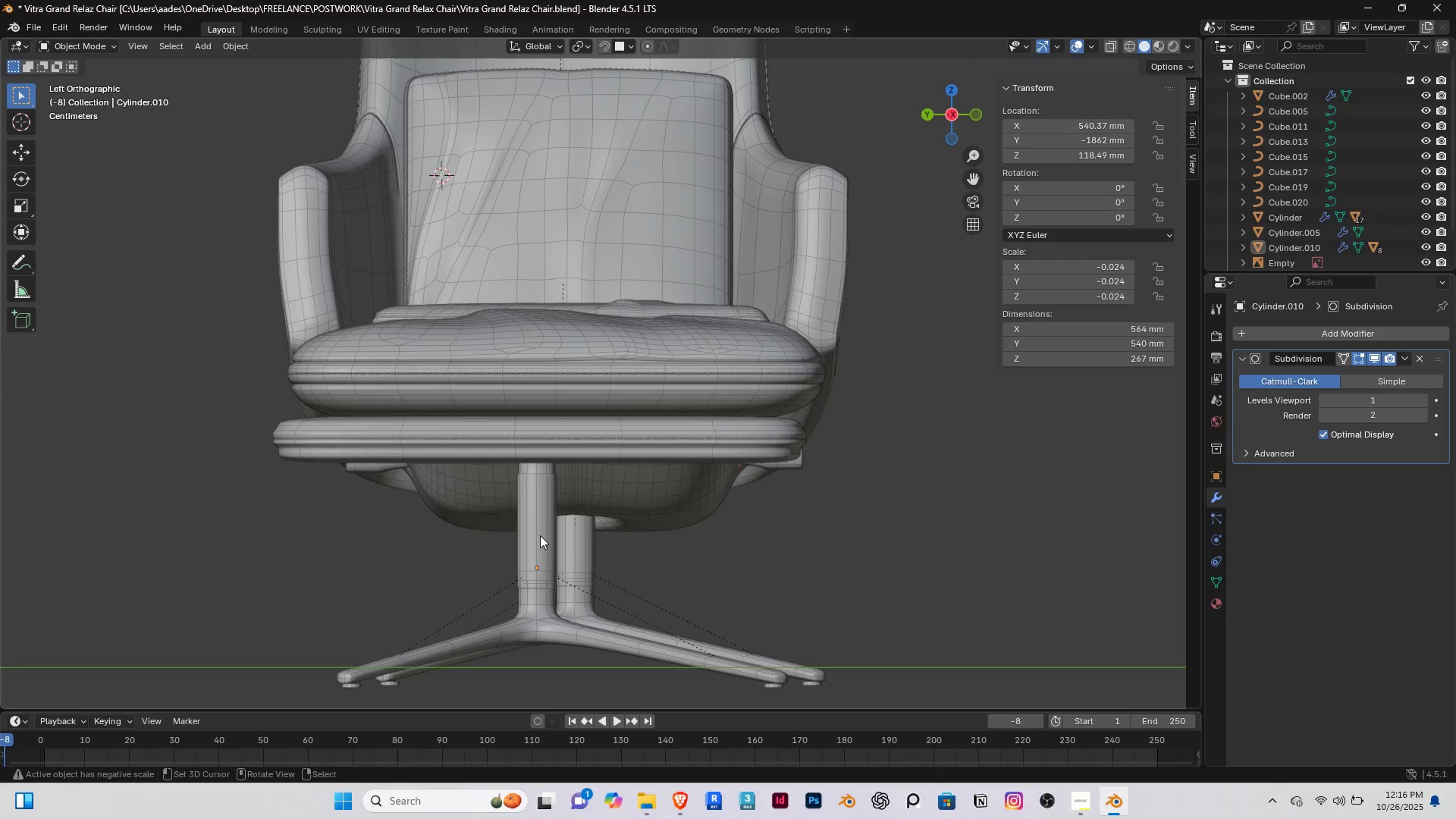 
right_click([540, 535])
 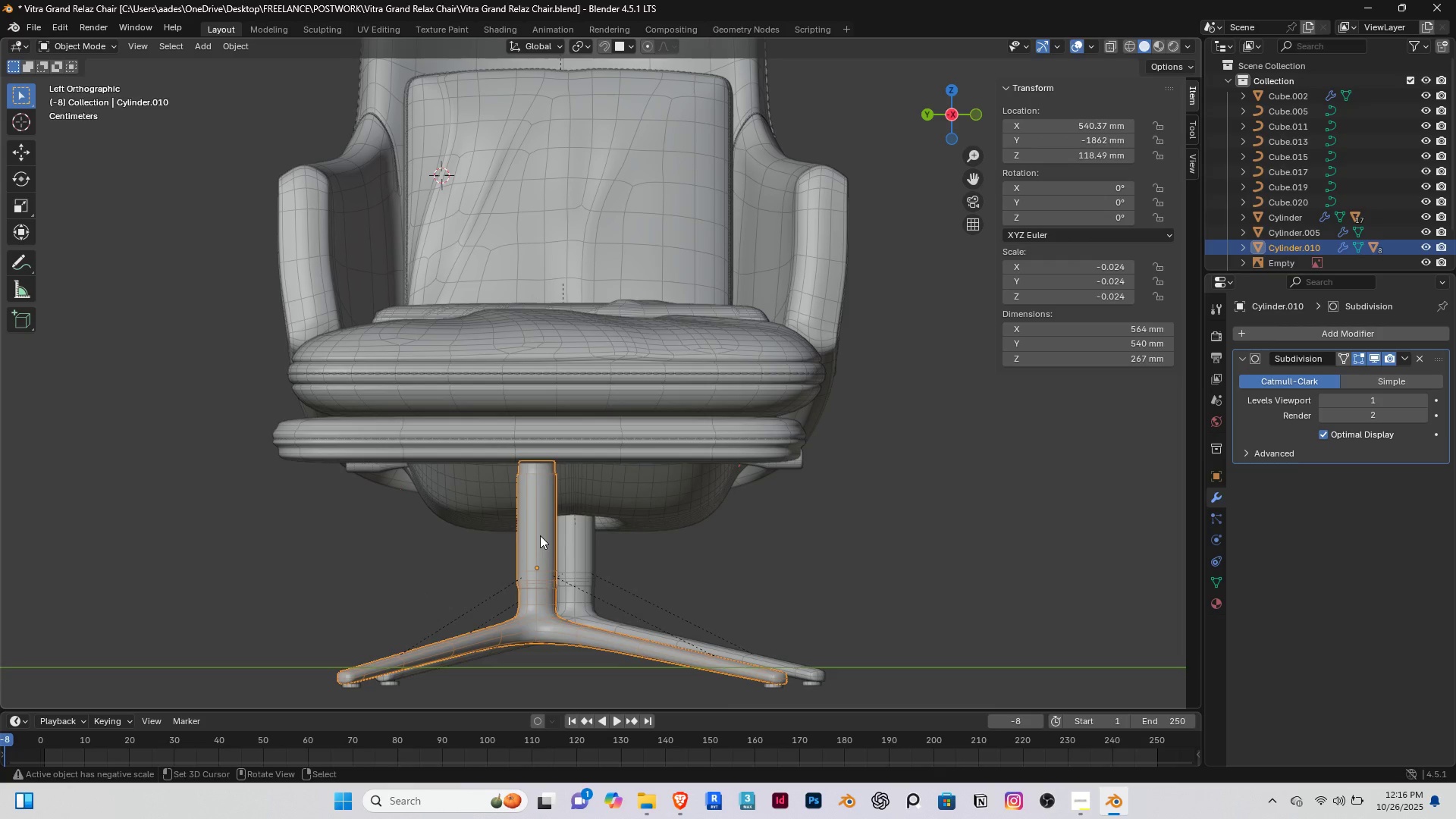 
type(gy)
 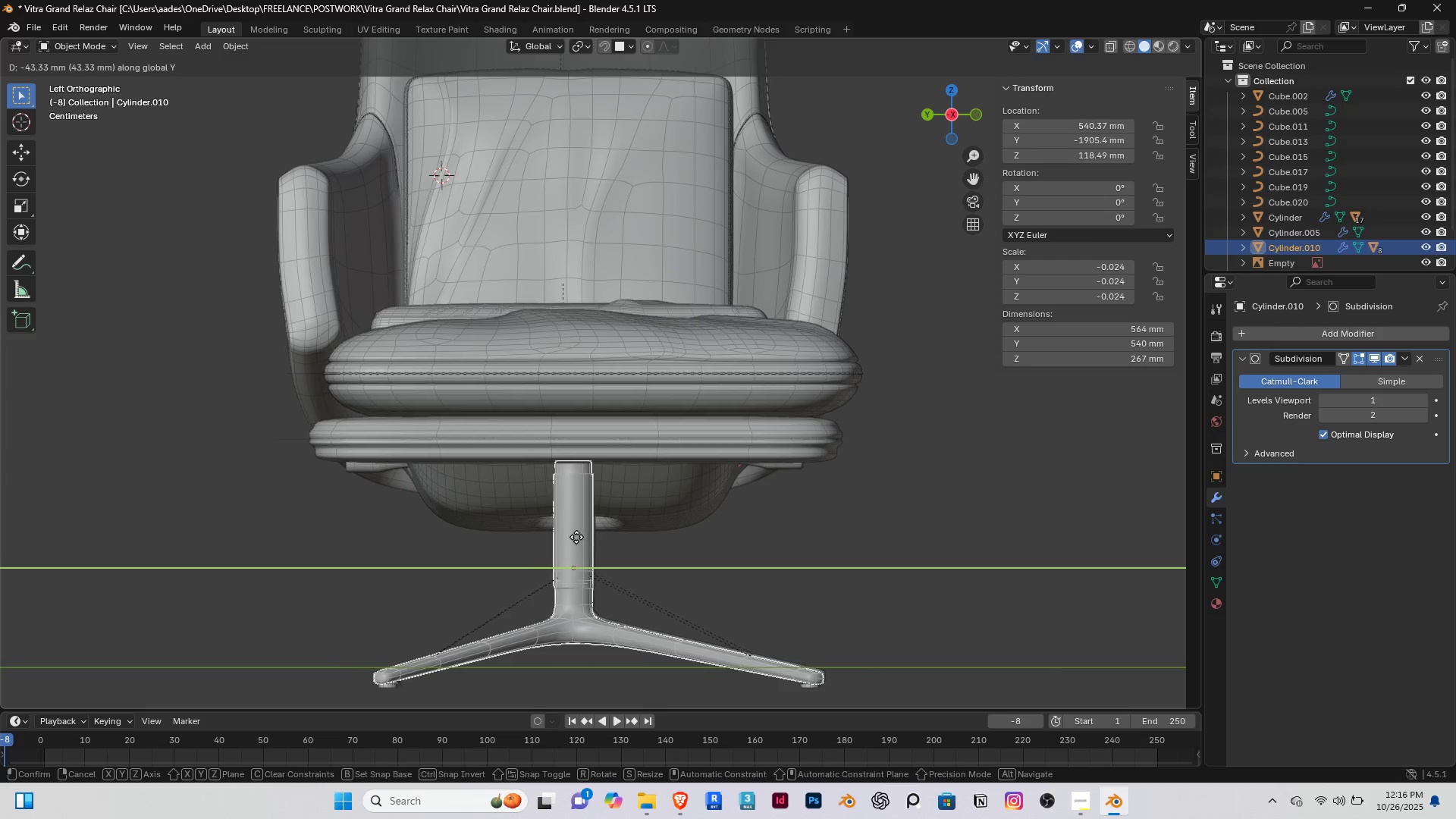 
left_click([576, 537])
 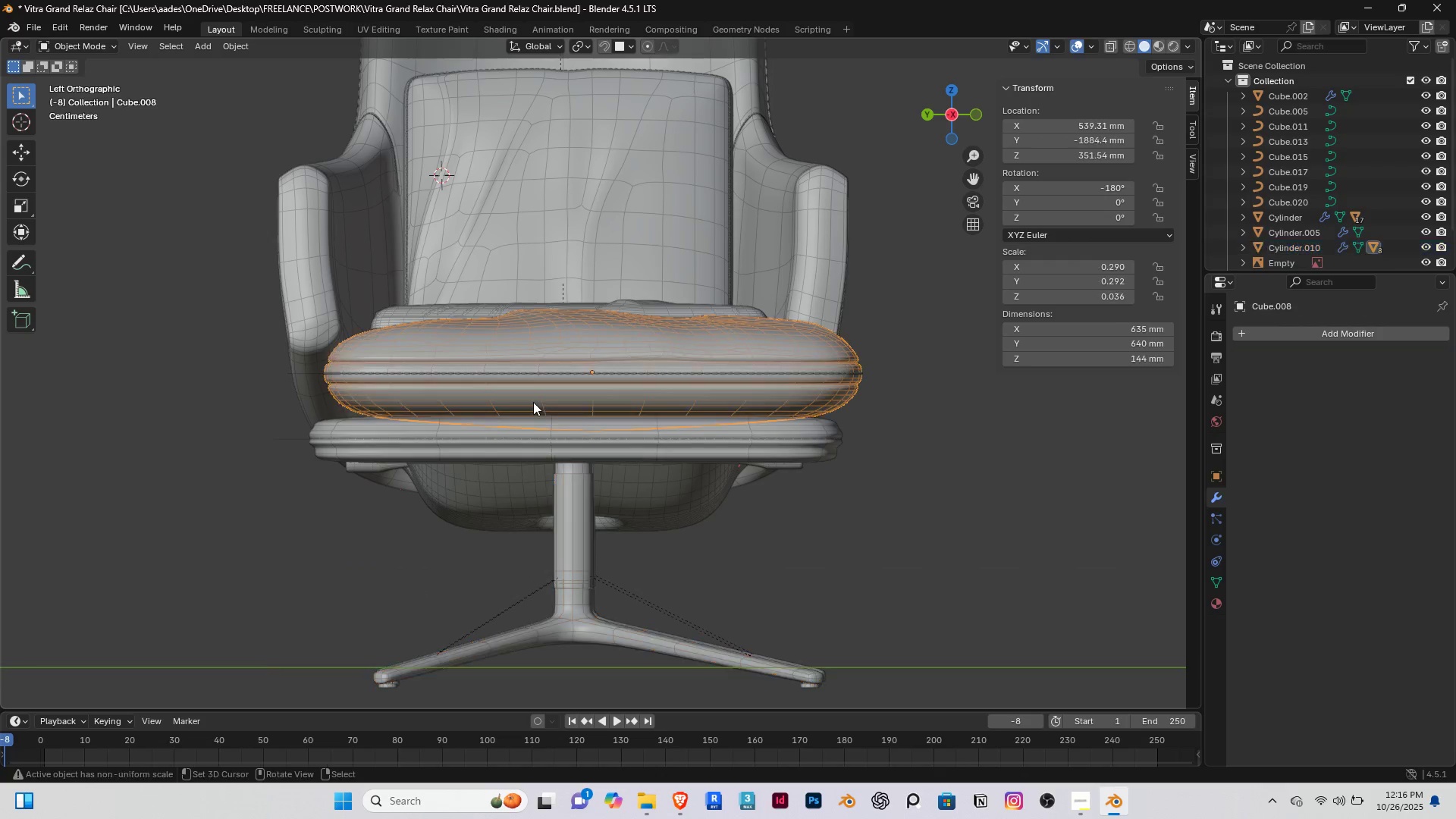 
right_click([533, 402])
 